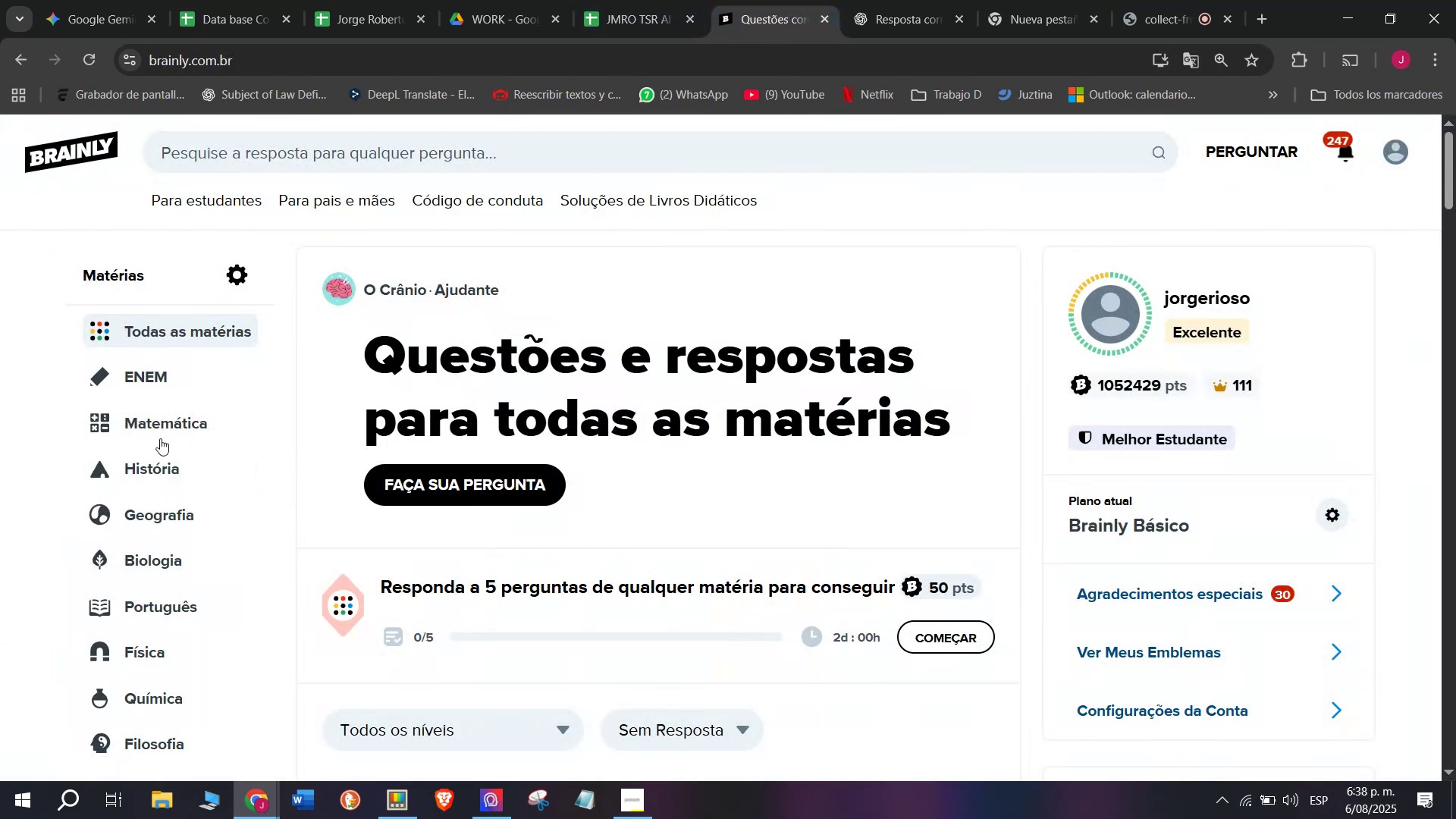 
scroll: coordinate [173, 553], scroll_direction: down, amount: 1.0
 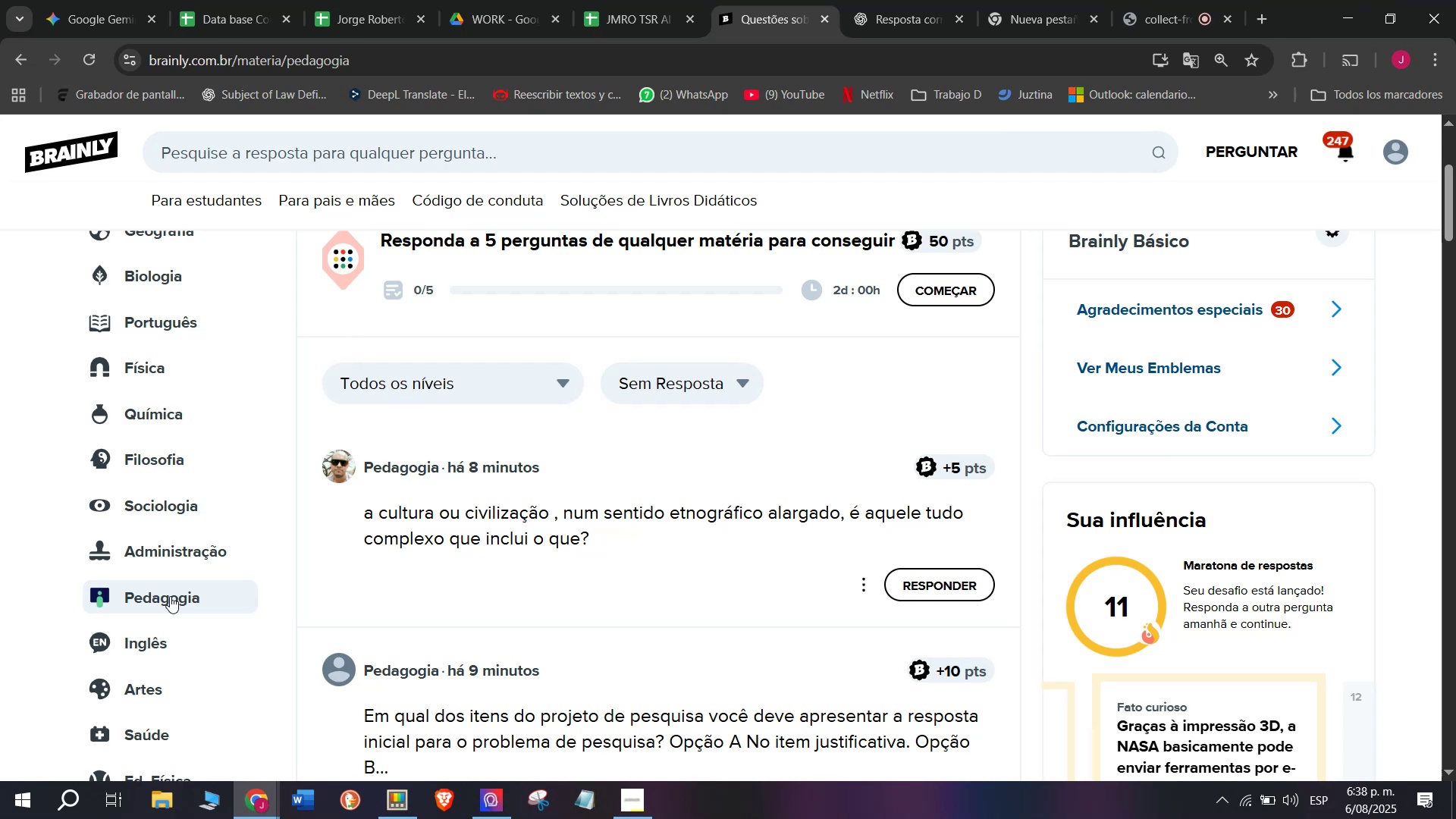 
wait(7.8)
 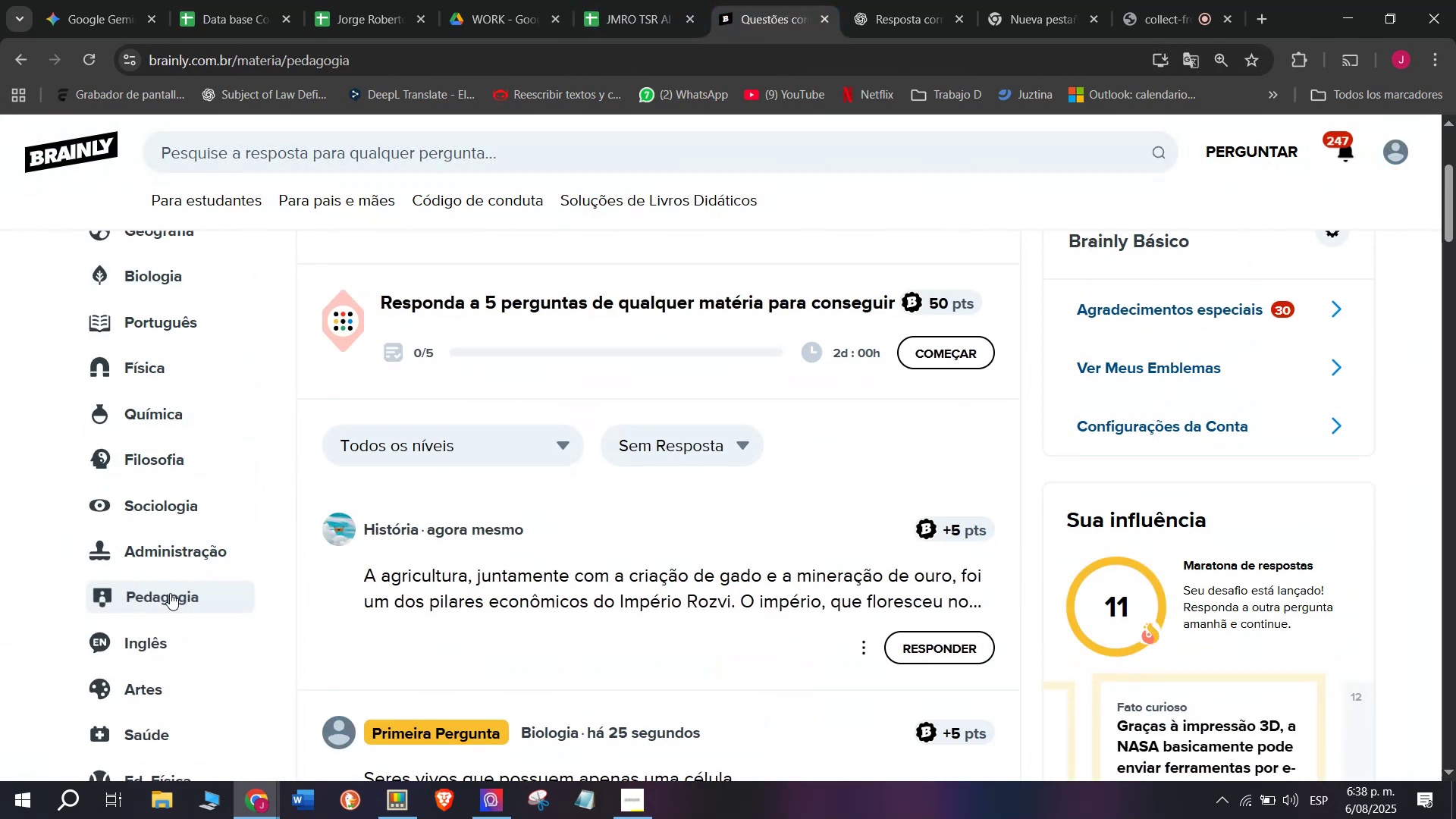 
left_click([613, 0])
 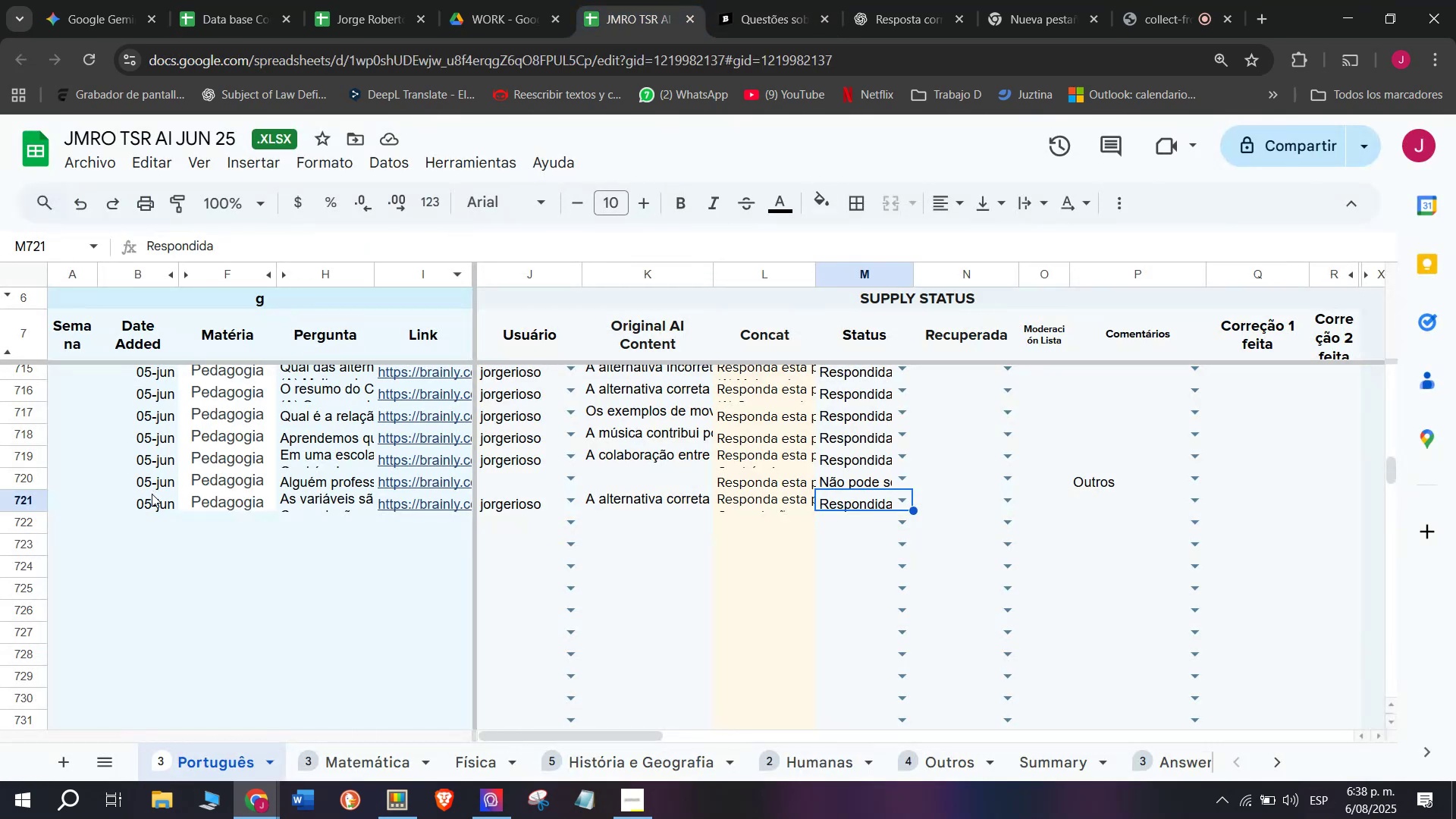 
left_click([149, 499])
 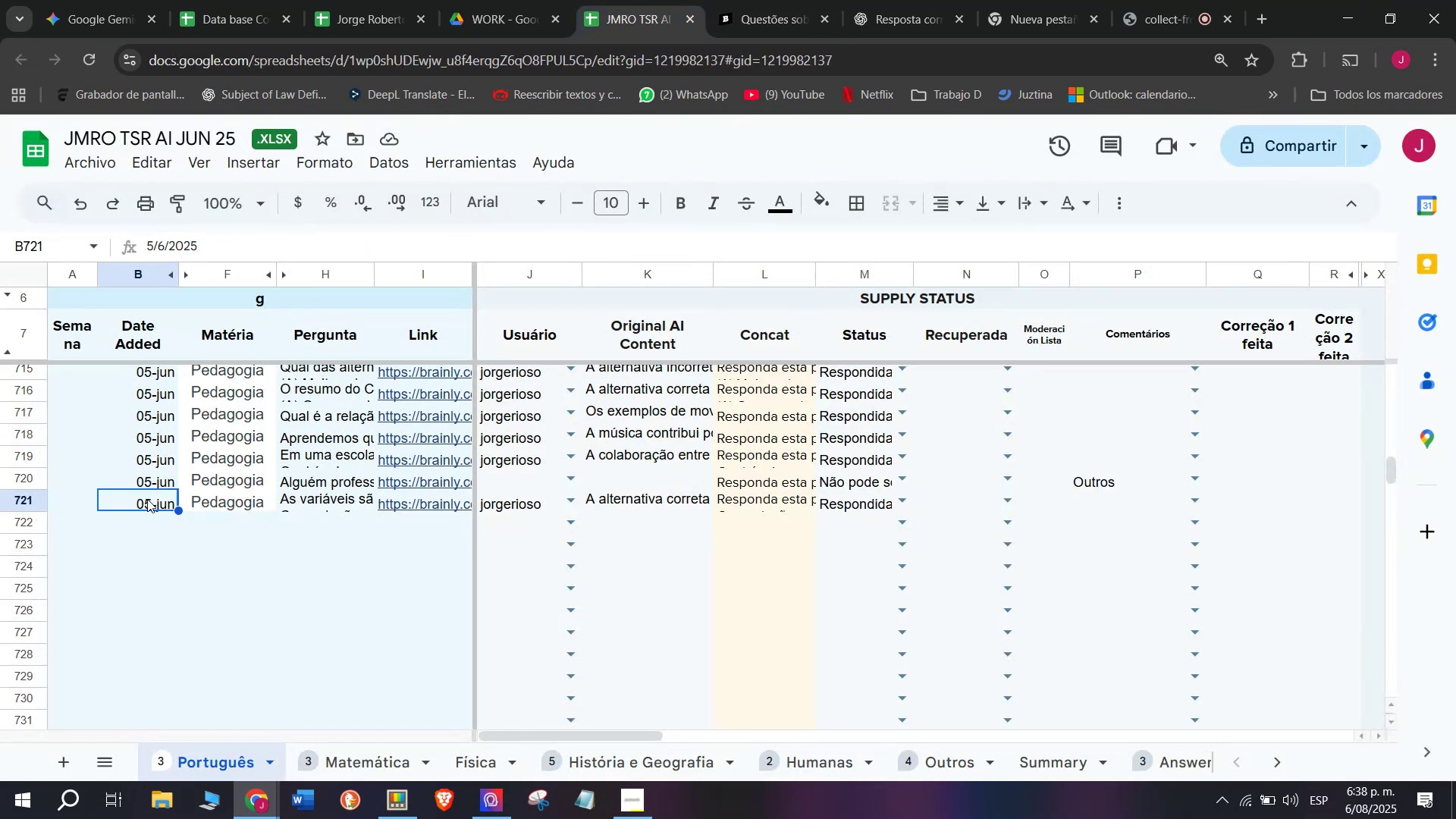 
key(Break)
 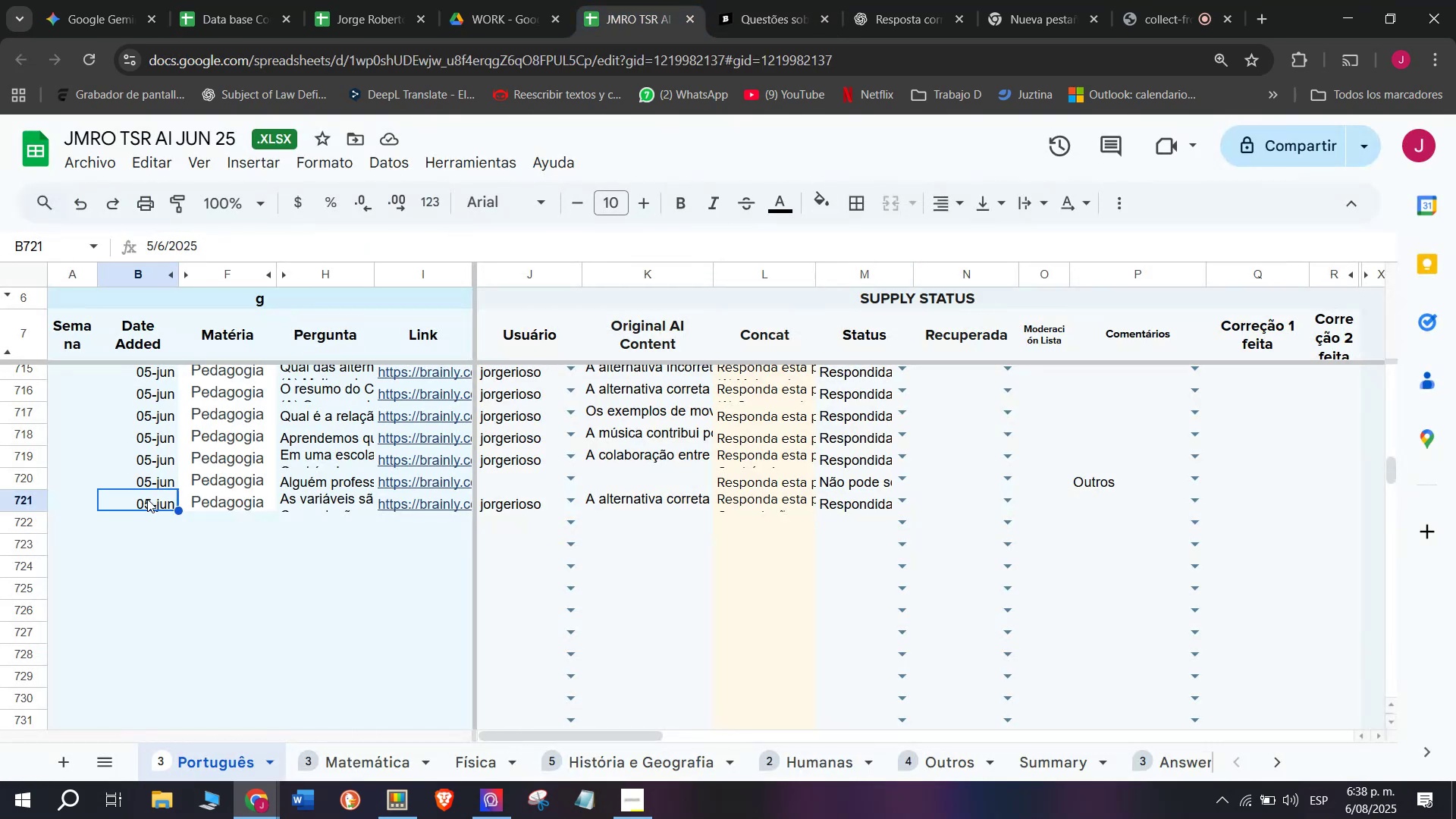 
key(Control+ControlLeft)
 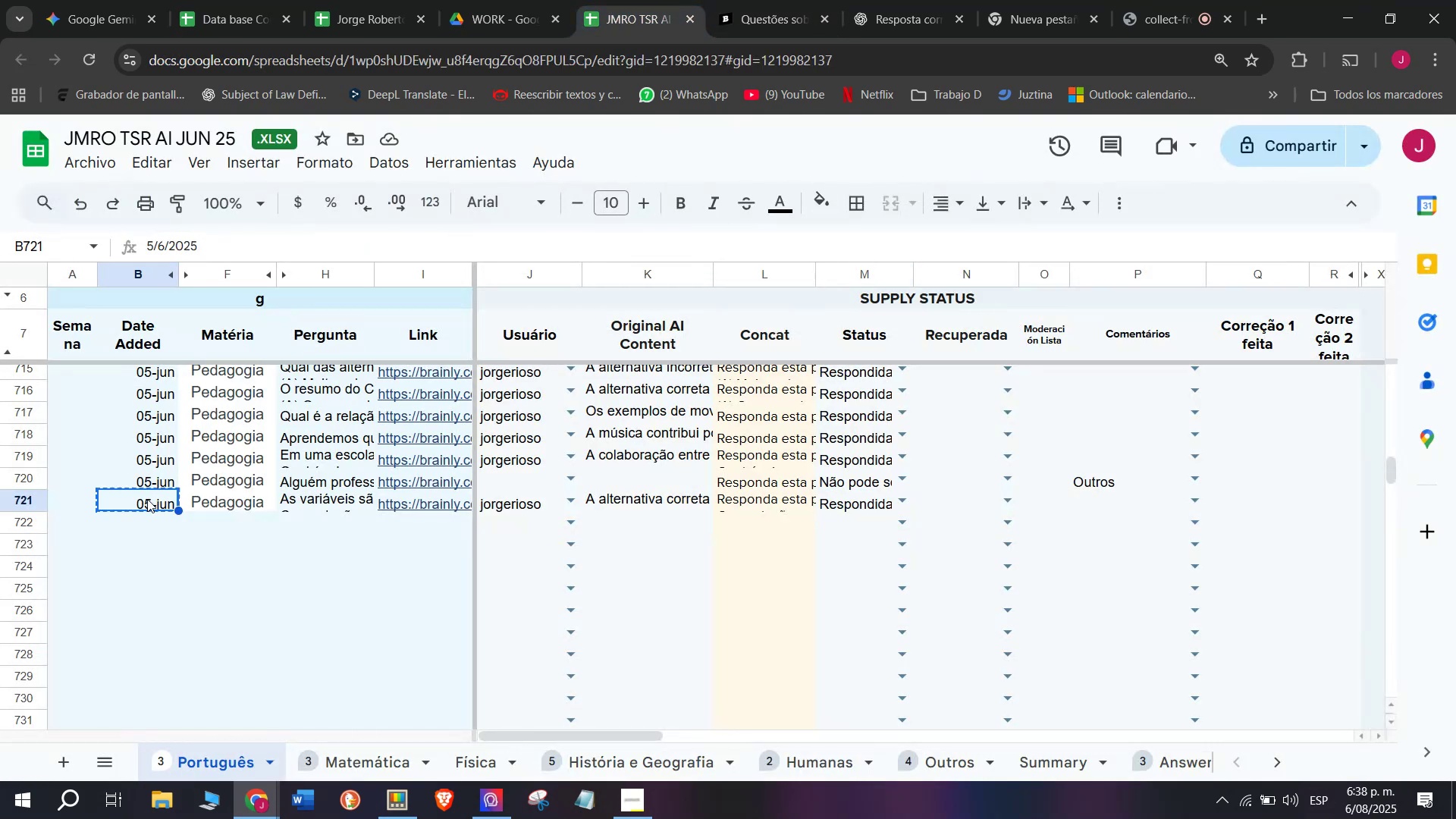 
key(Control+C)
 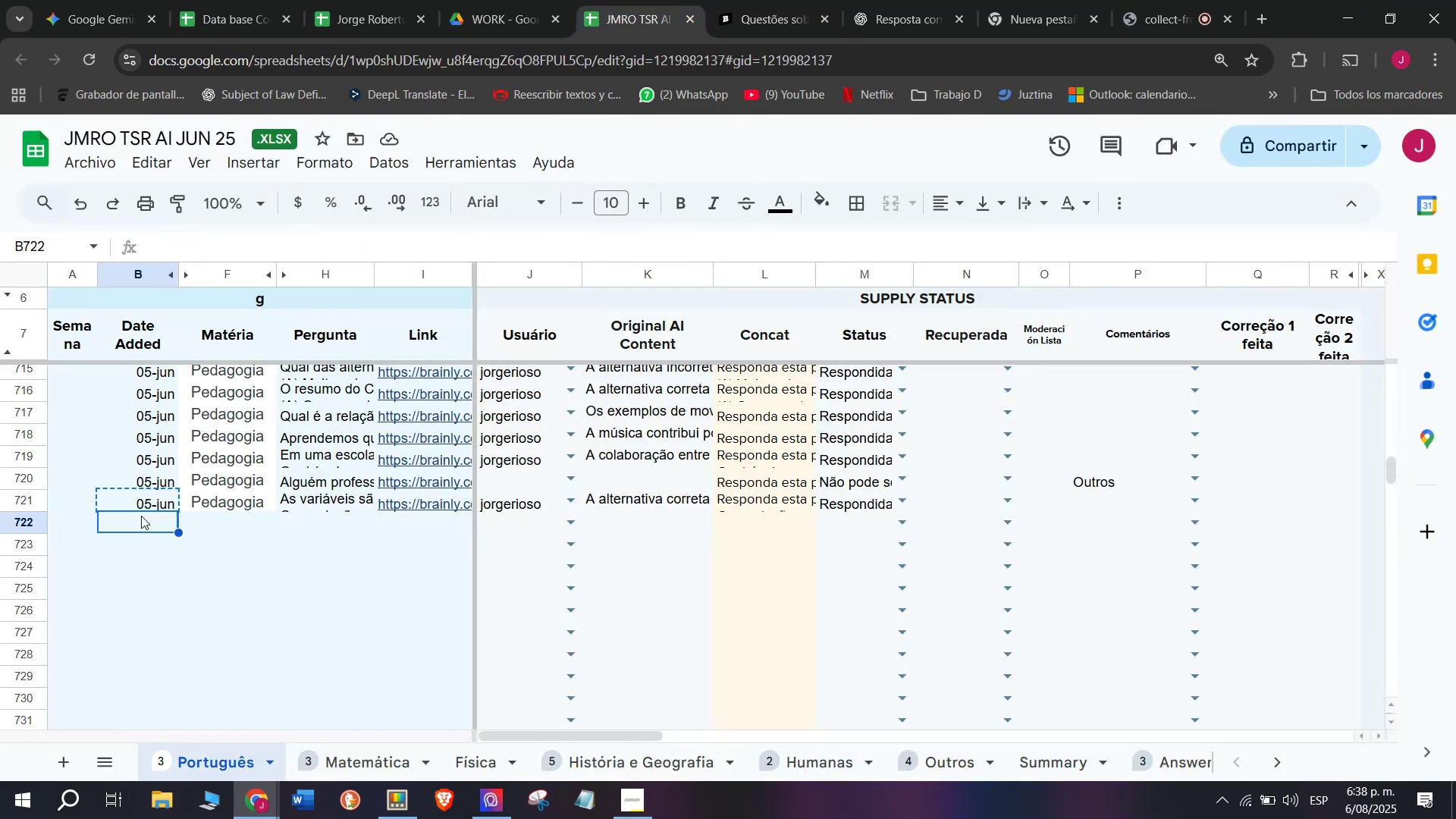 
key(Z)
 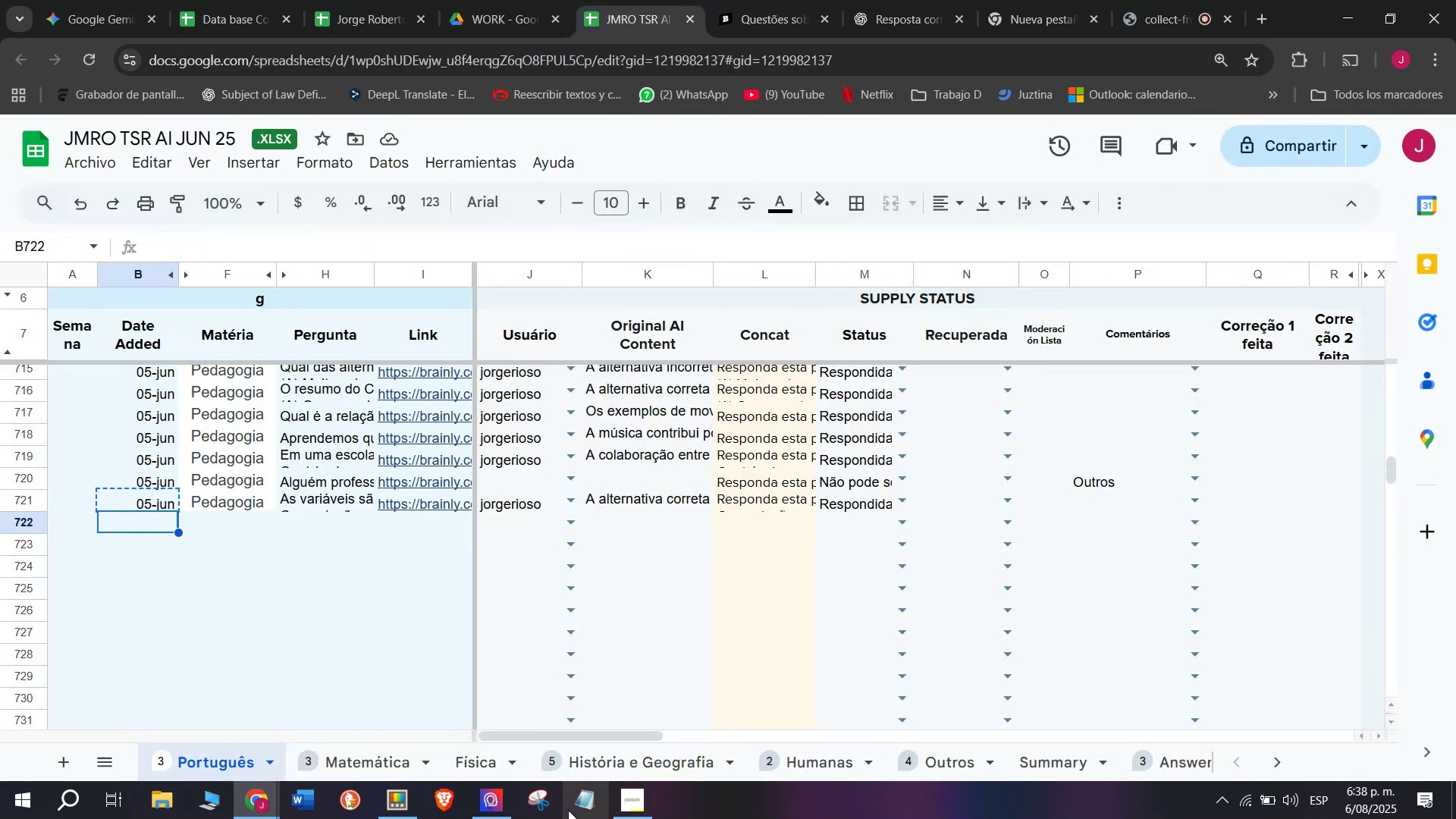 
key(Control+ControlLeft)
 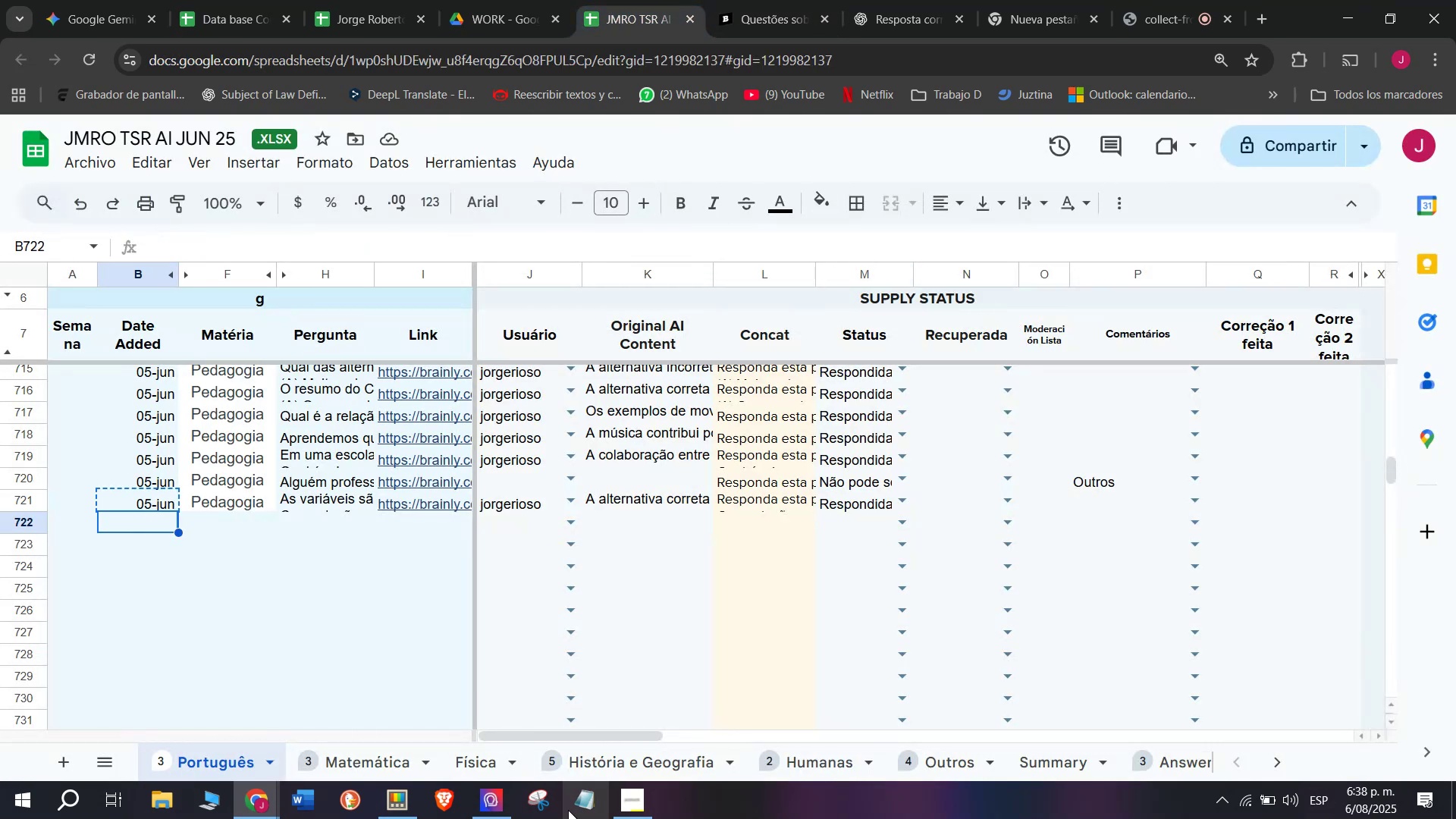 
key(Control+V)
 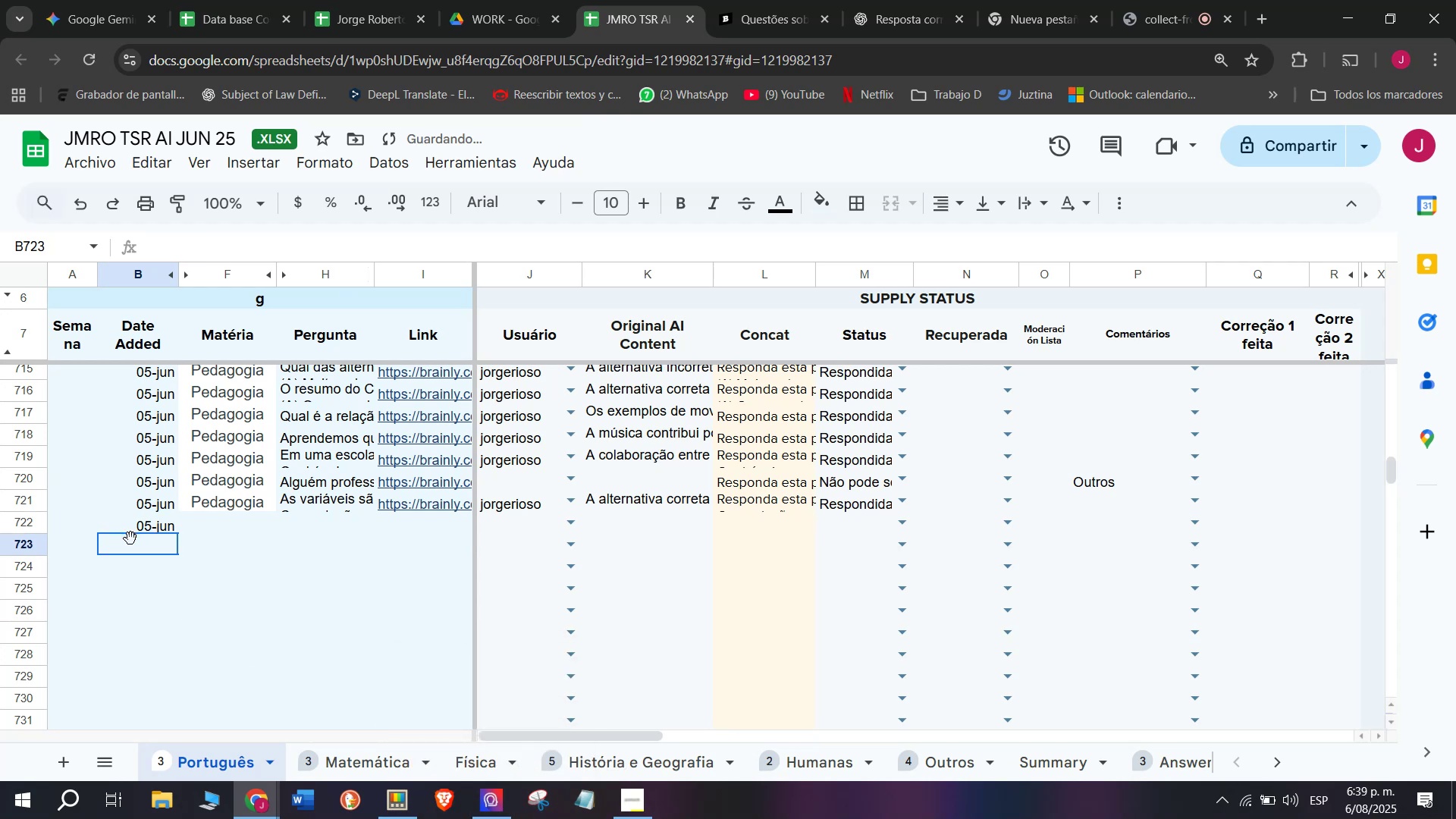 
key(Z)
 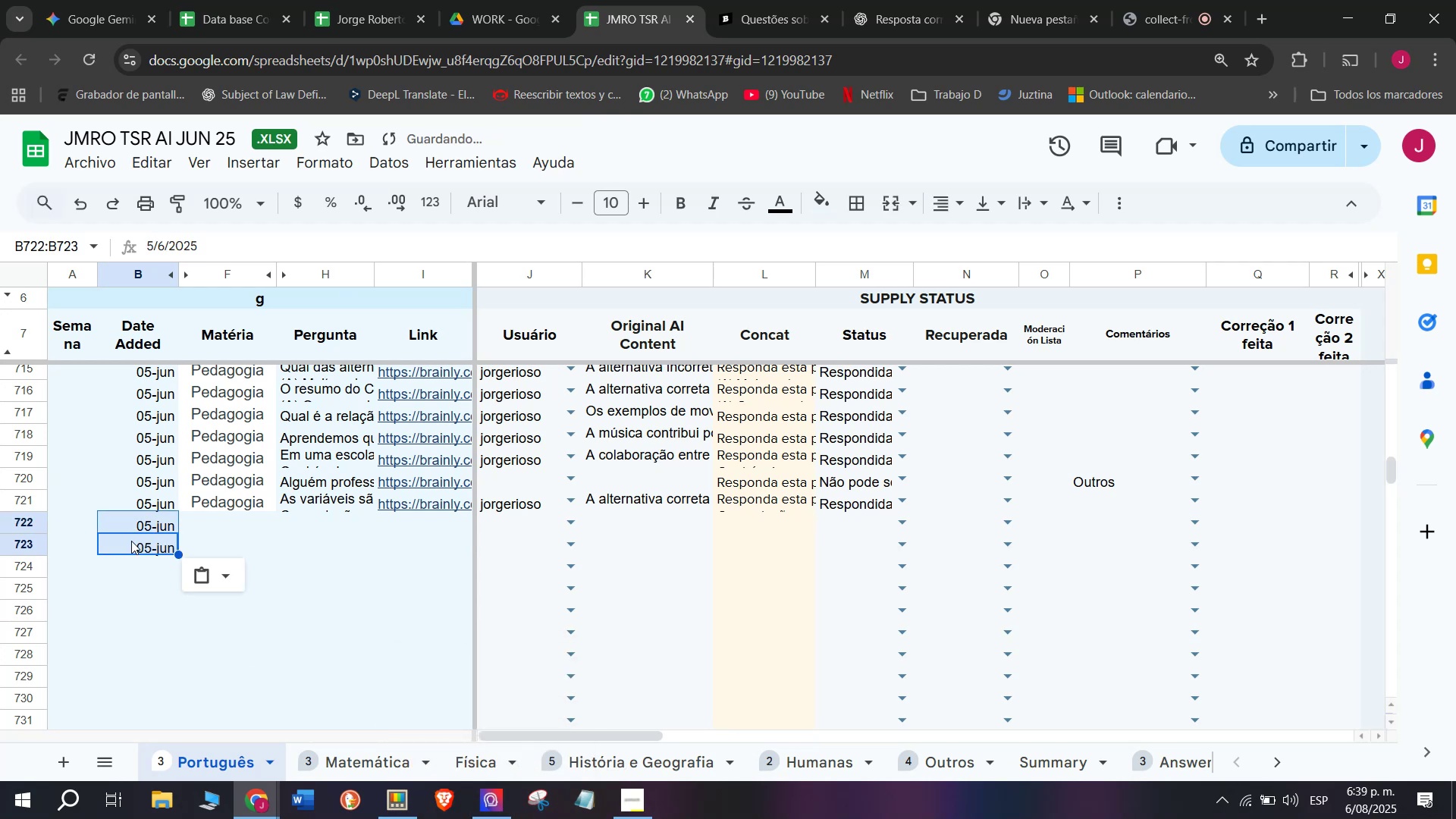 
key(Control+ControlLeft)
 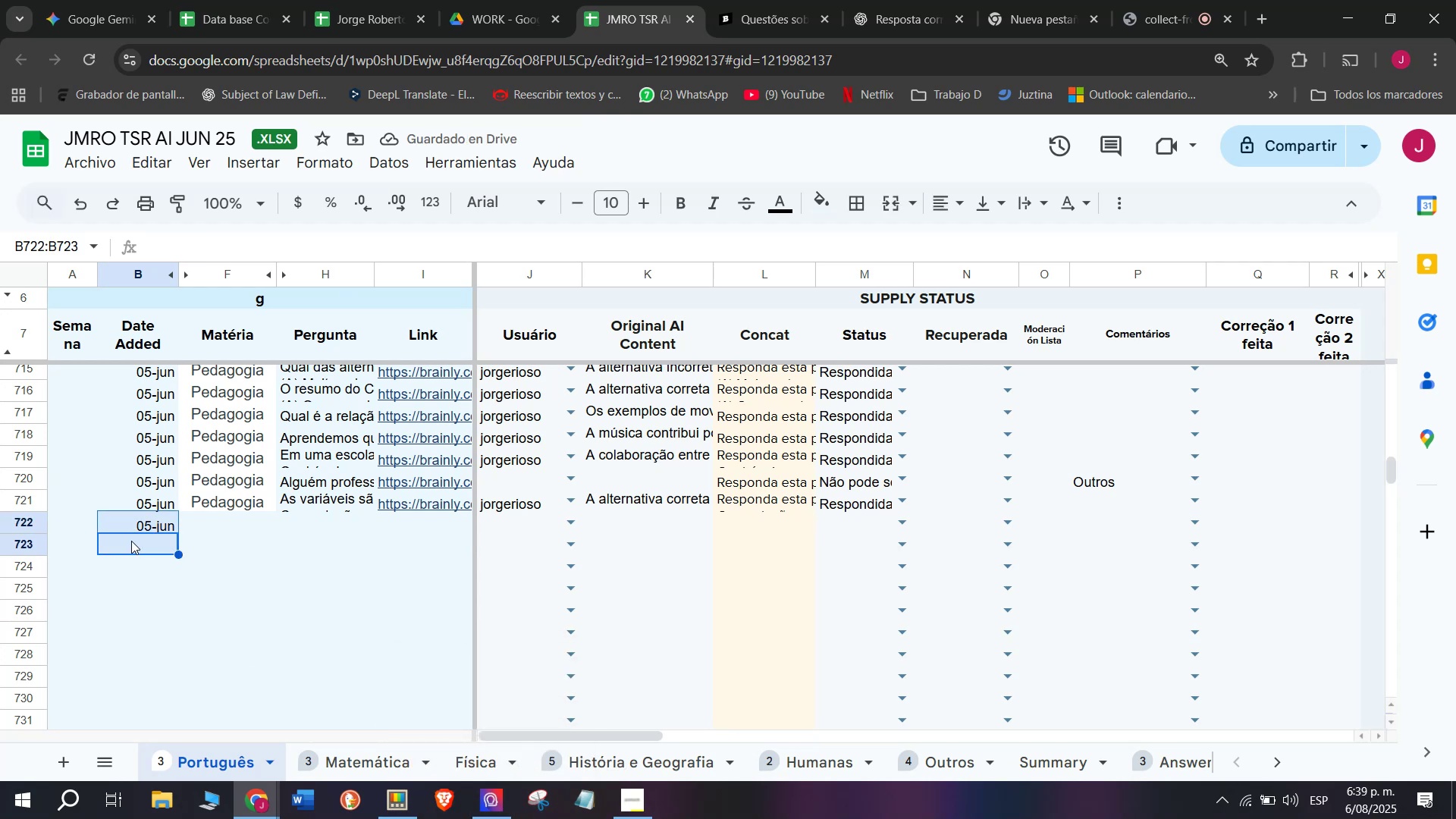 
key(Control+V)
 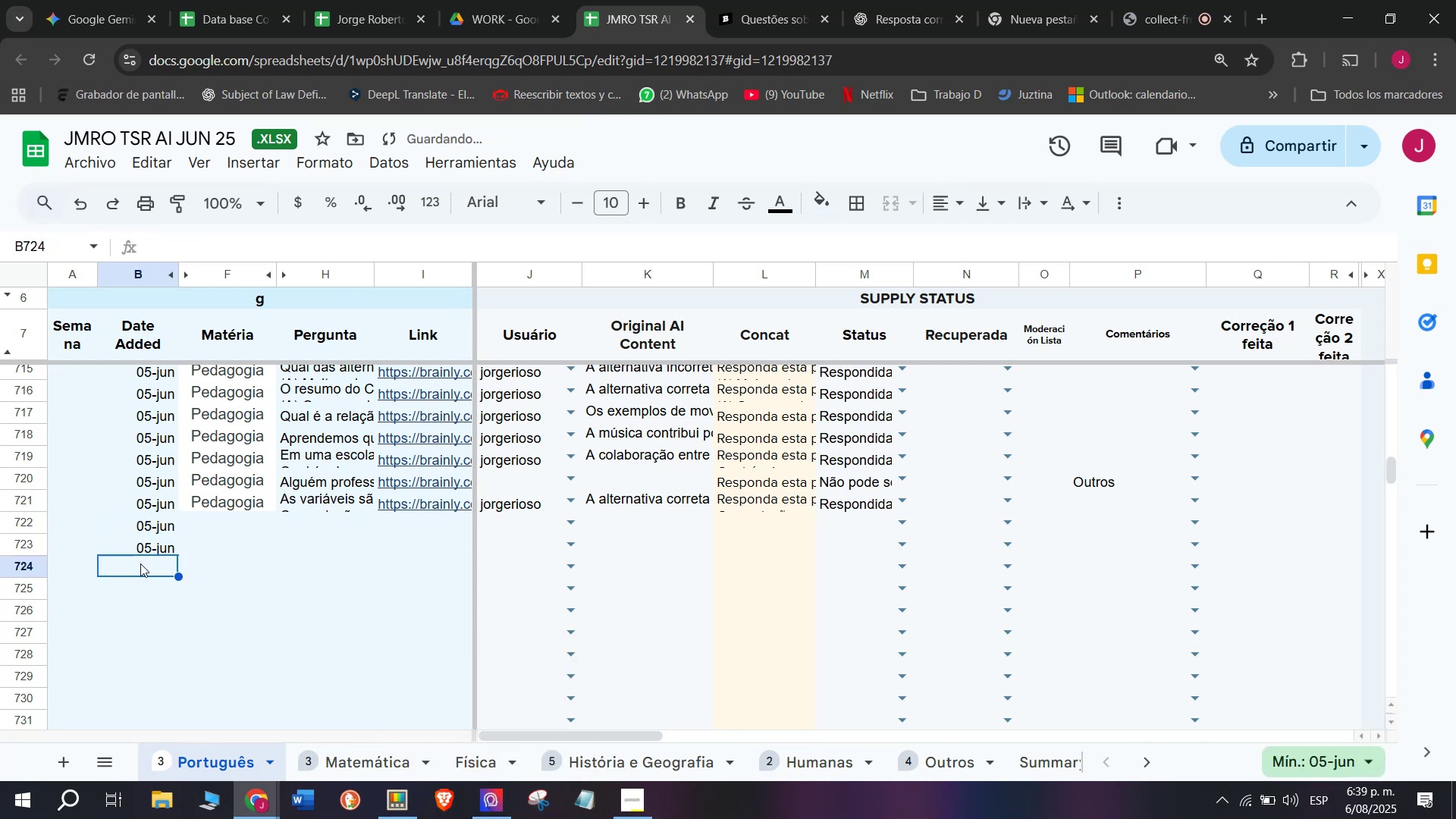 
key(Z)
 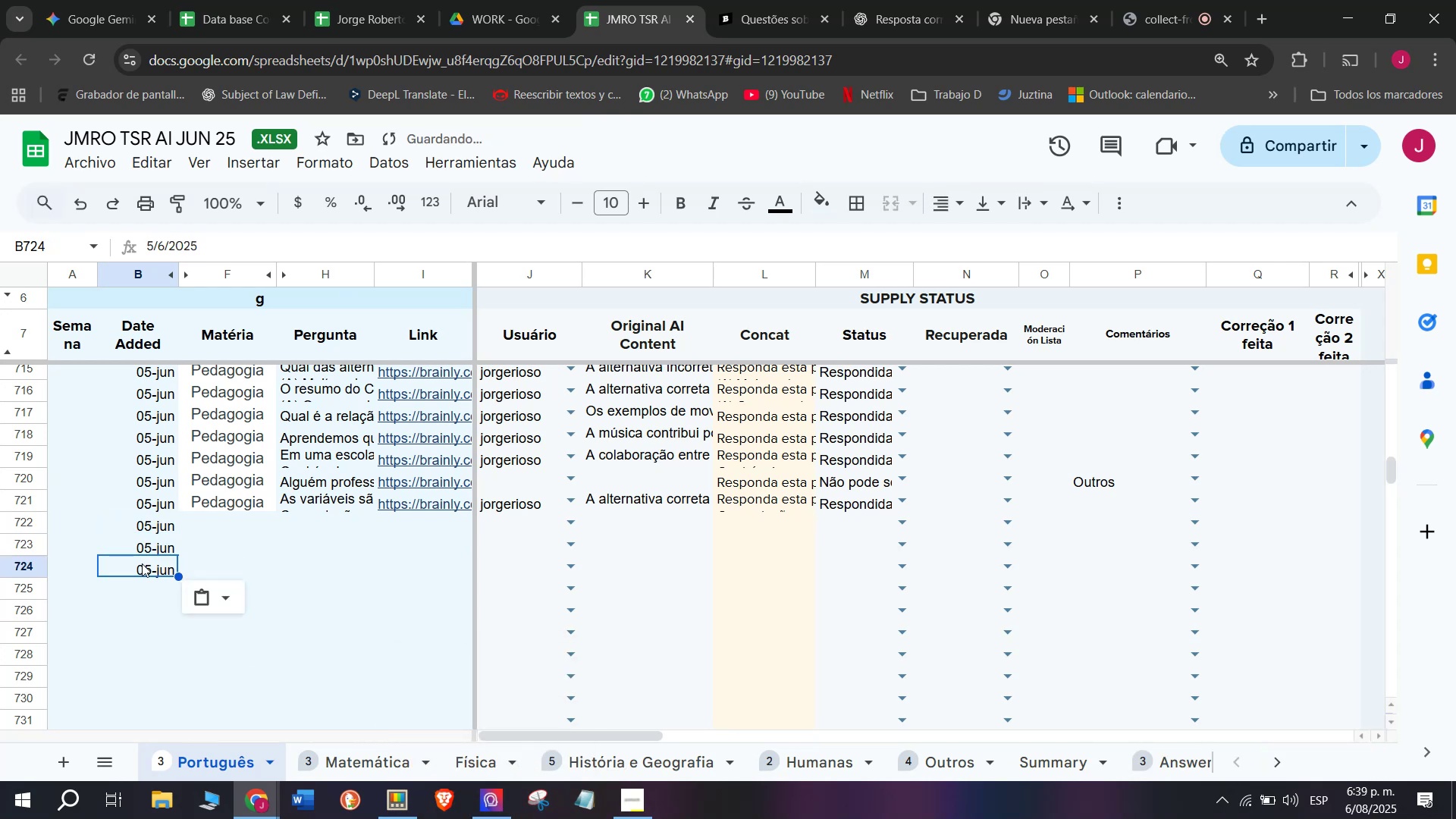 
key(Control+ControlLeft)
 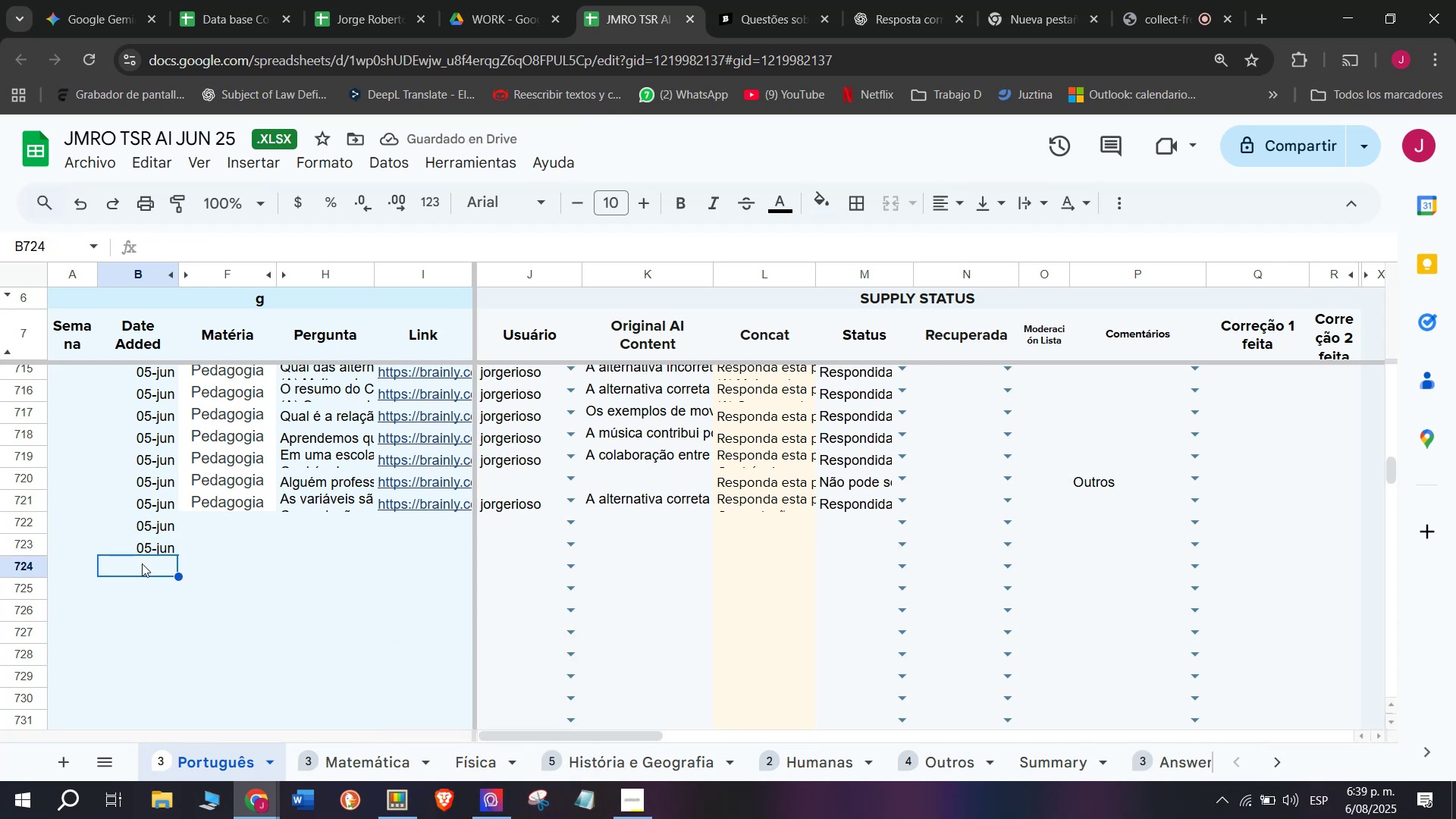 
key(Control+V)
 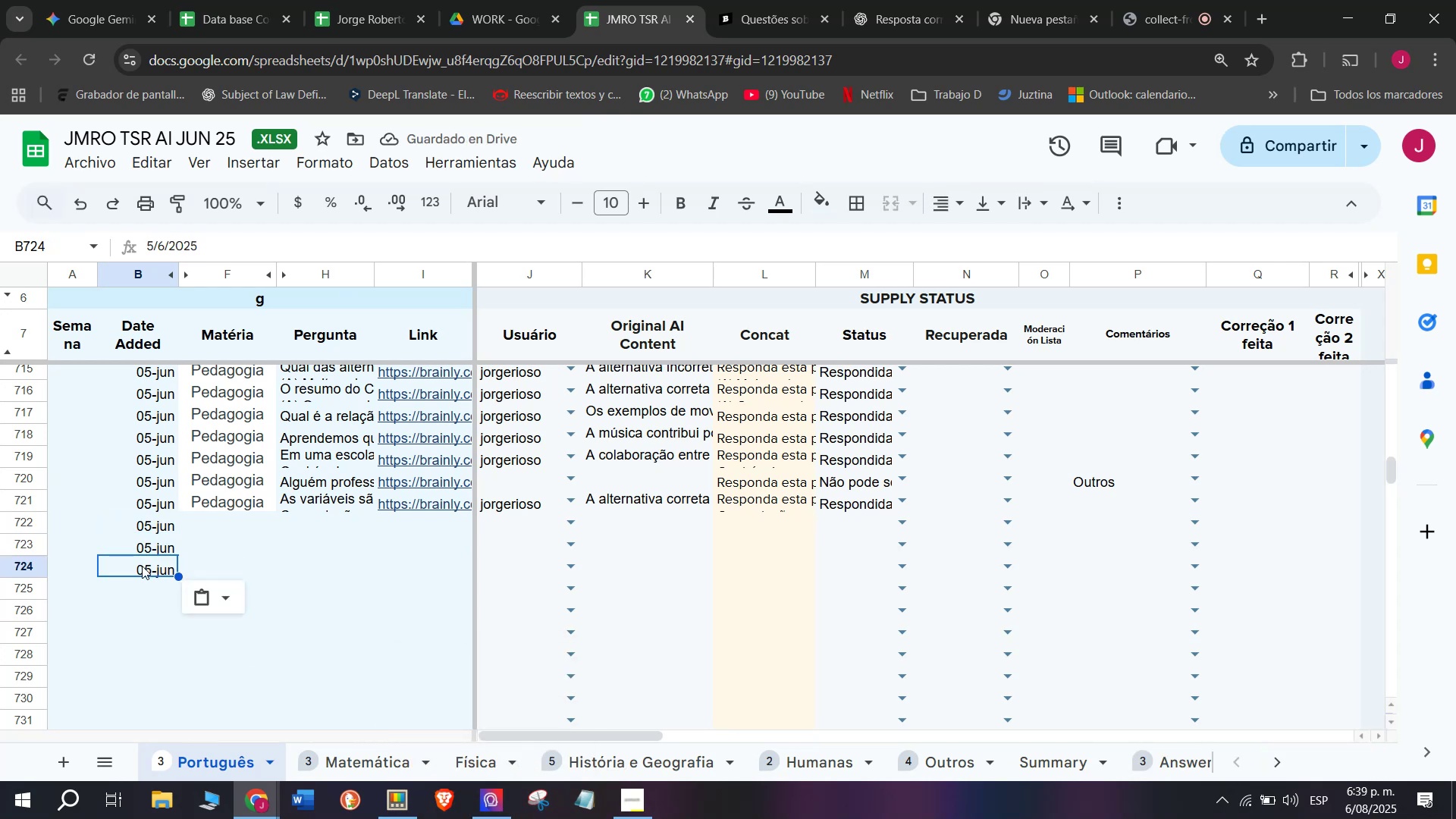 
wait(9.0)
 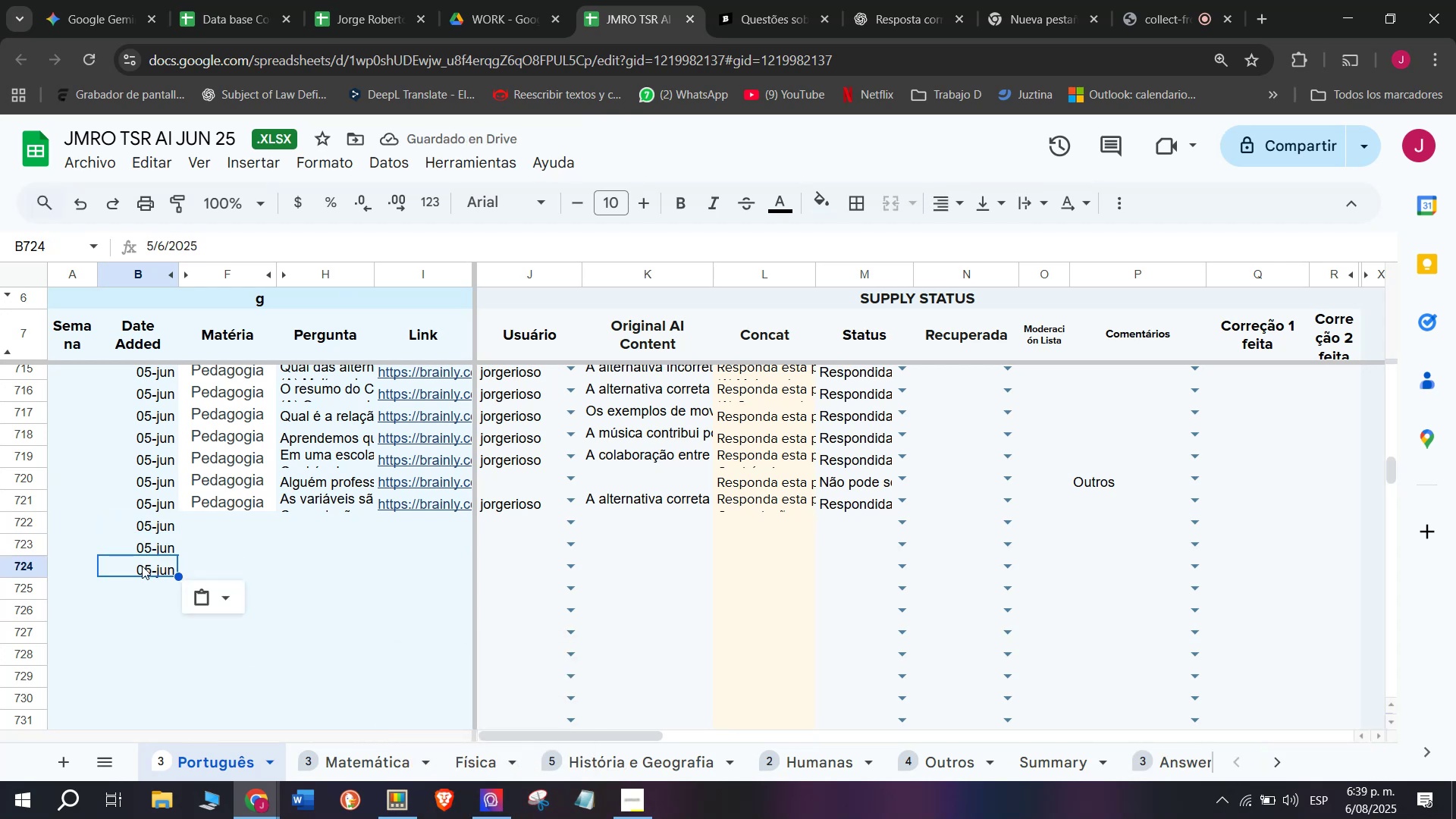 
key(Z)
 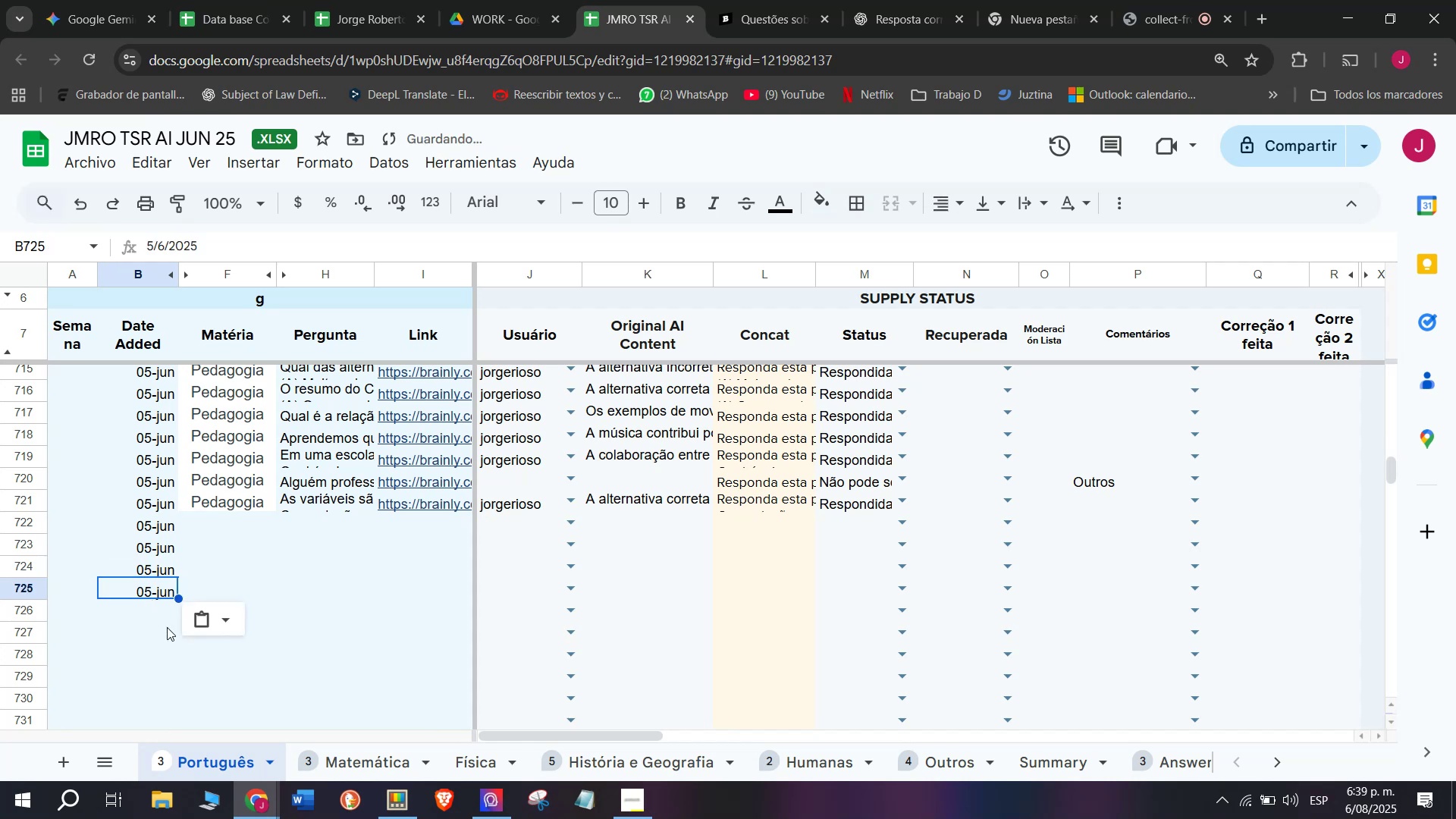 
key(Control+ControlLeft)
 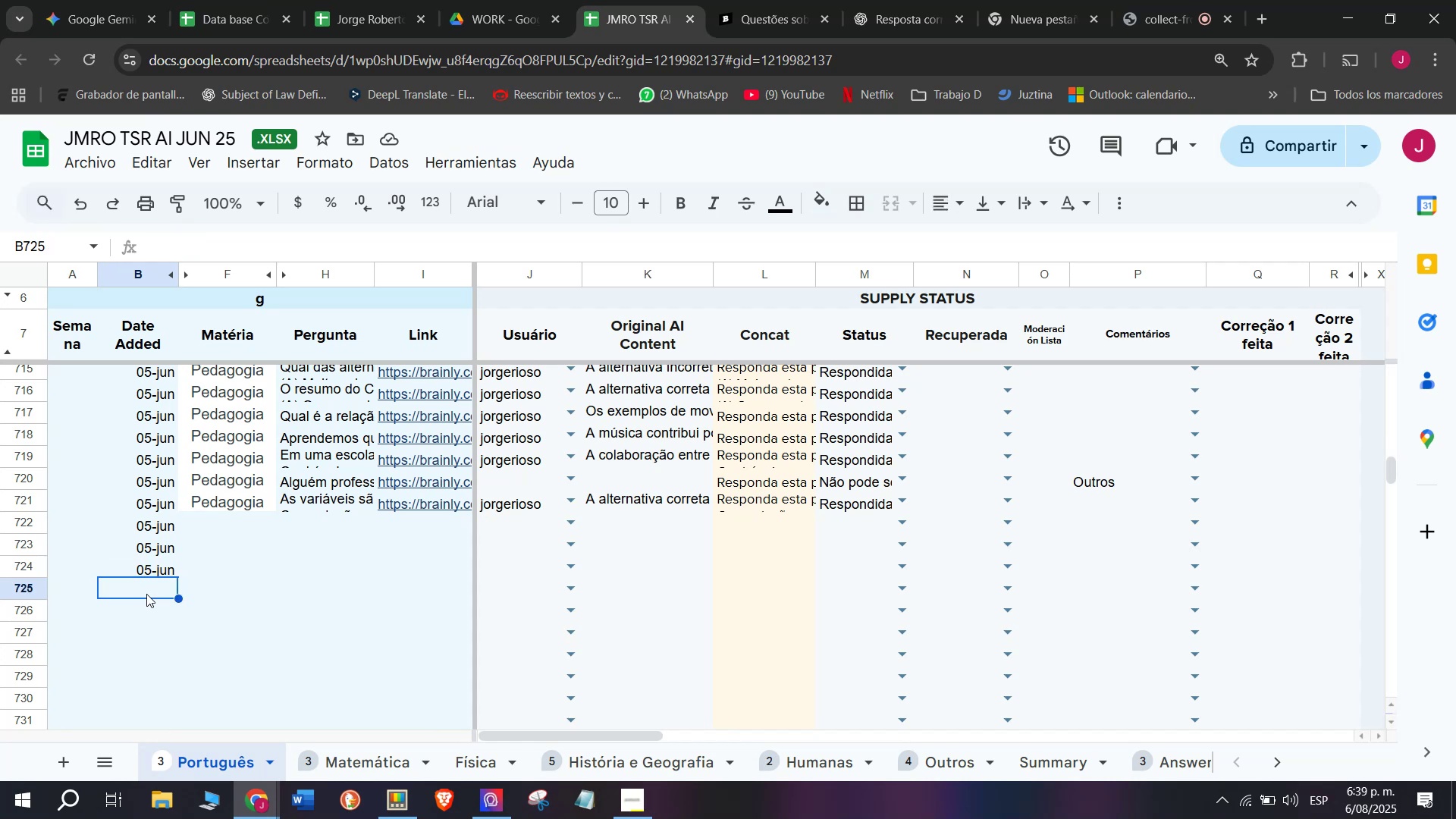 
key(Control+V)
 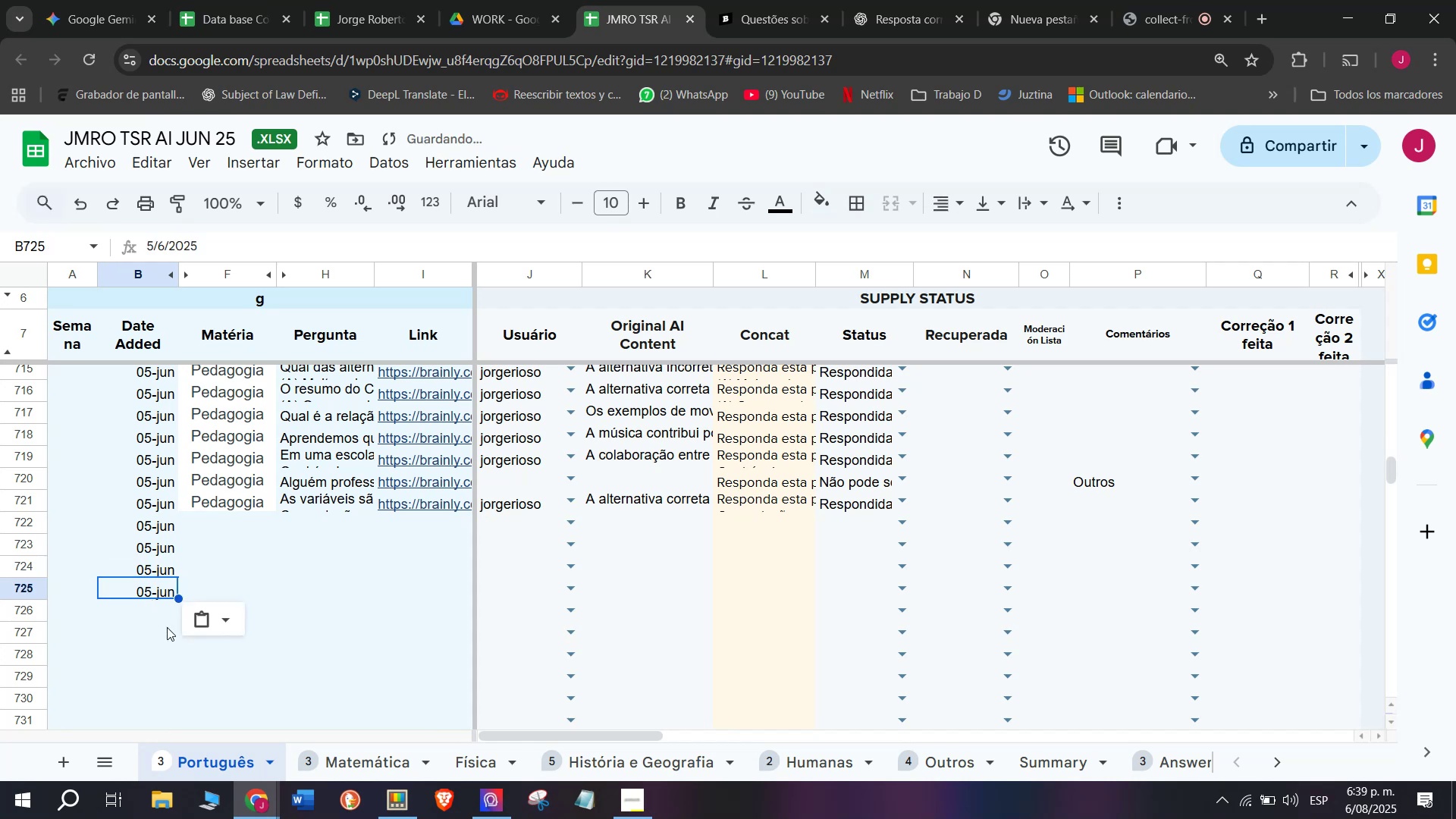 
left_click([167, 627])
 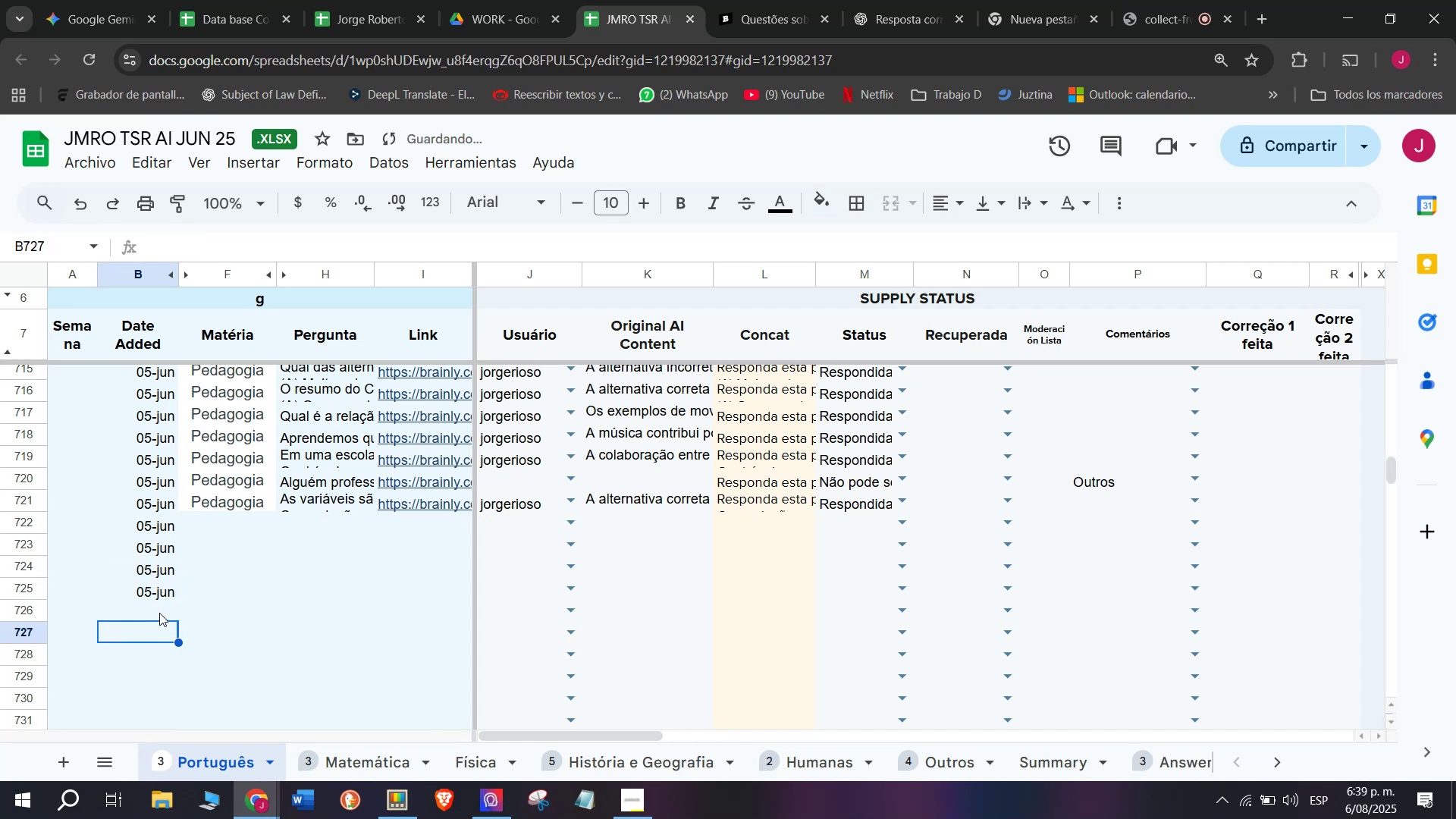 
key(Control+ControlLeft)
 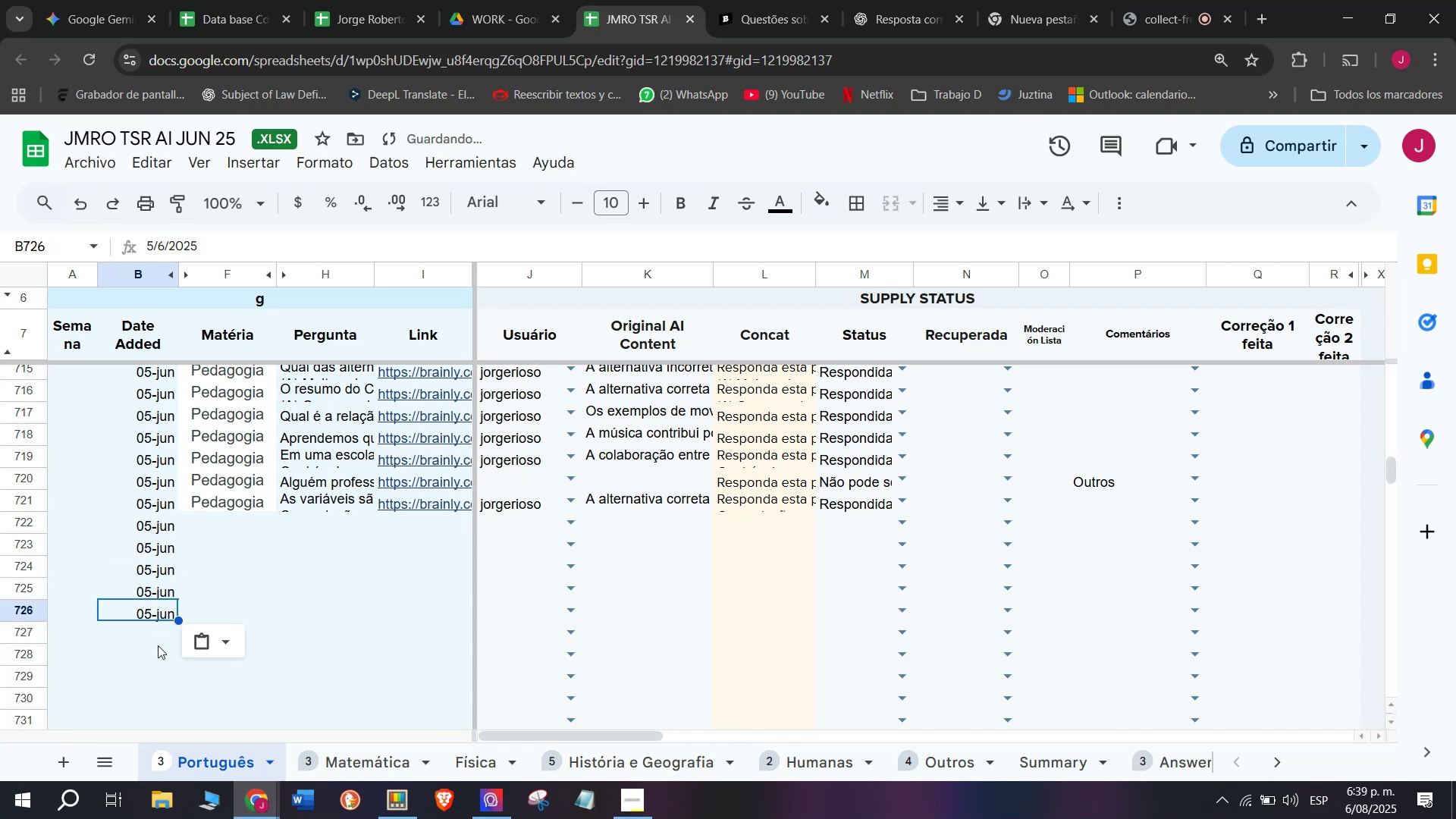 
key(Z)
 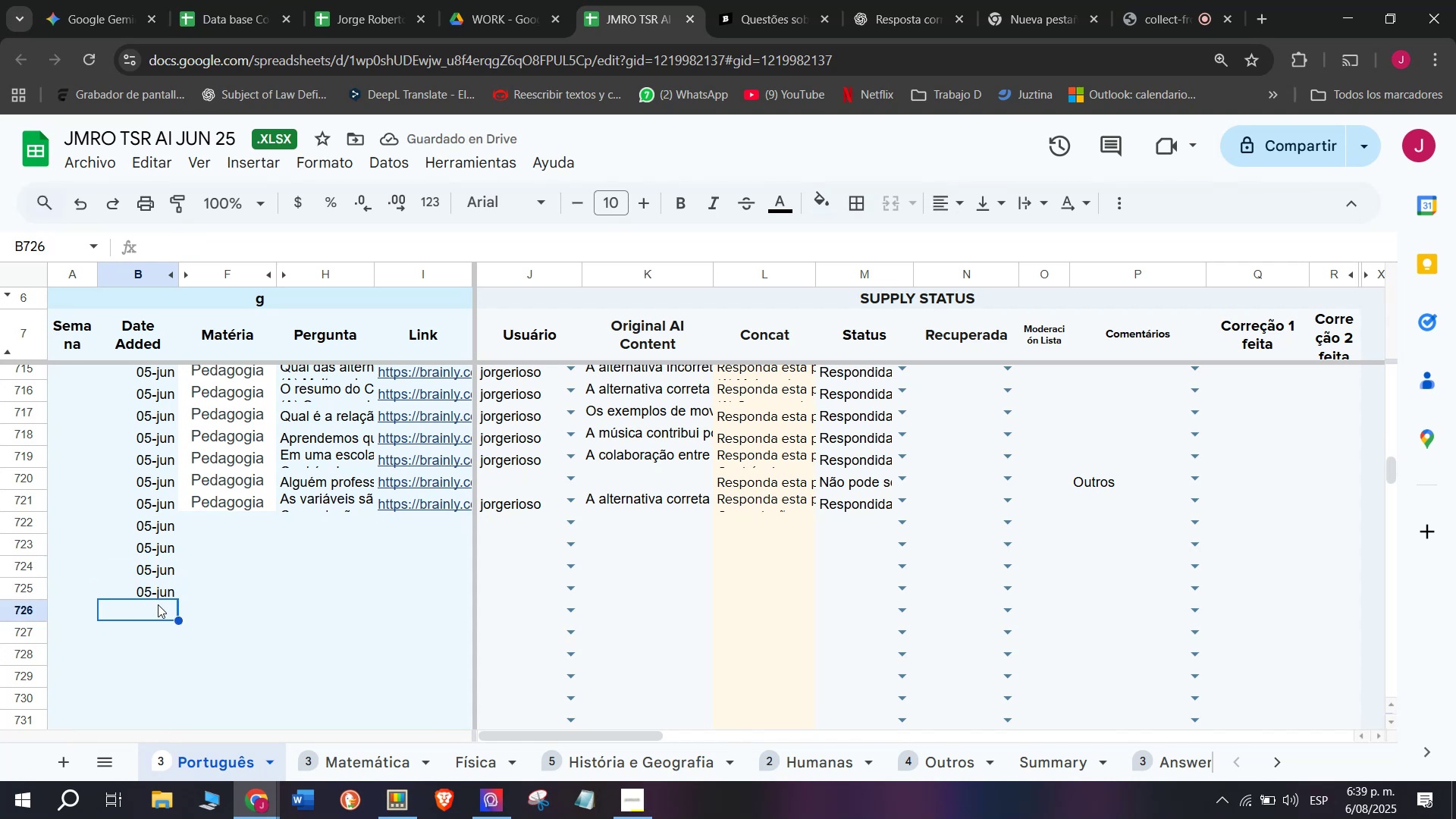 
key(Control+V)
 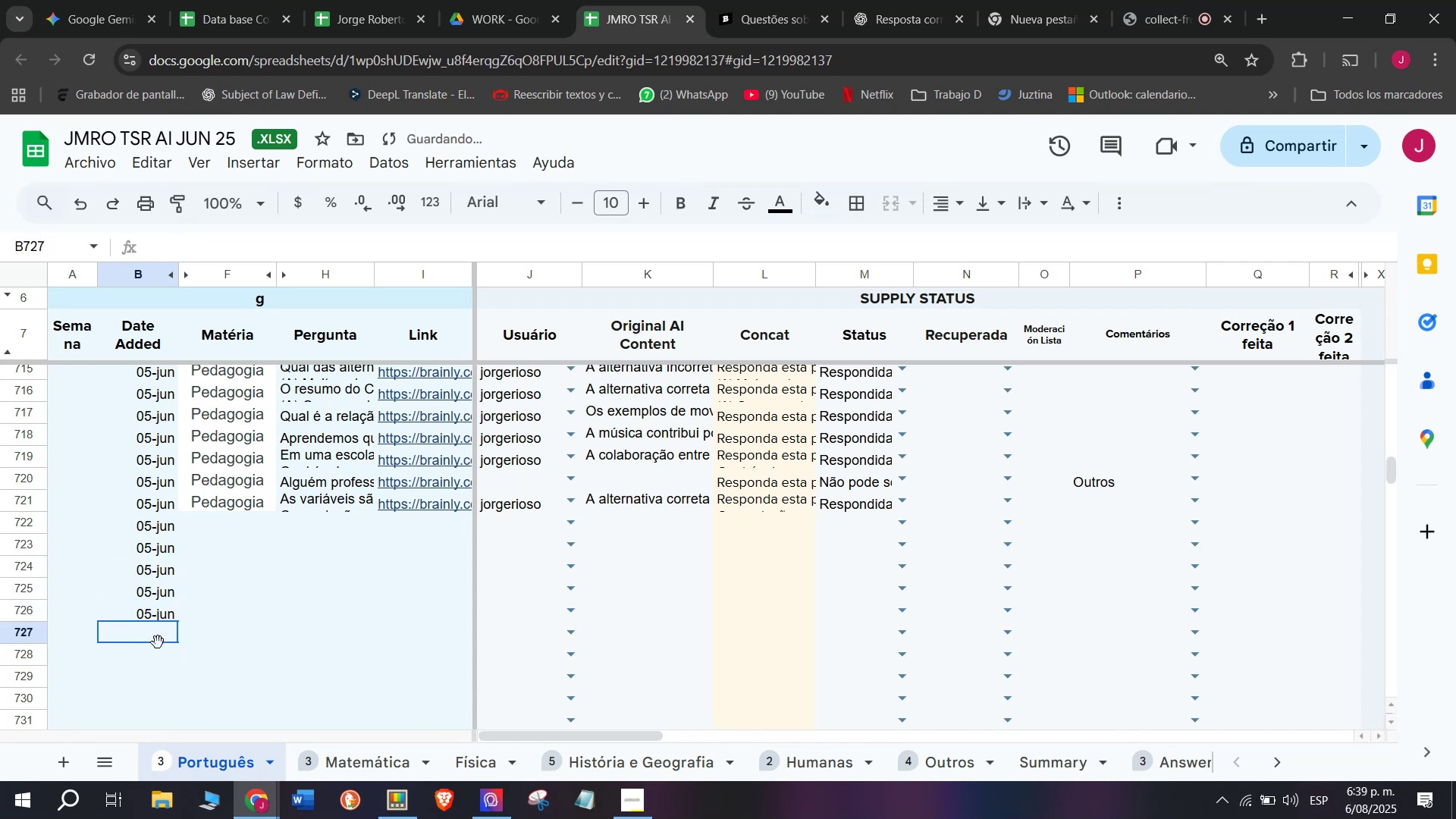 
key(Control+ControlLeft)
 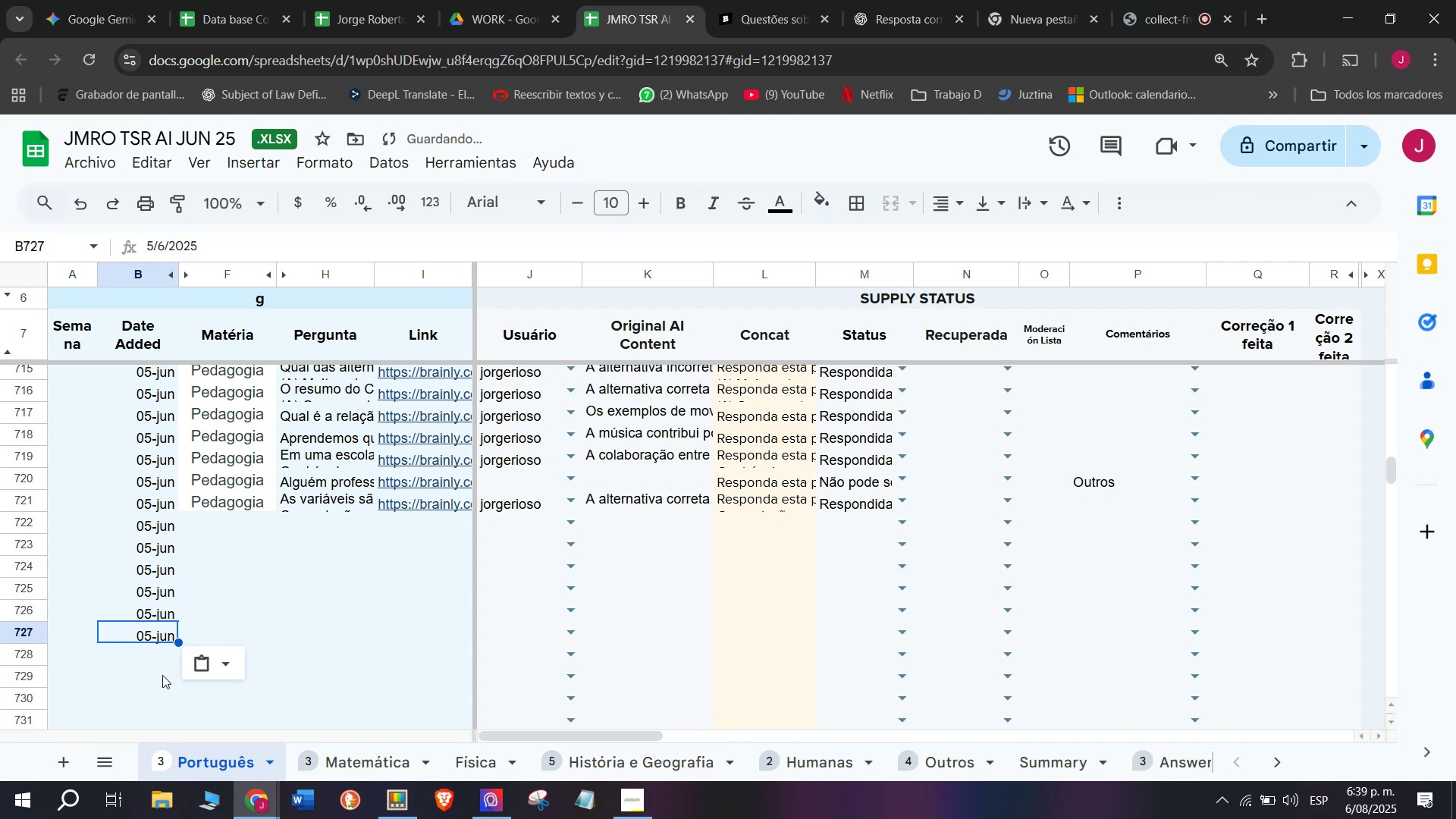 
key(Z)
 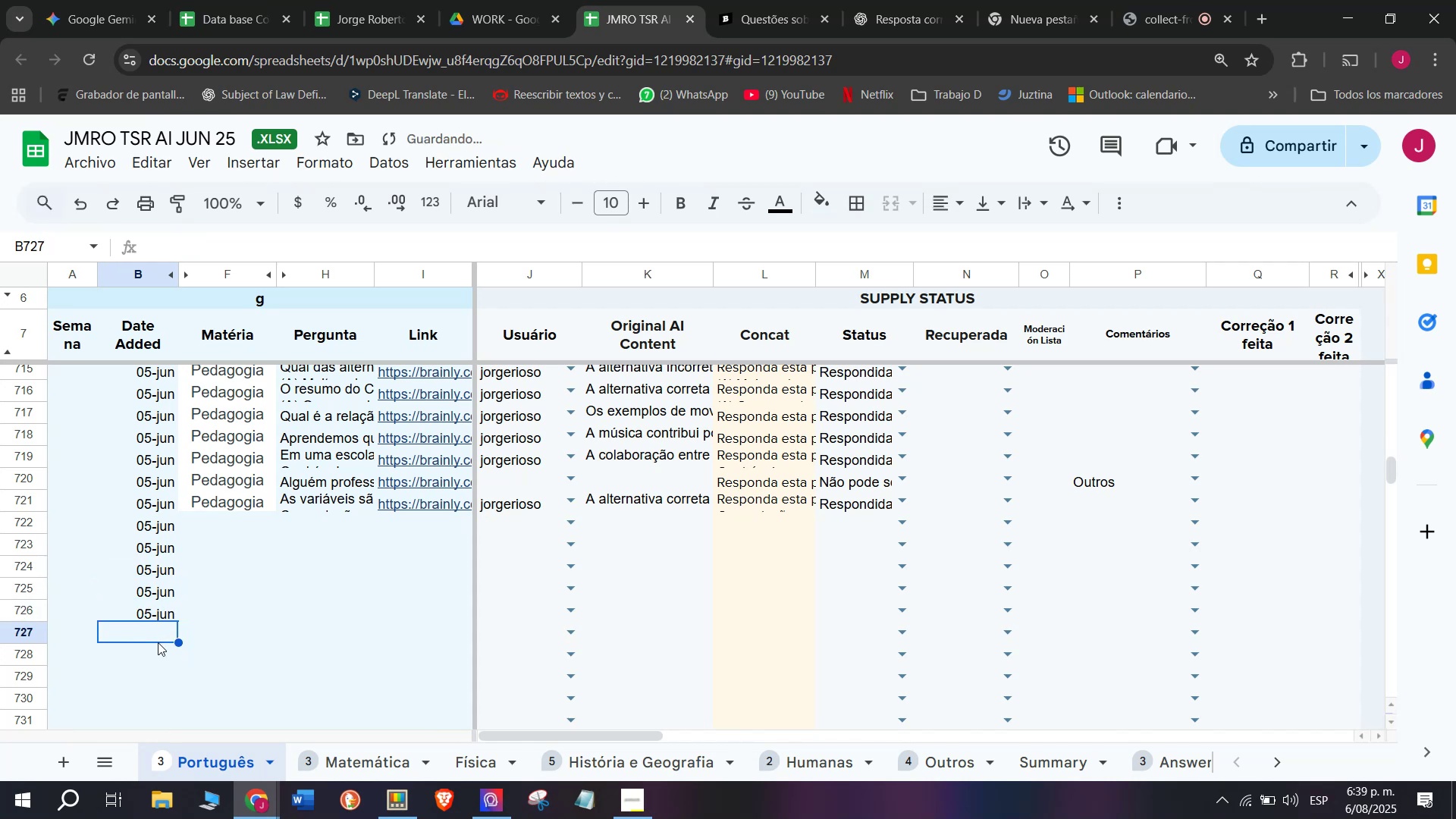 
key(Control+V)
 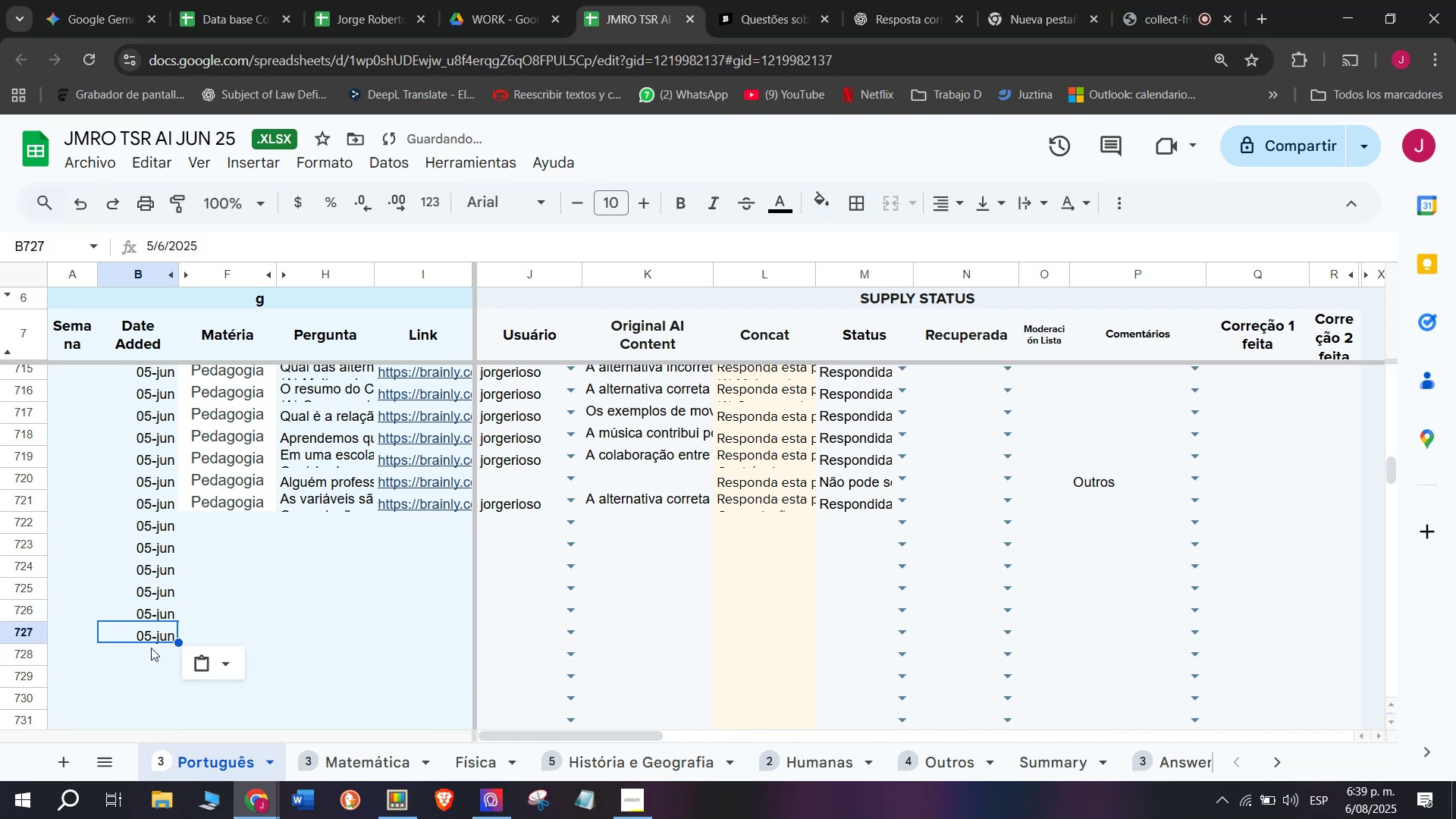 
key(Z)
 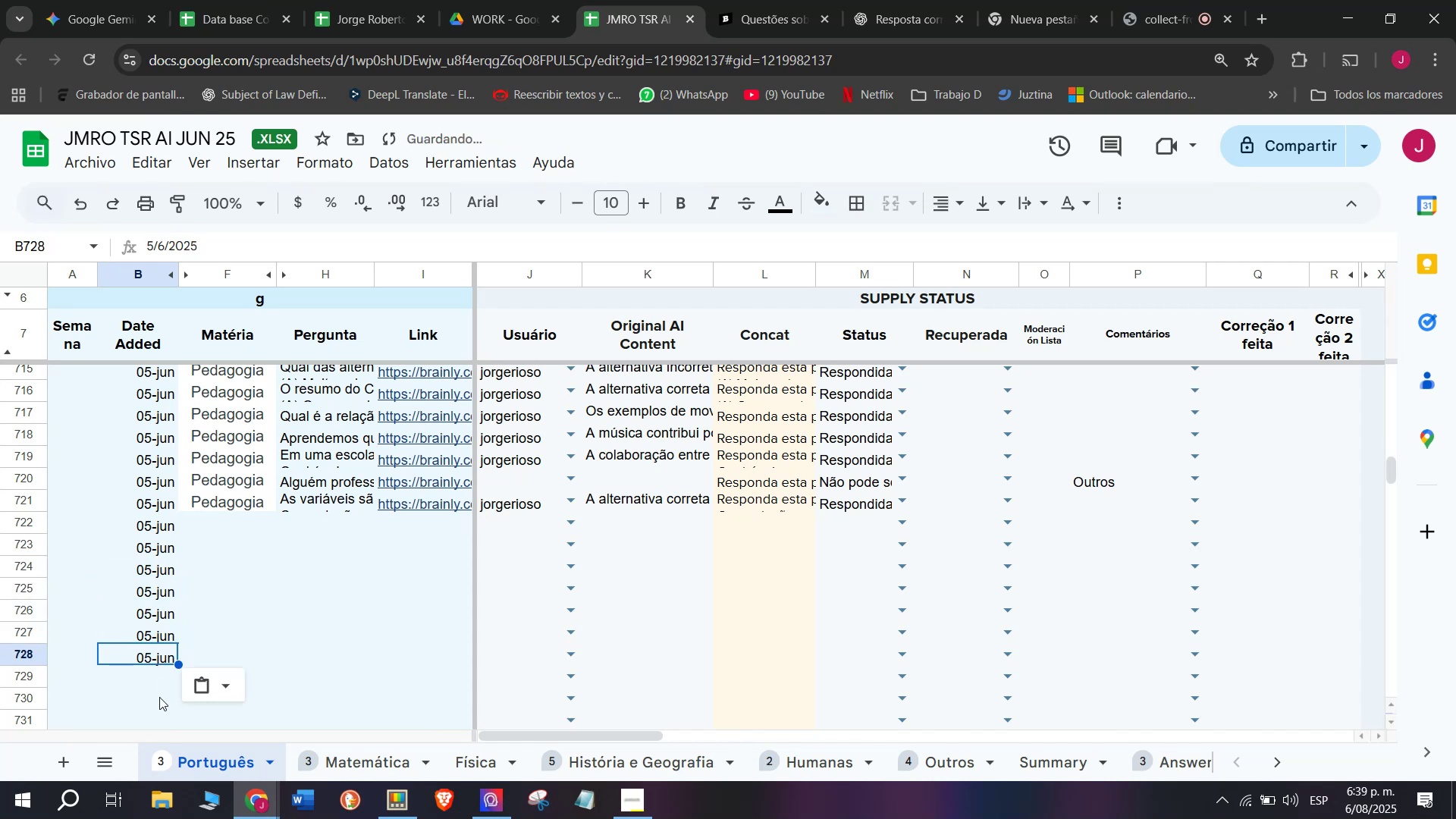 
key(Control+ControlLeft)
 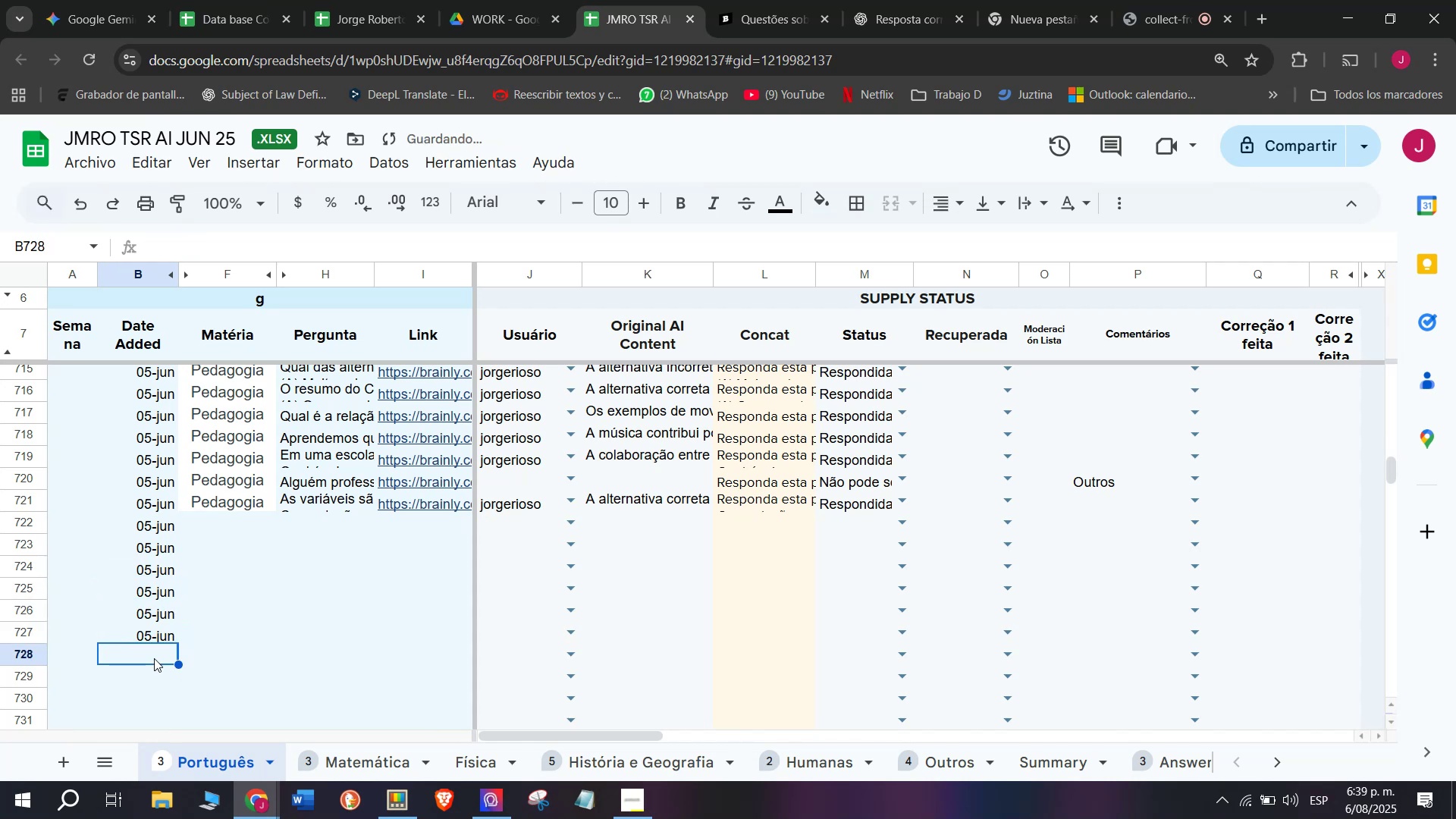 
key(Control+V)
 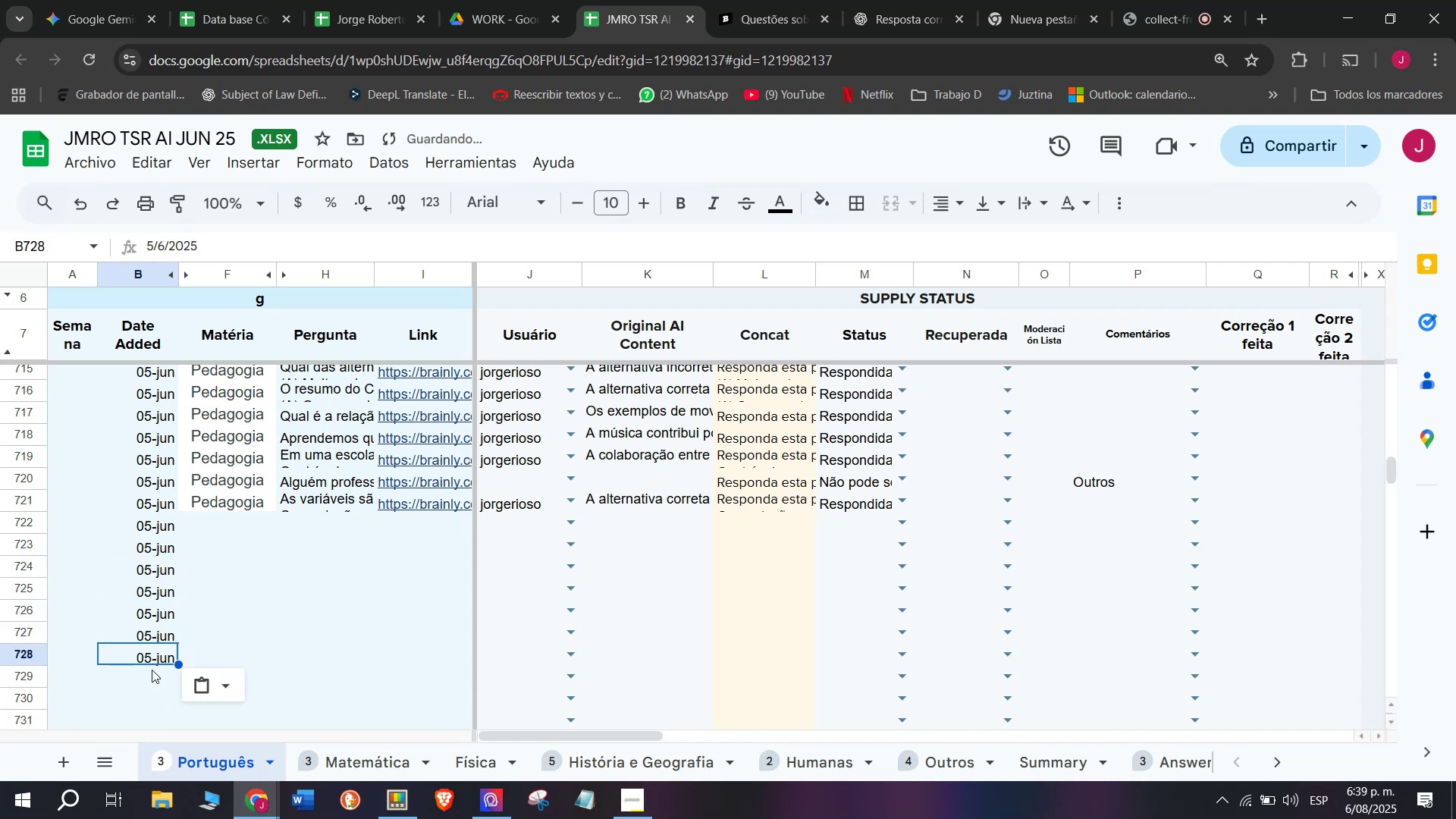 
key(Z)
 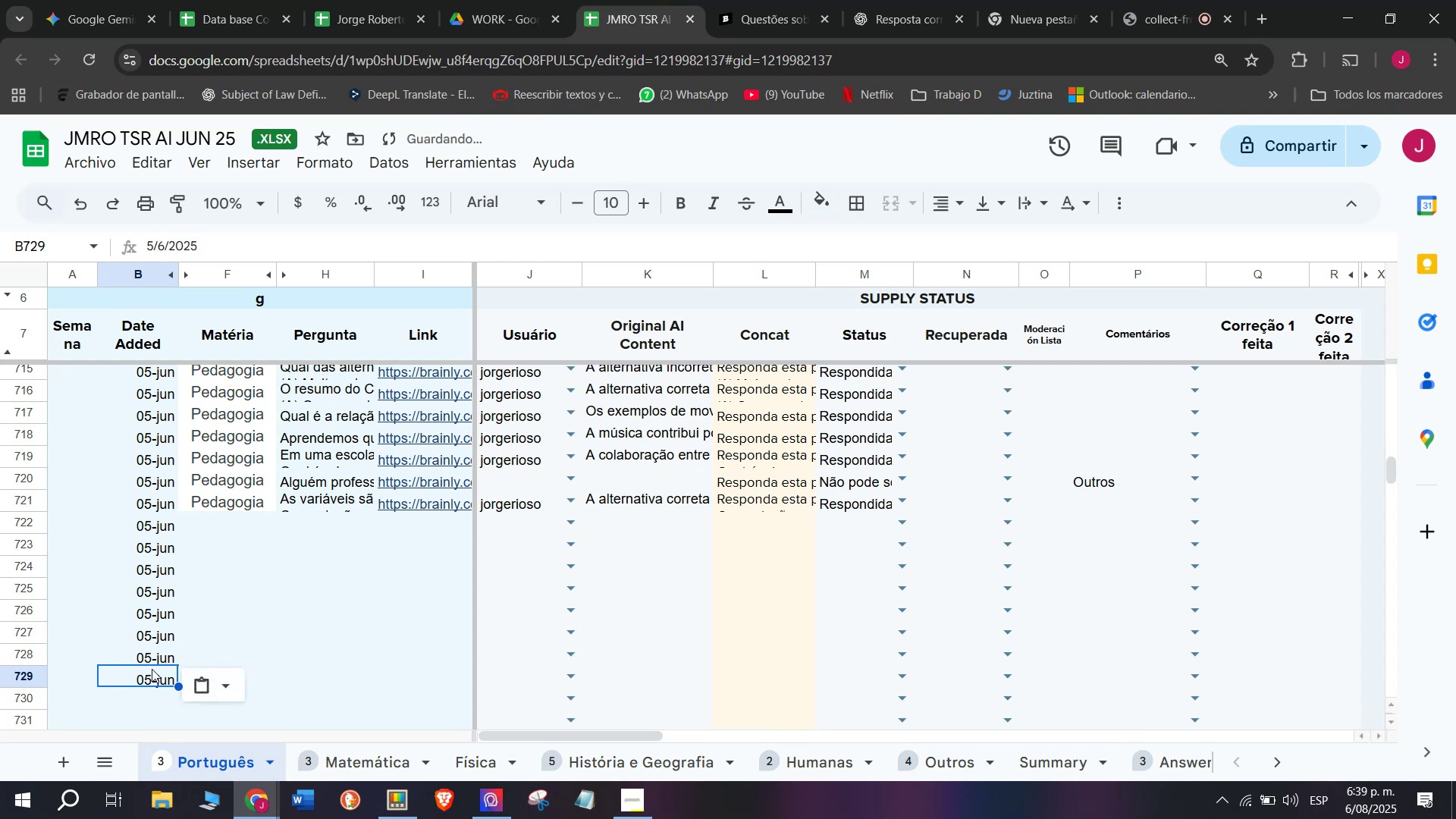 
key(Control+ControlLeft)
 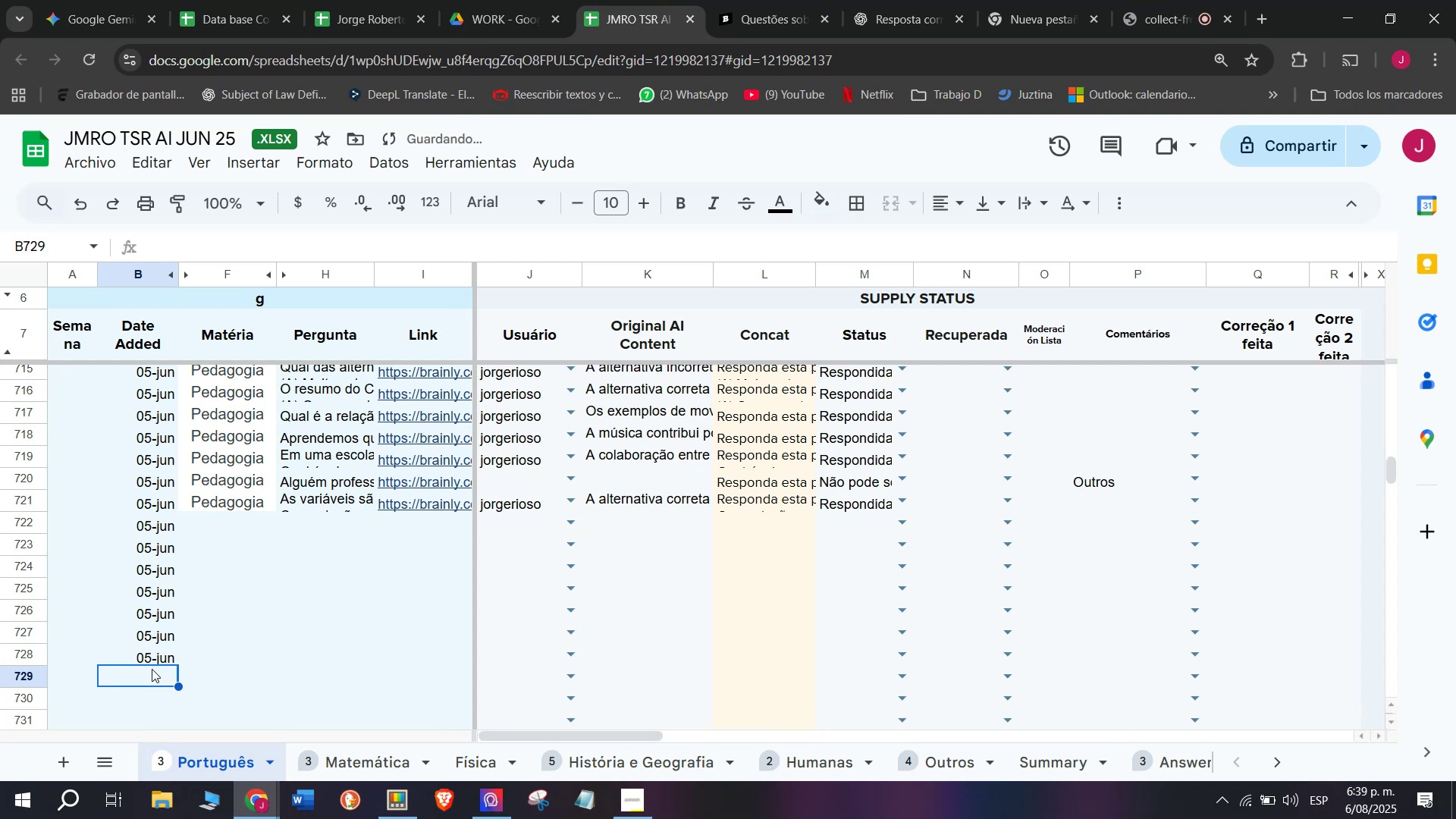 
key(Control+V)
 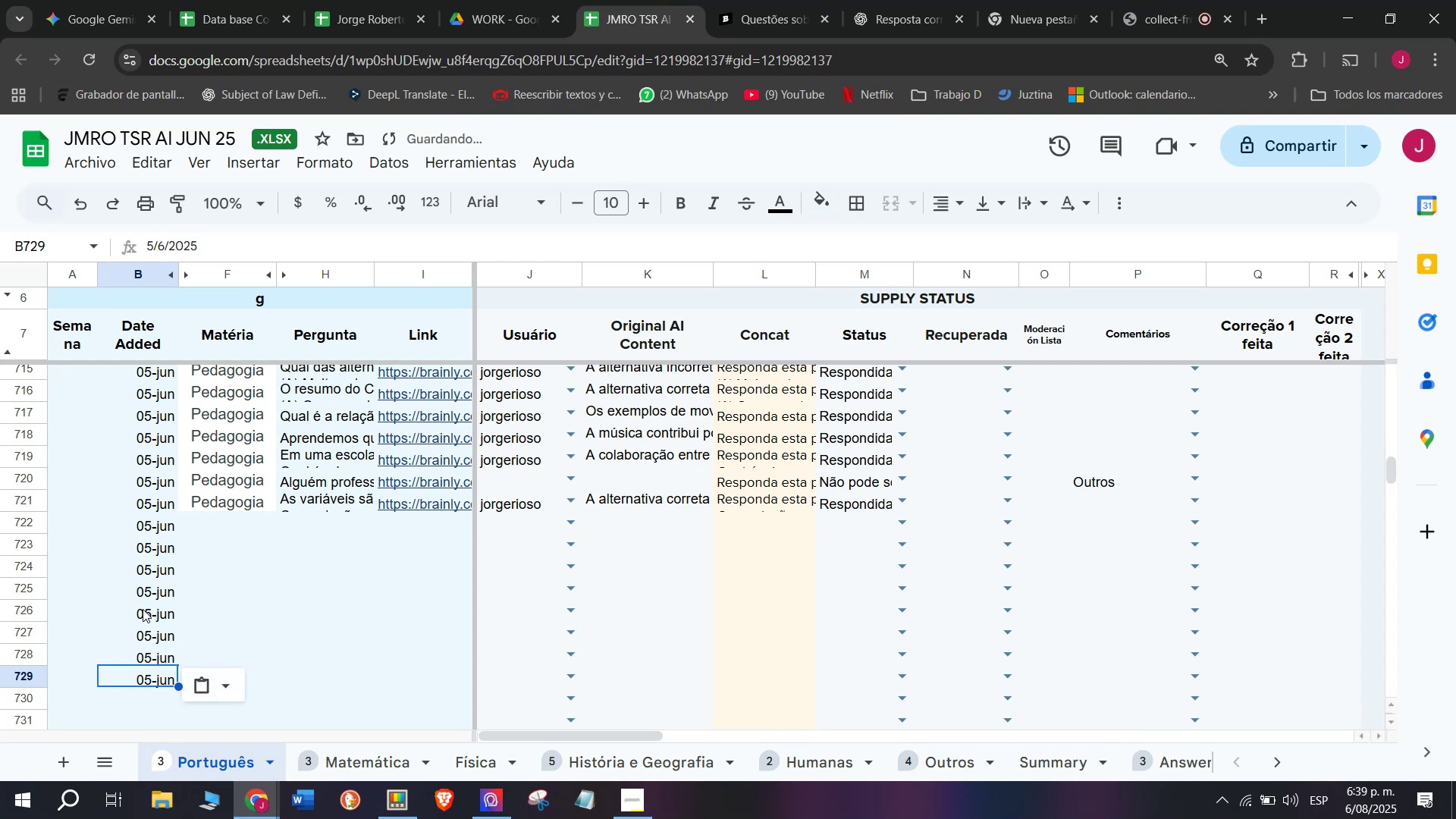 
scroll: coordinate [143, 607], scroll_direction: down, amount: 1.0
 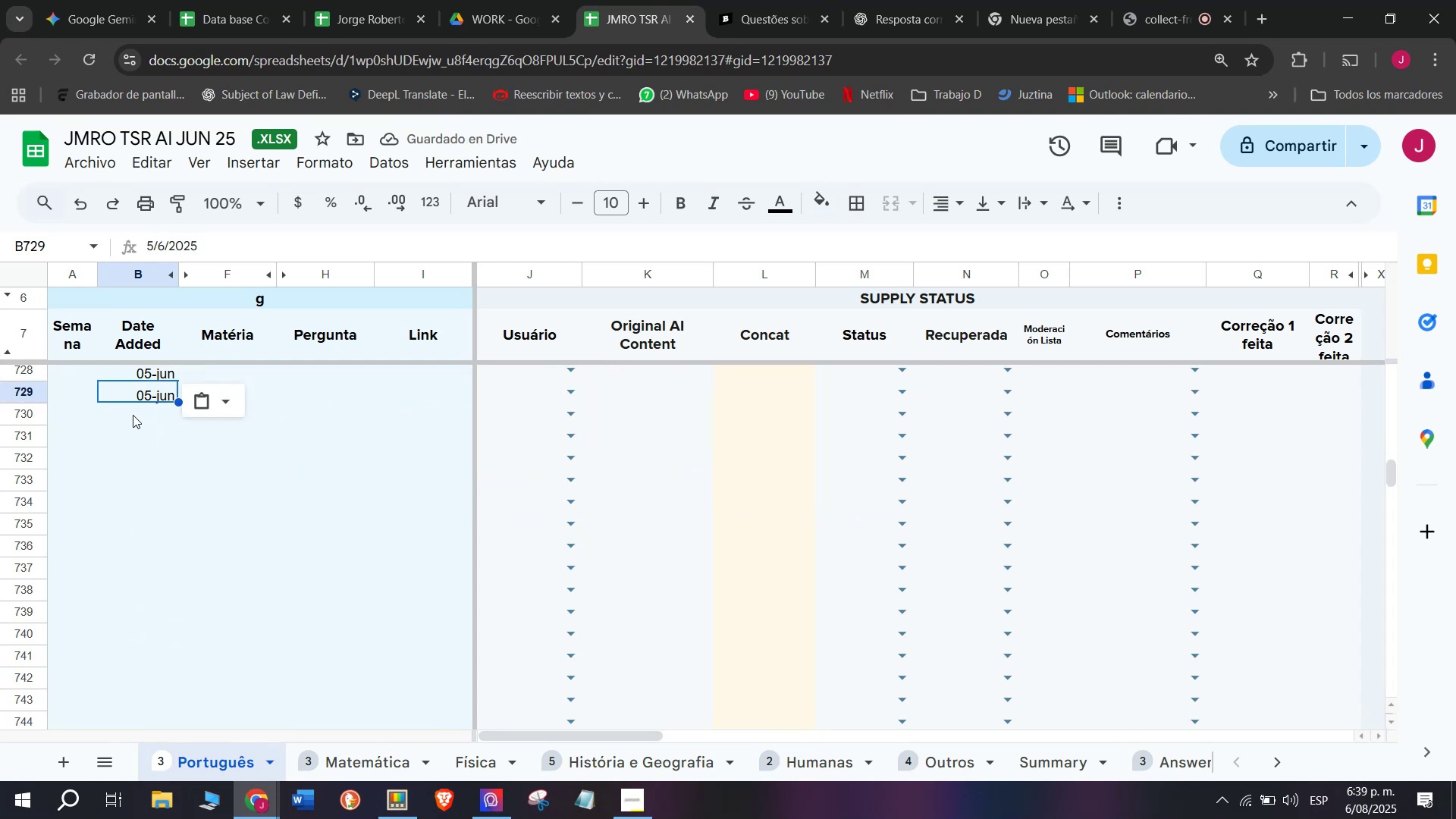 
left_click_drag(start_coordinate=[147, 419], to_coordinate=[147, 416])
 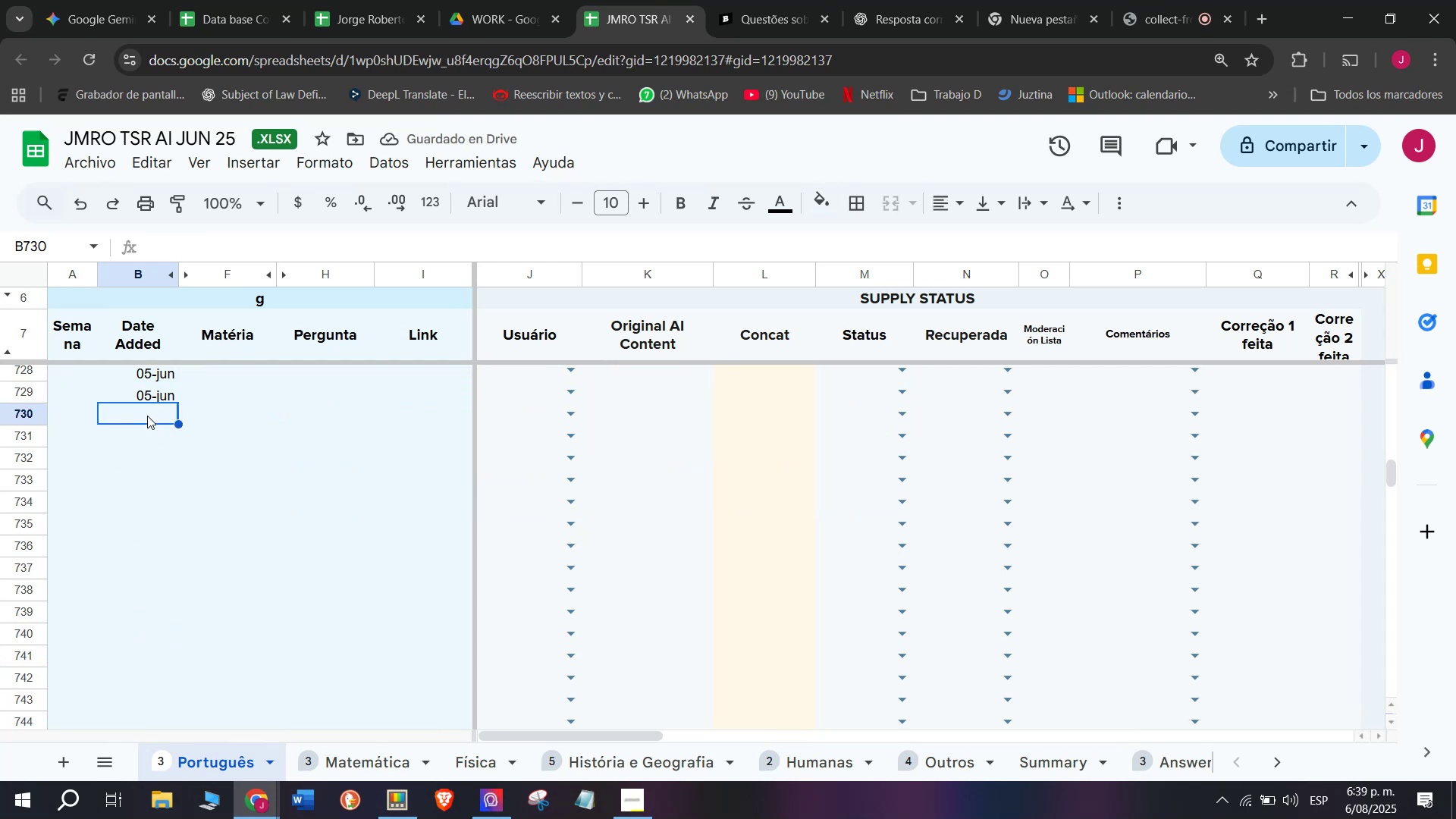 
key(Control+ControlLeft)
 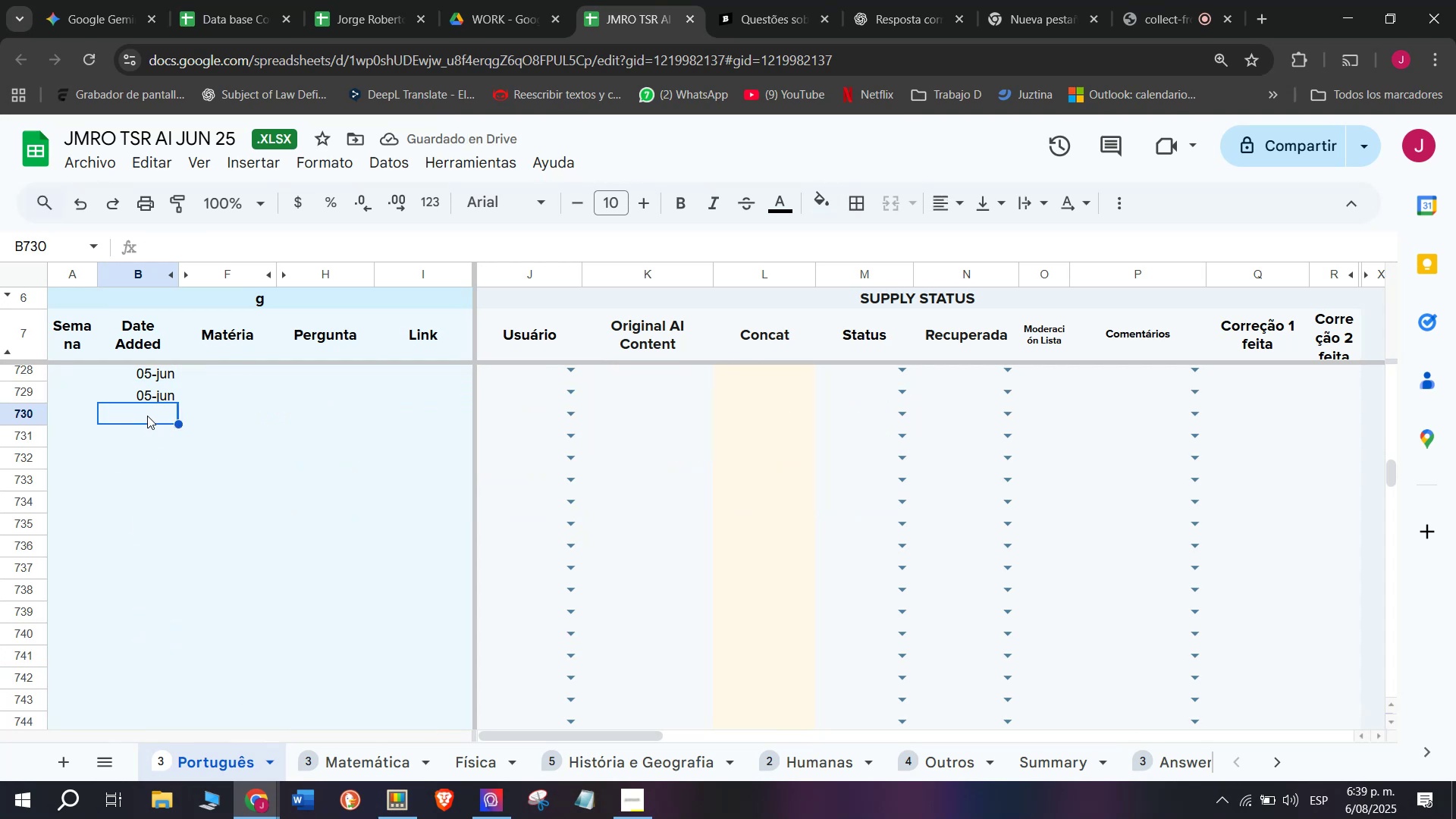 
key(Z)
 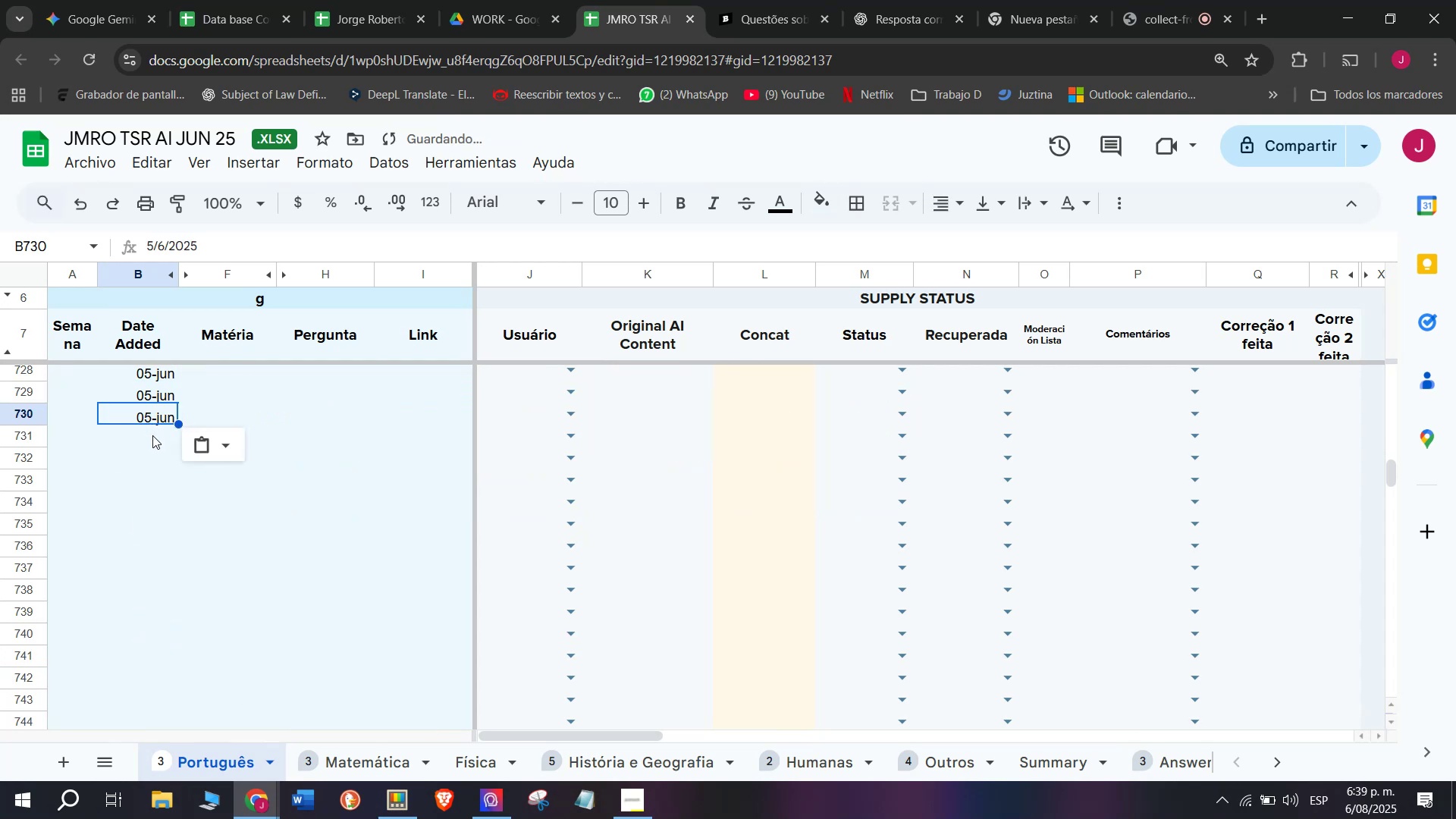 
key(Control+V)
 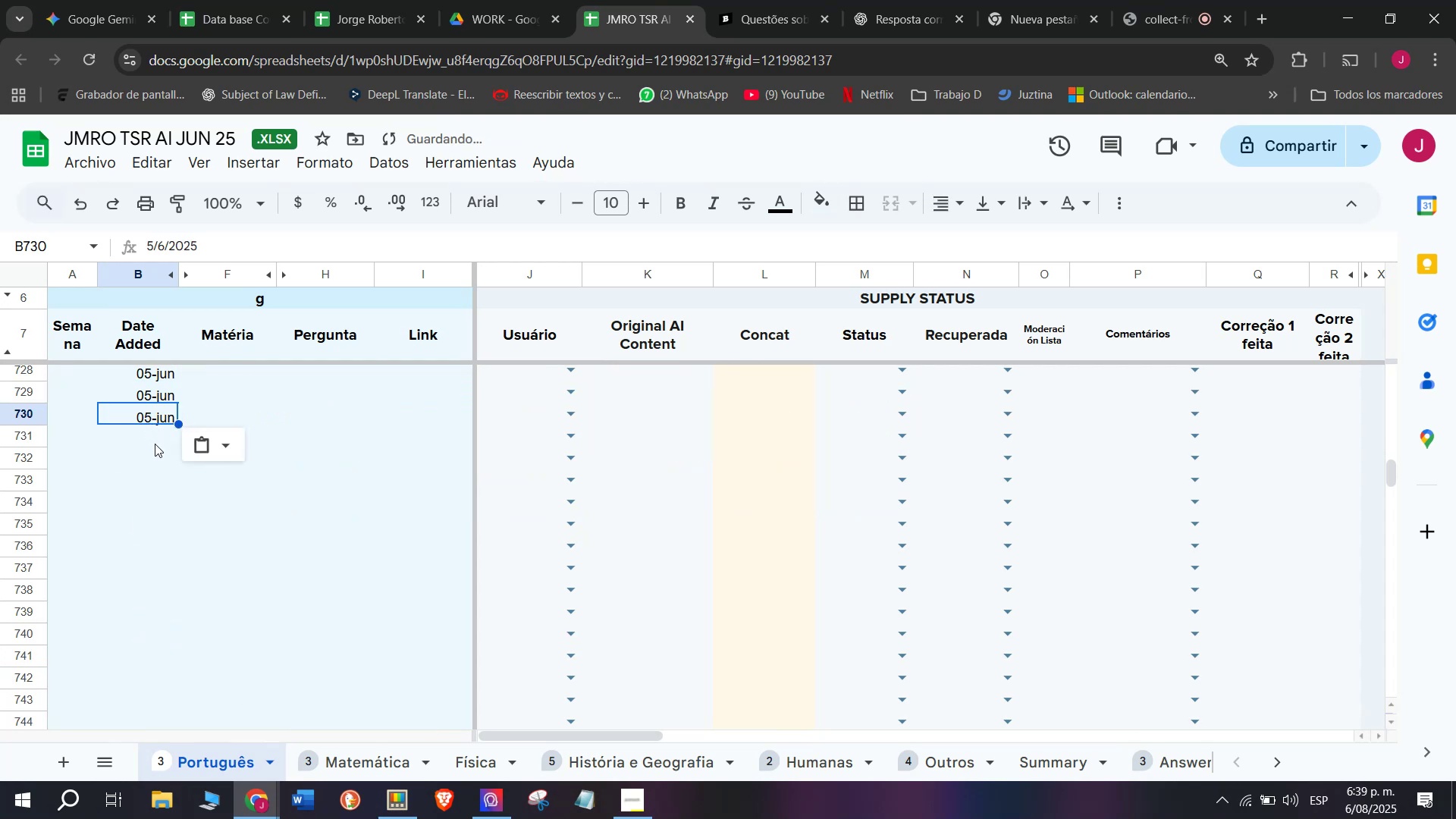 
left_click([155, 445])
 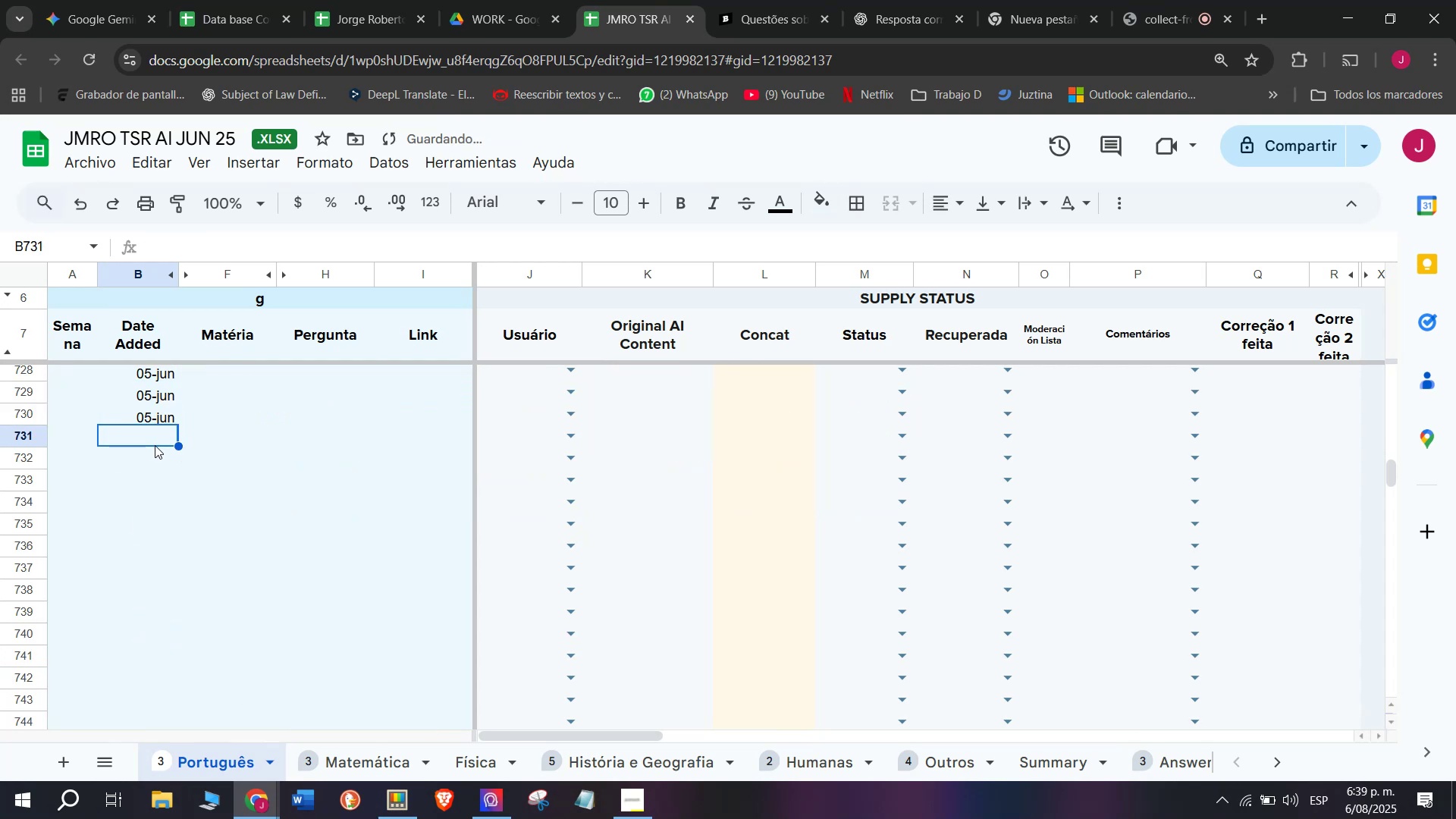 
key(Z)
 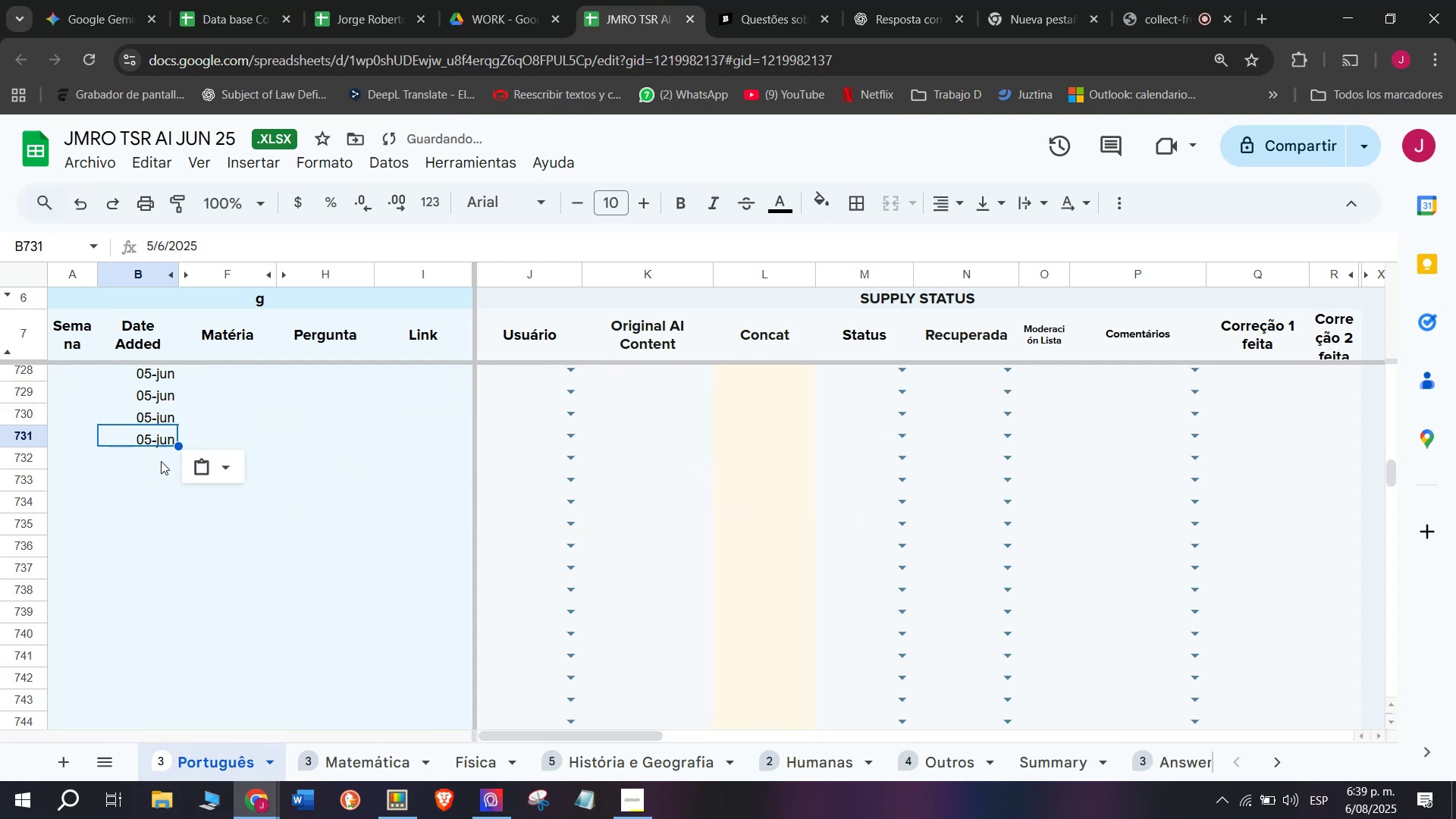 
key(Control+ControlLeft)
 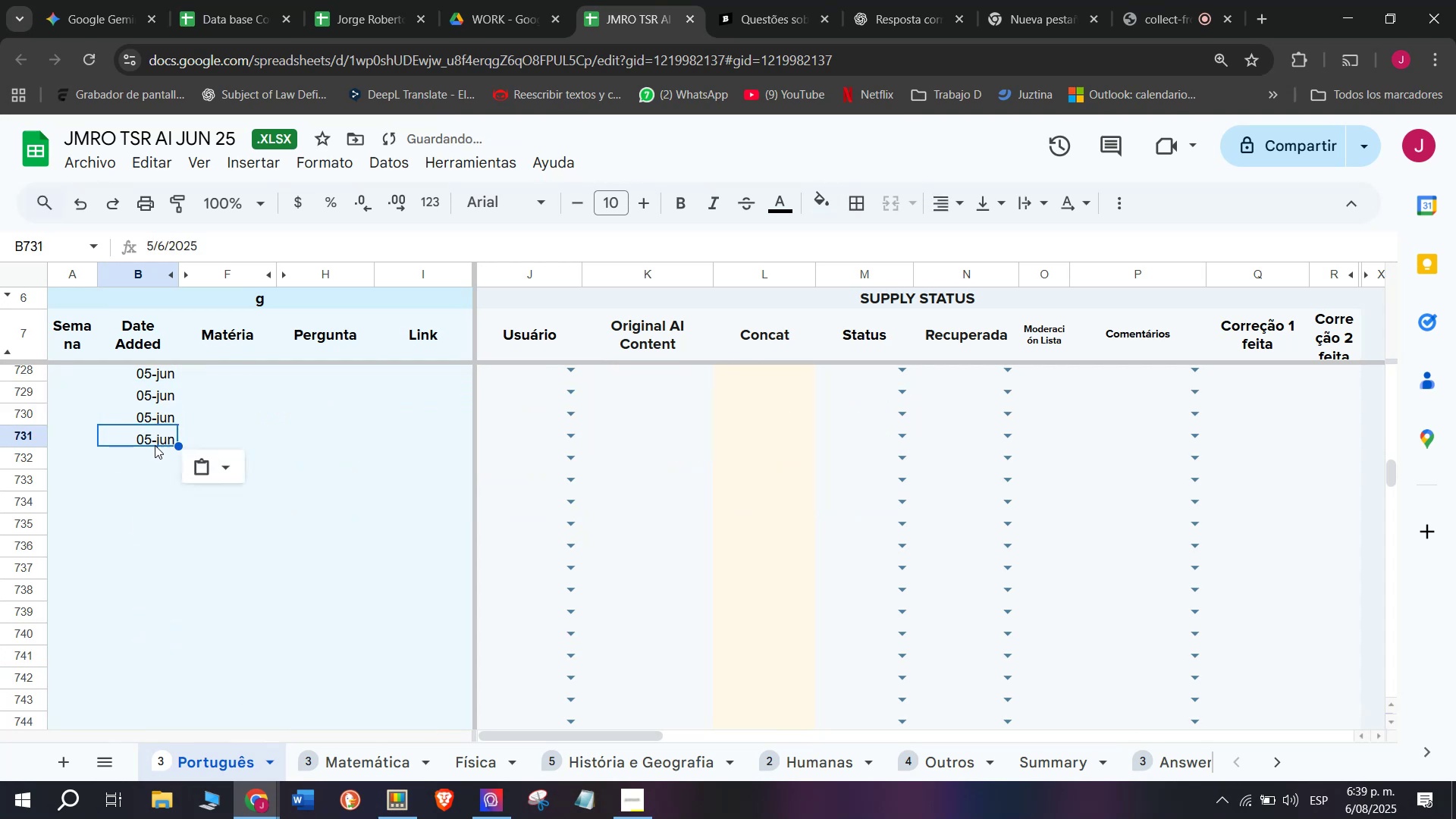 
key(Control+V)
 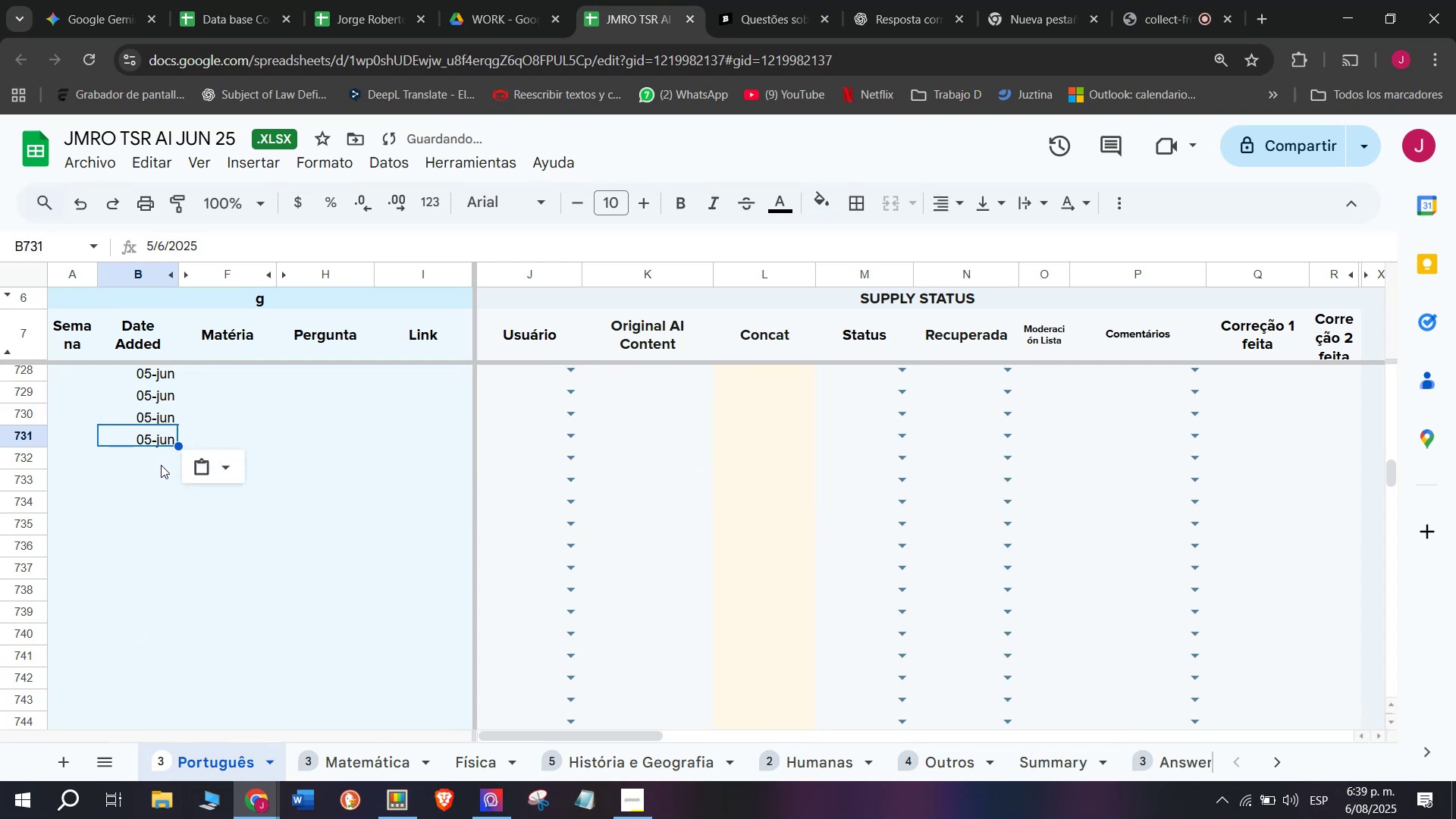 
key(Control+ControlLeft)
 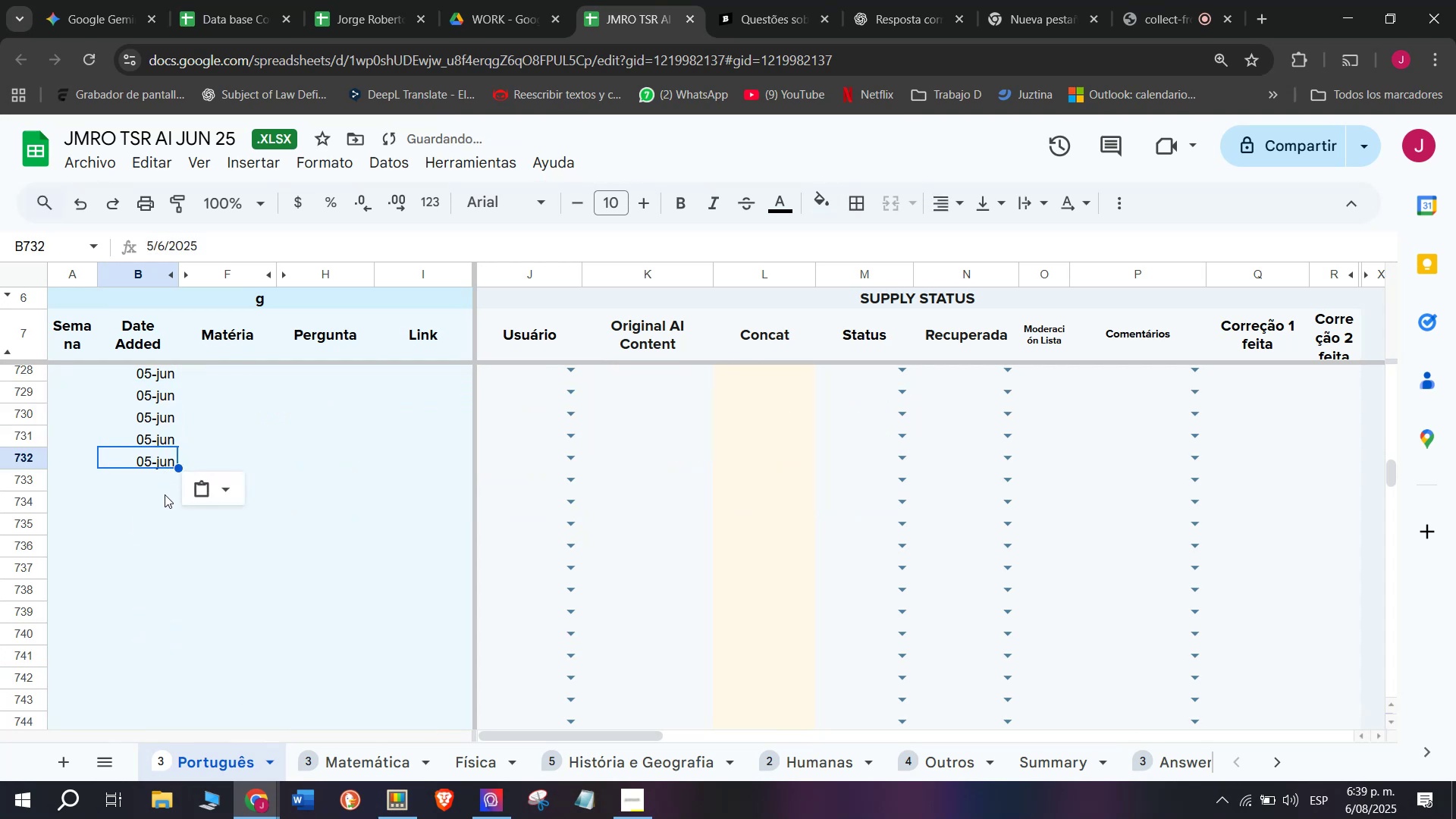 
key(Z)
 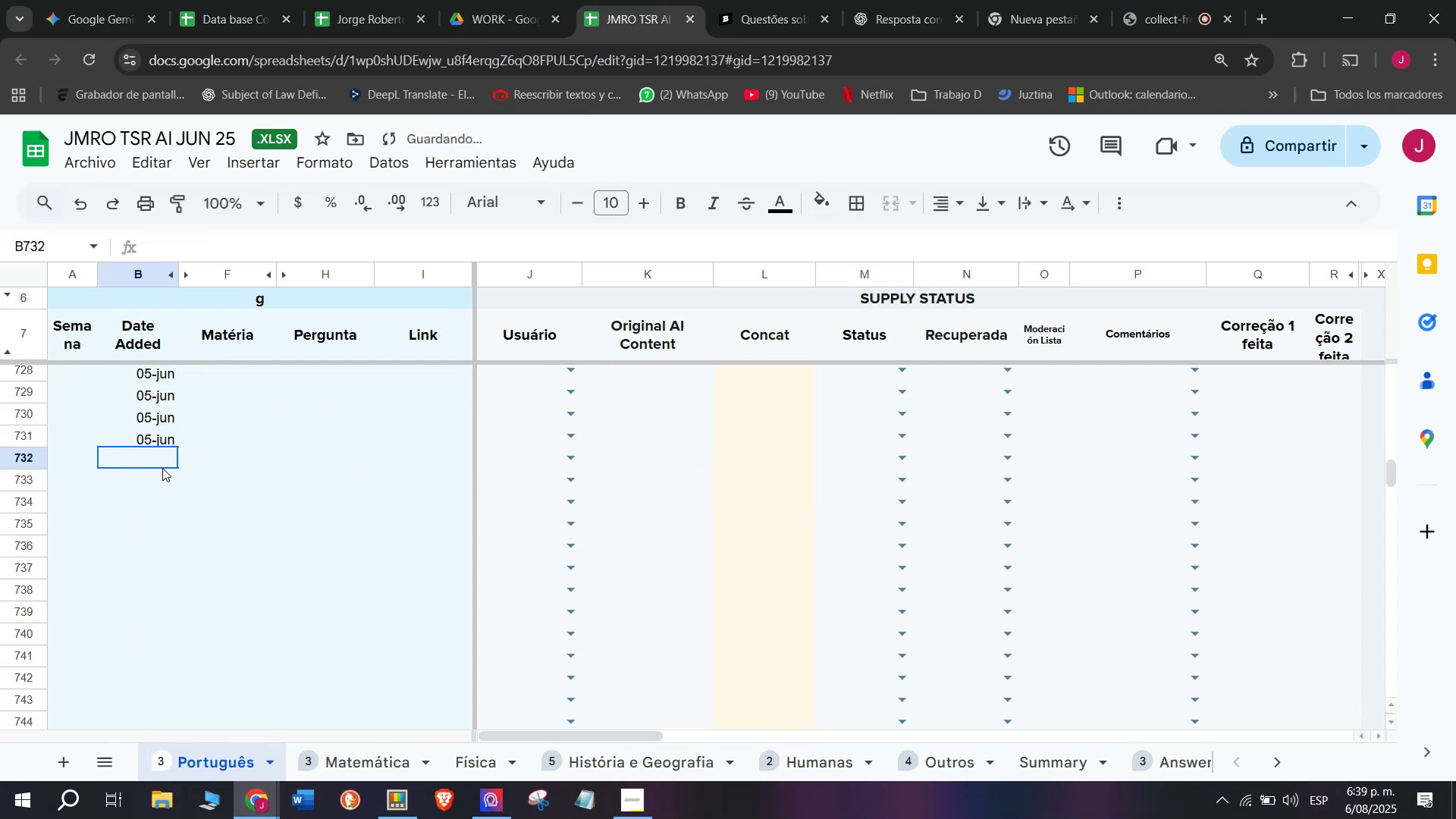 
key(Control+V)
 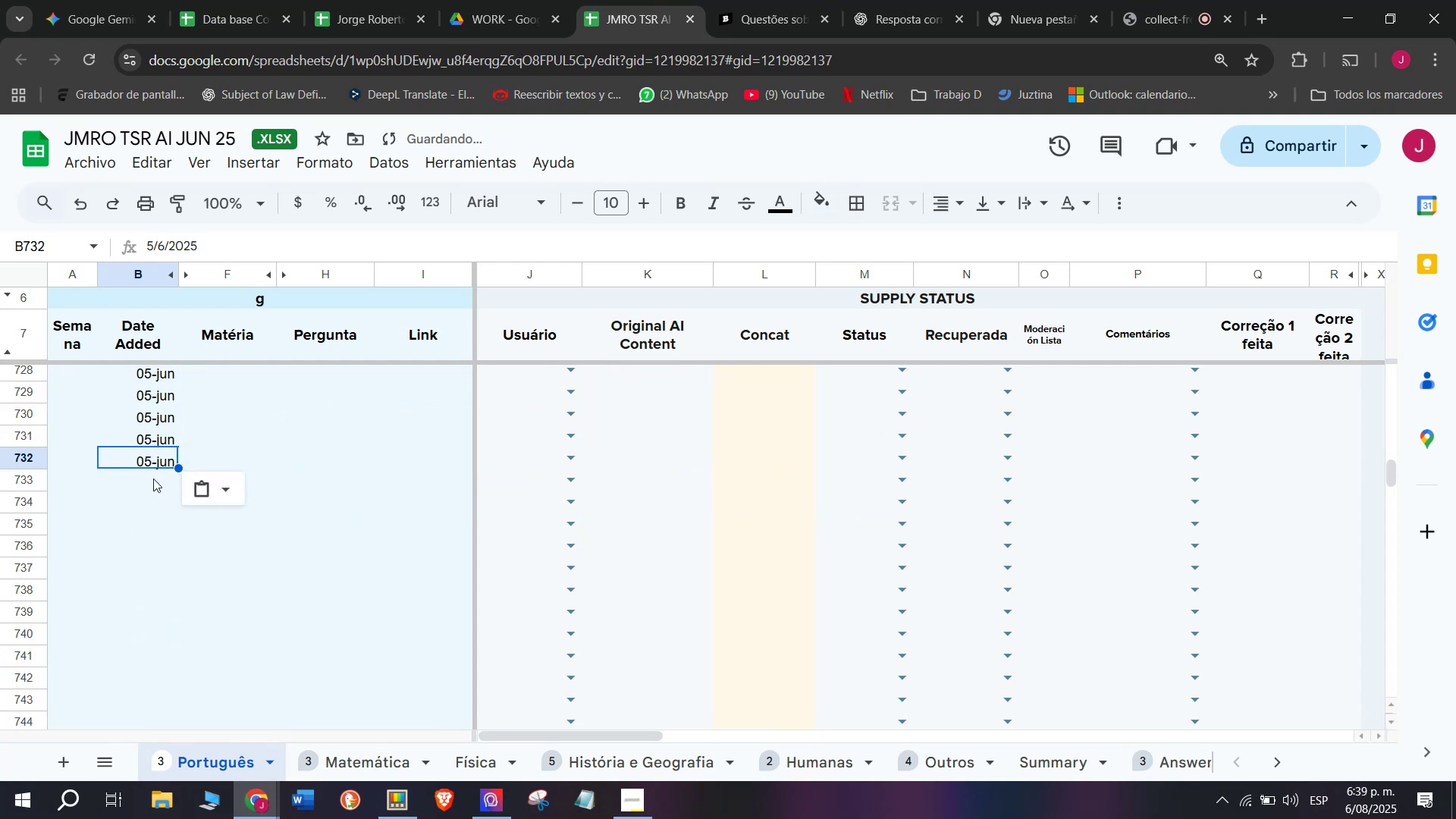 
key(Control+ControlLeft)
 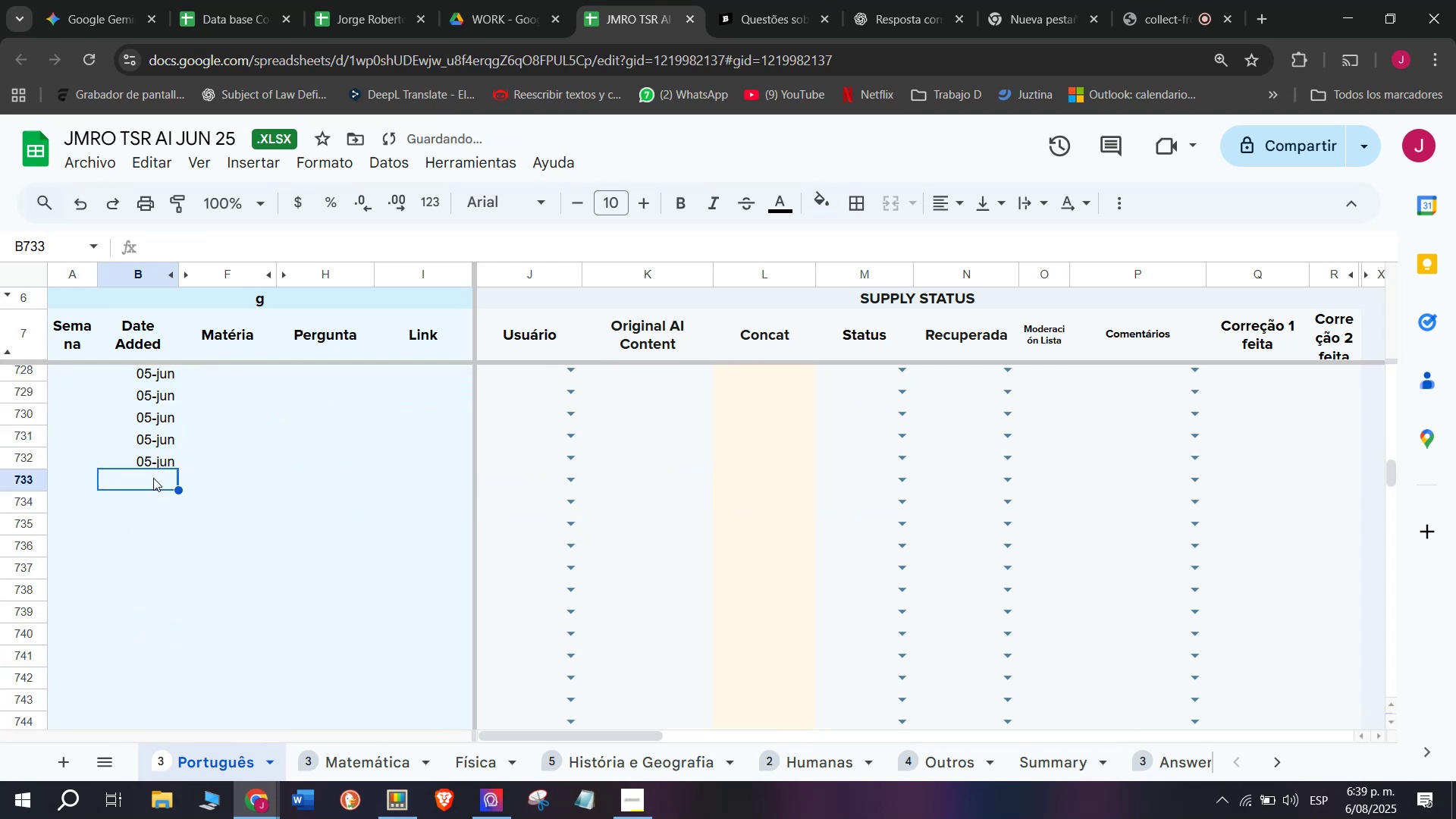 
key(Z)
 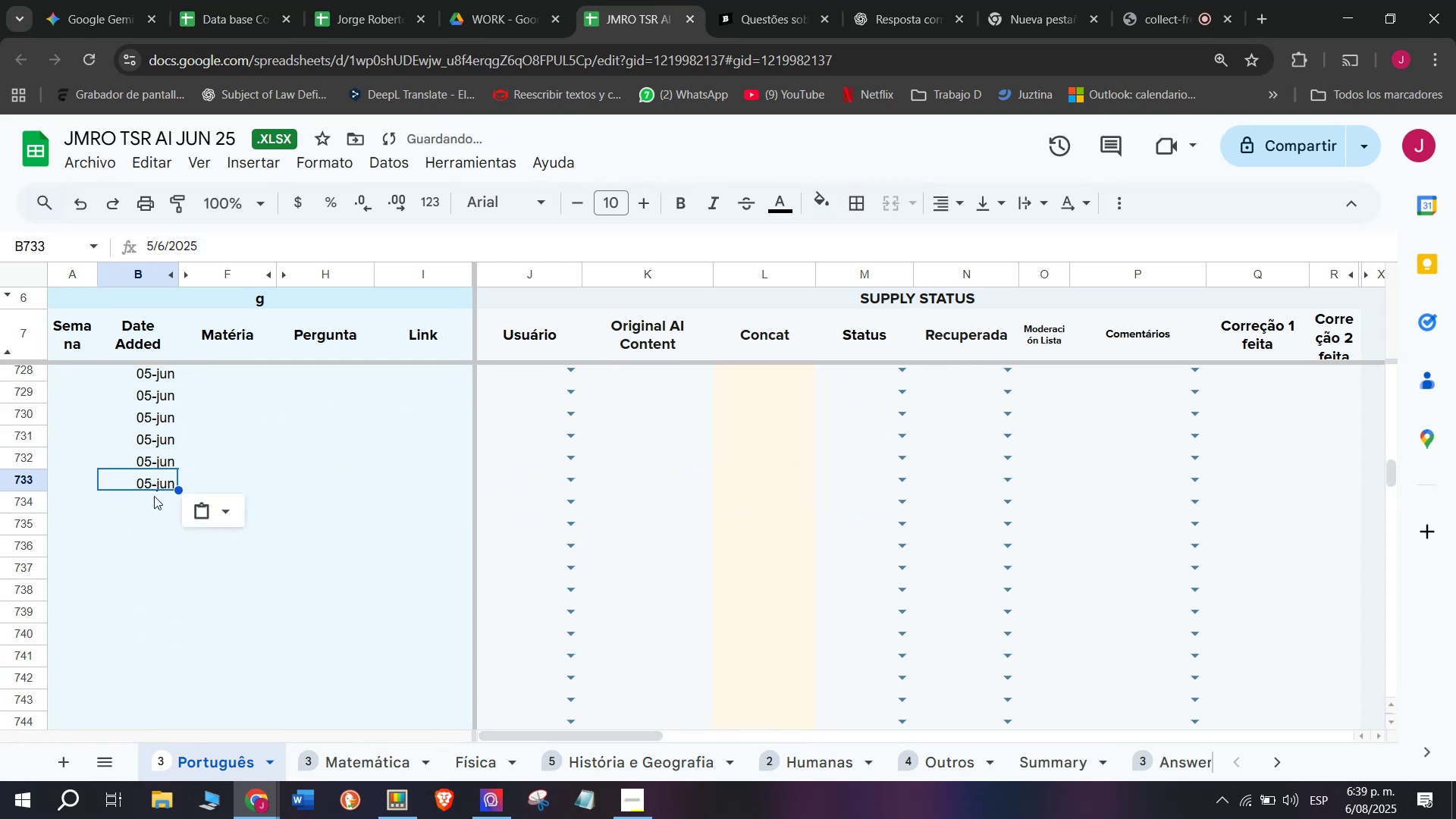 
key(Control+V)
 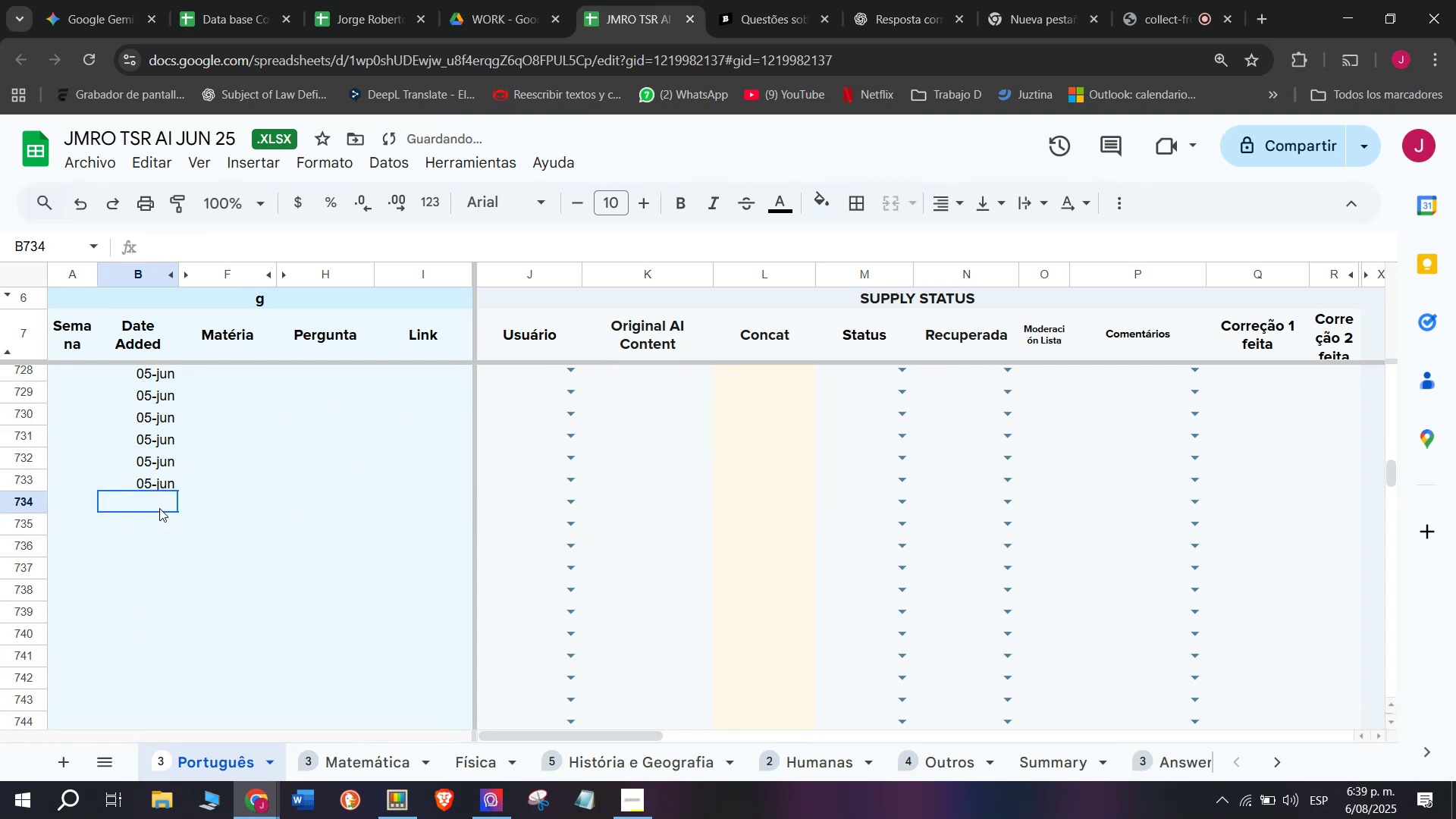 
key(Control+ControlLeft)
 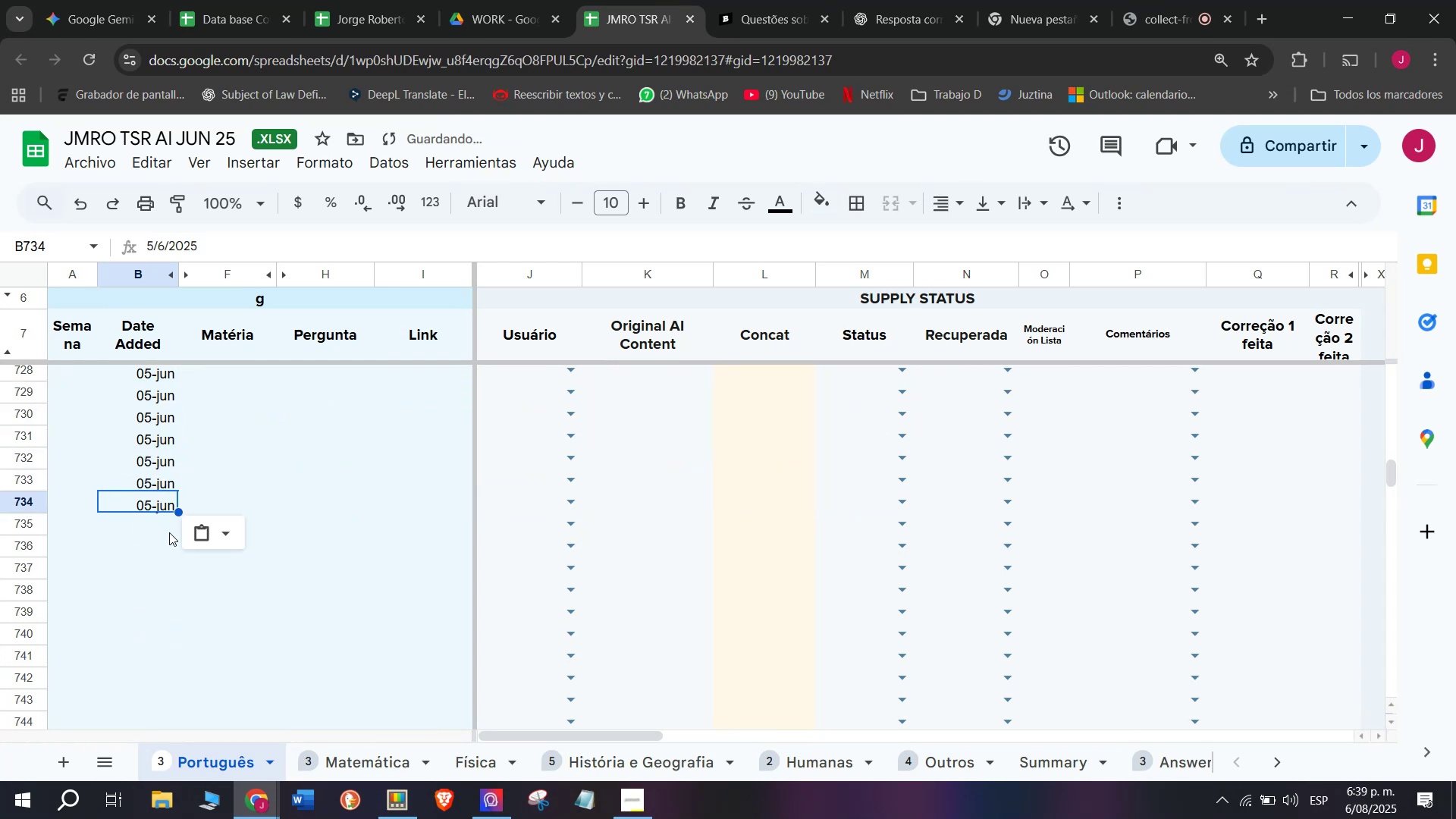 
key(Z)
 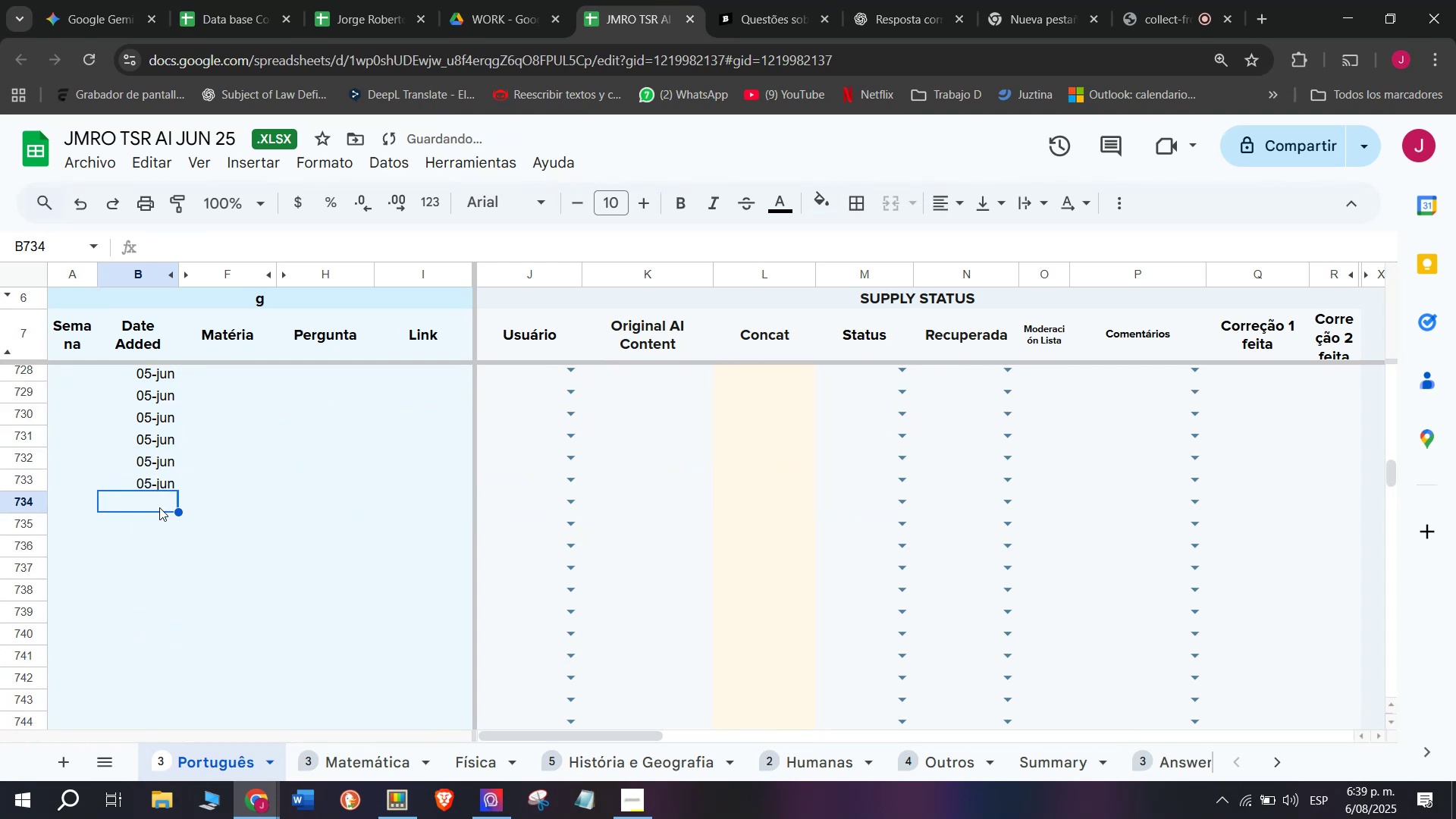 
key(Control+V)
 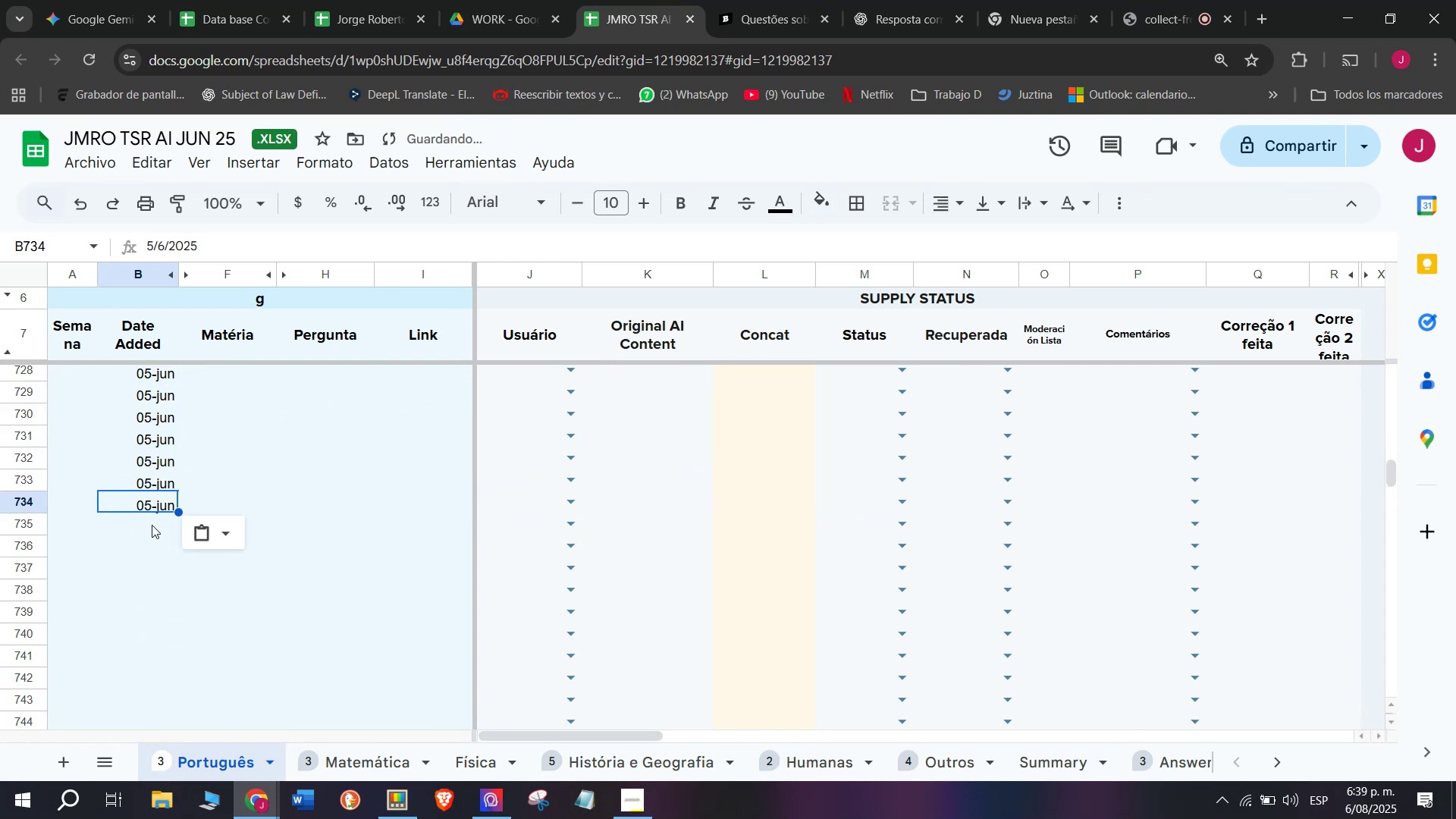 
key(Z)
 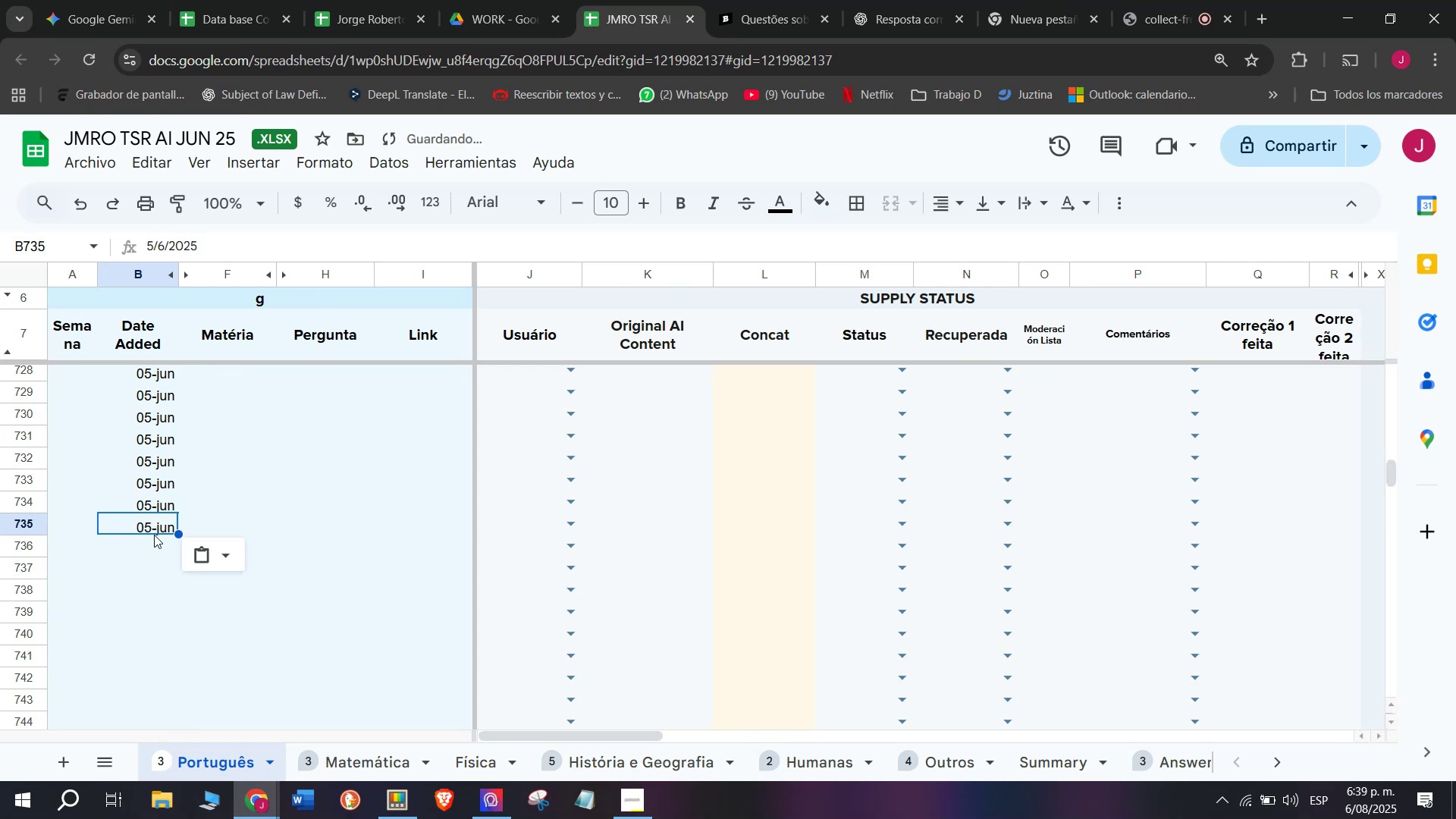 
key(Control+ControlLeft)
 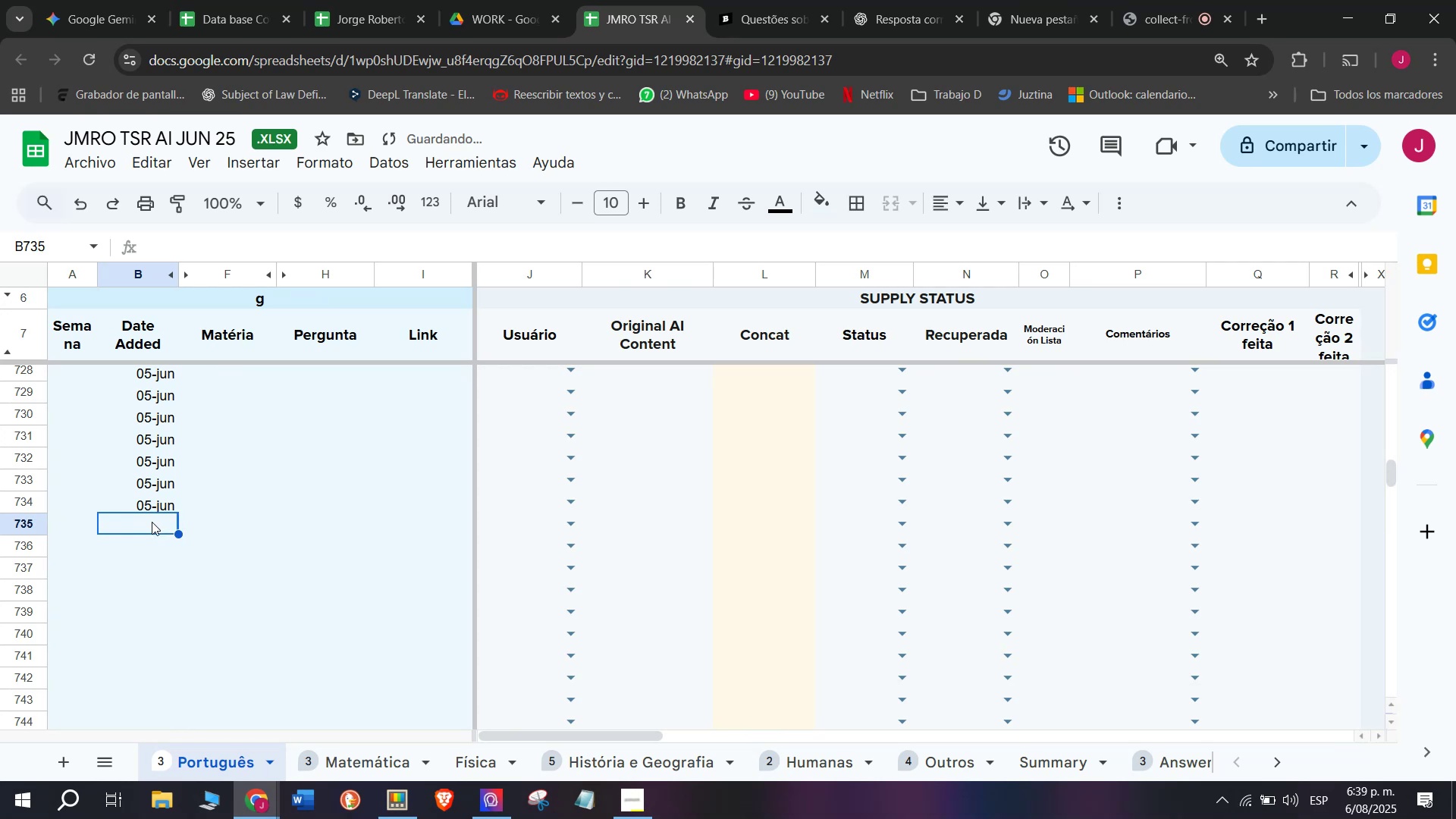 
key(Control+V)
 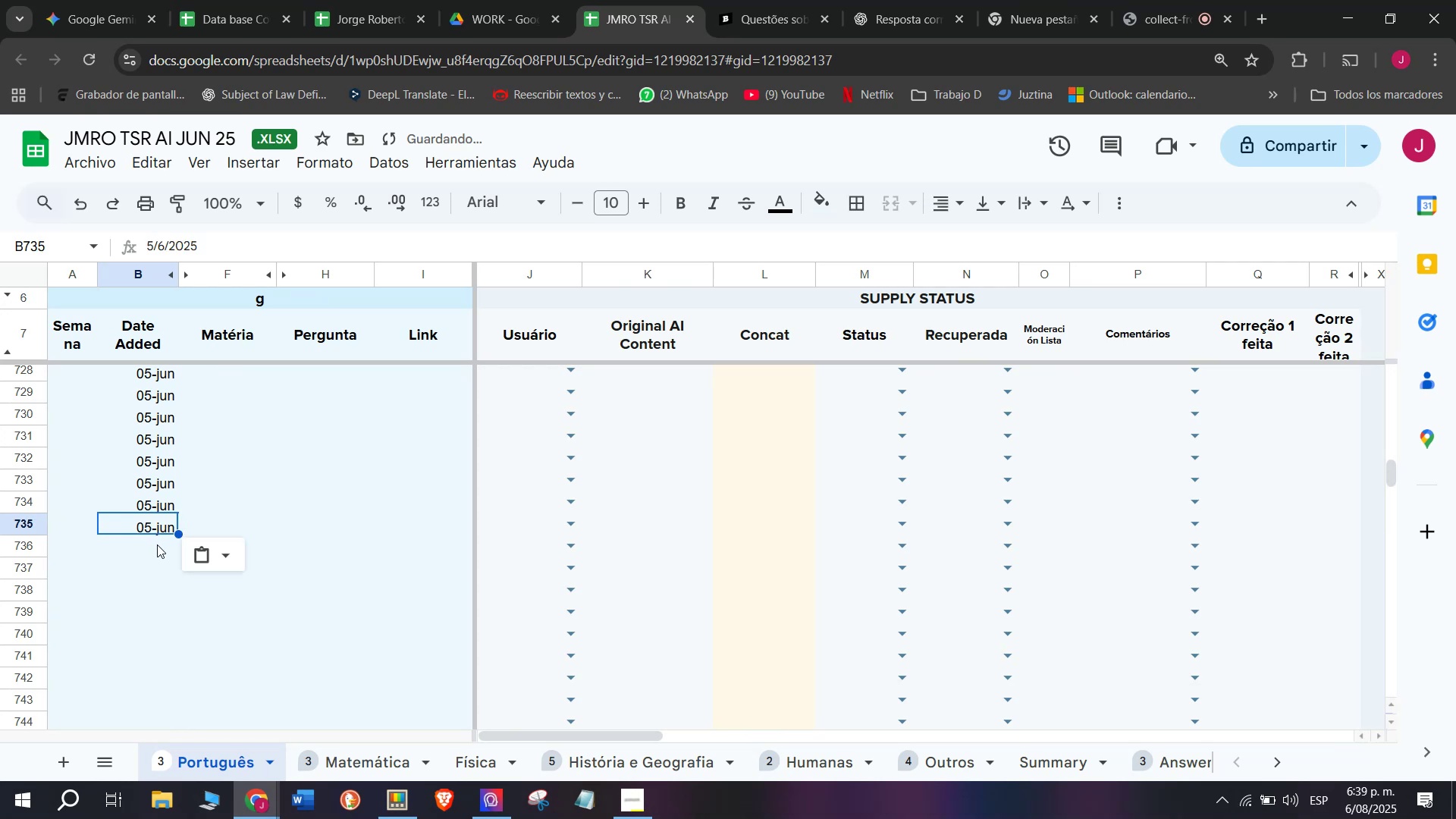 
left_click([157, 544])
 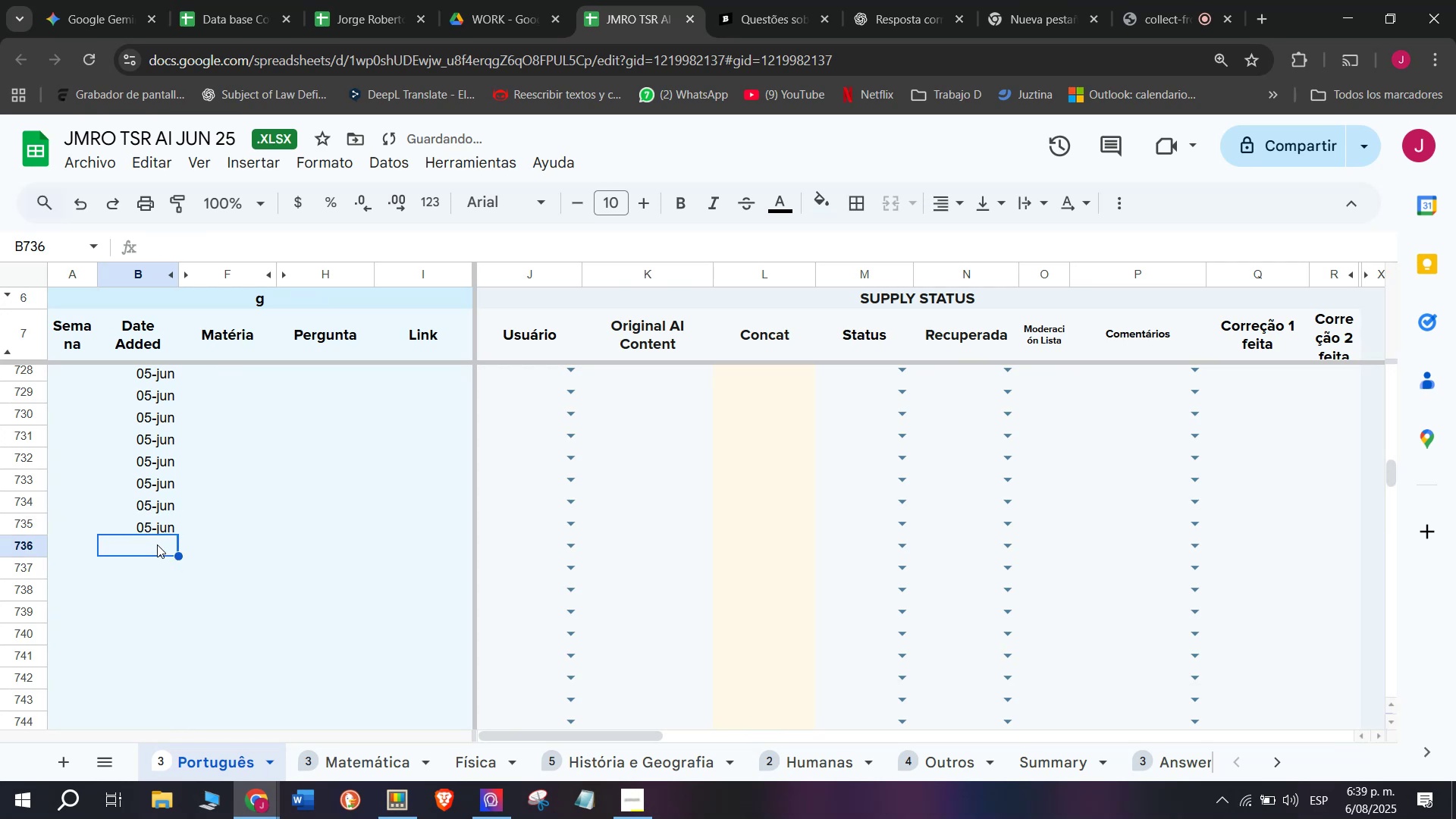 
key(Control+V)
 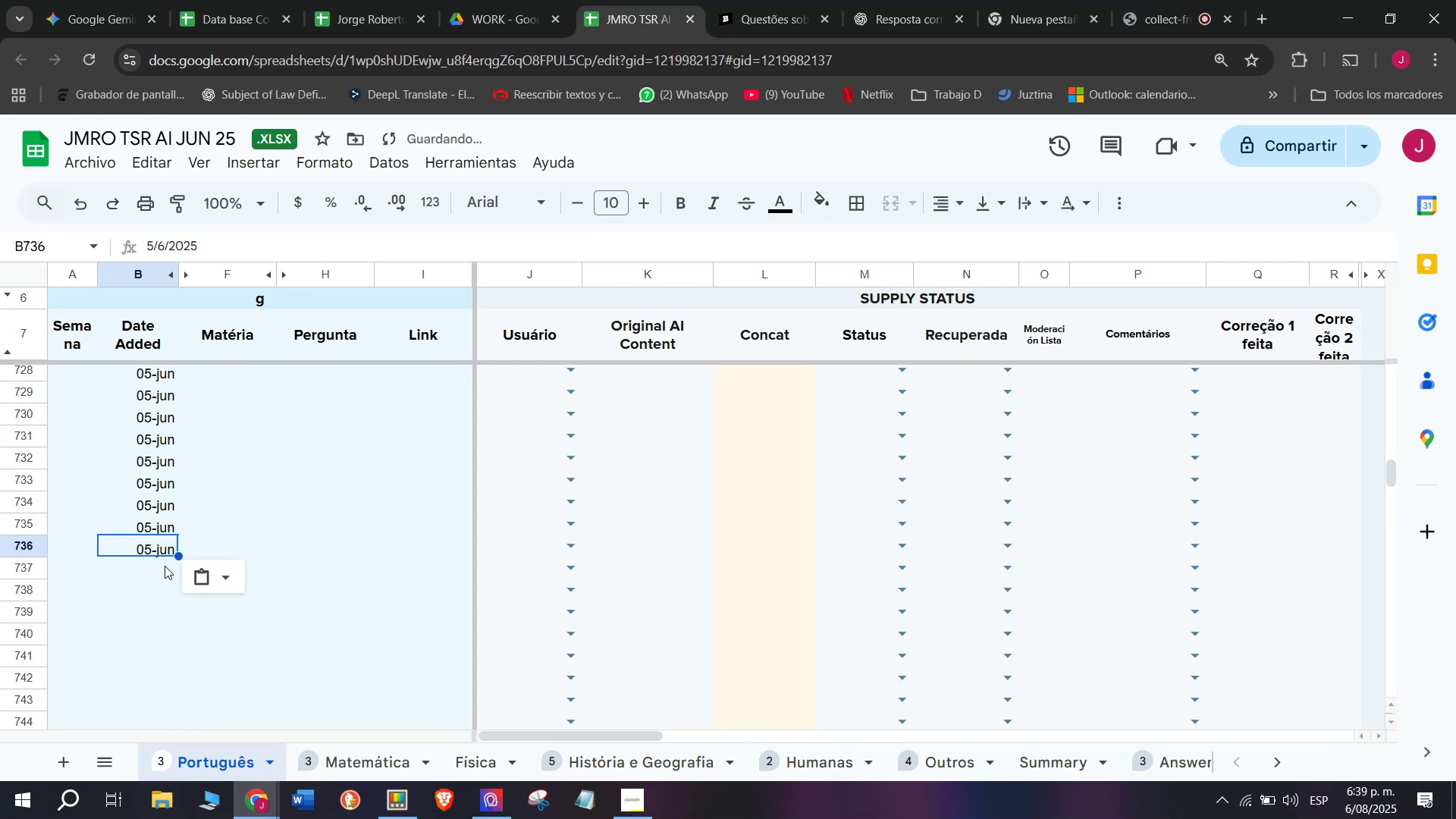 
key(Z)
 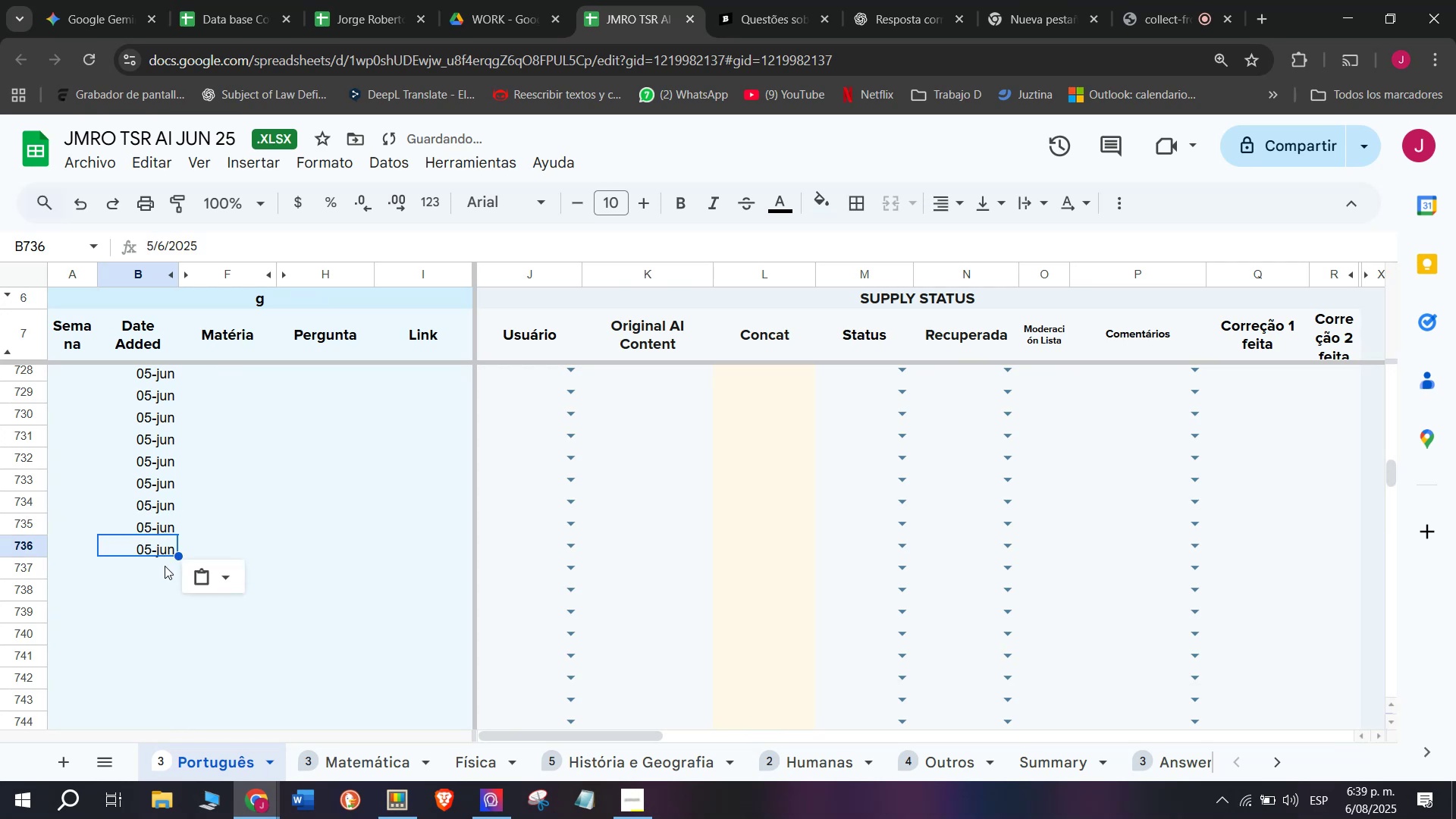 
key(Control+ControlLeft)
 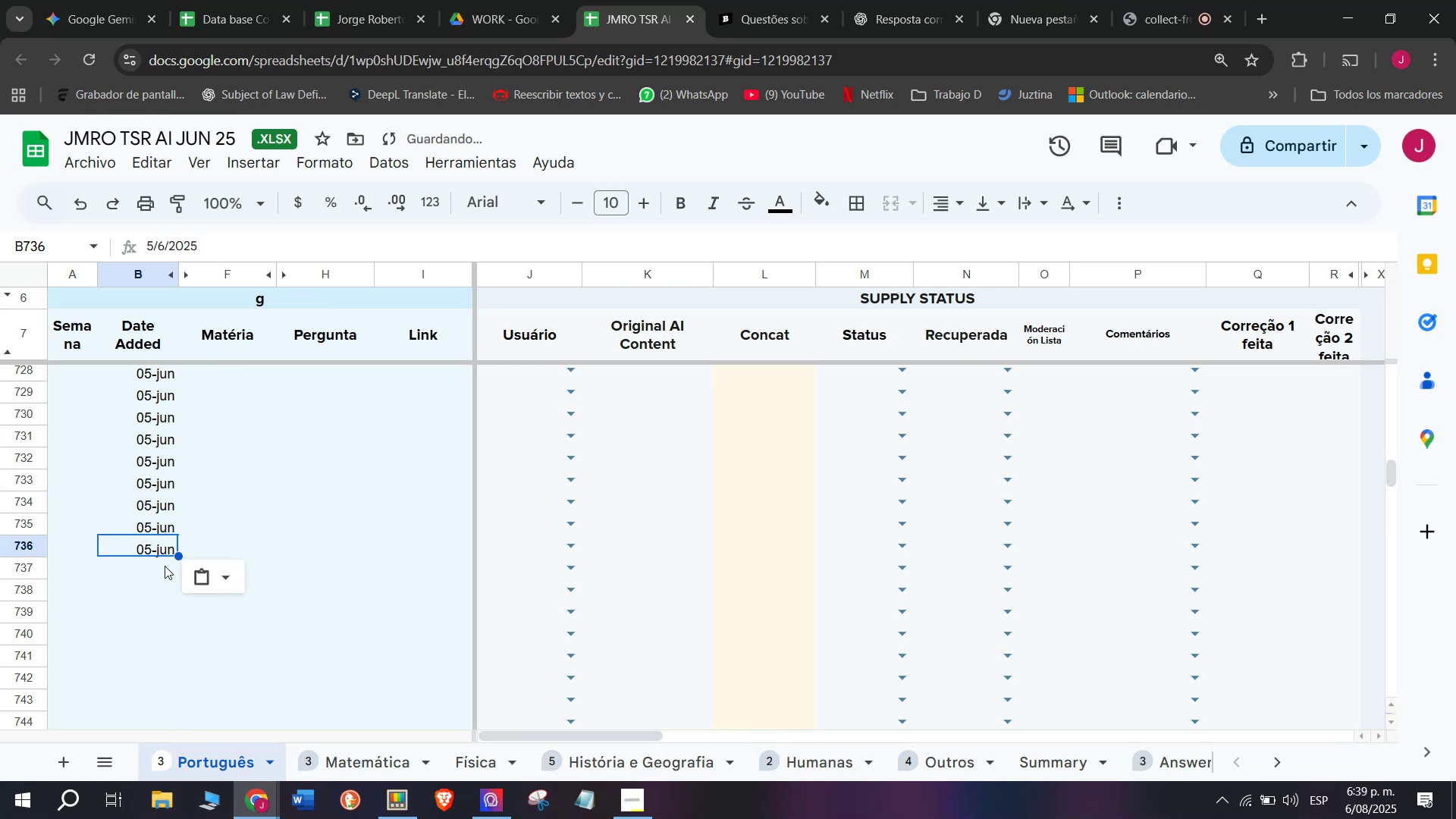 
key(Z)
 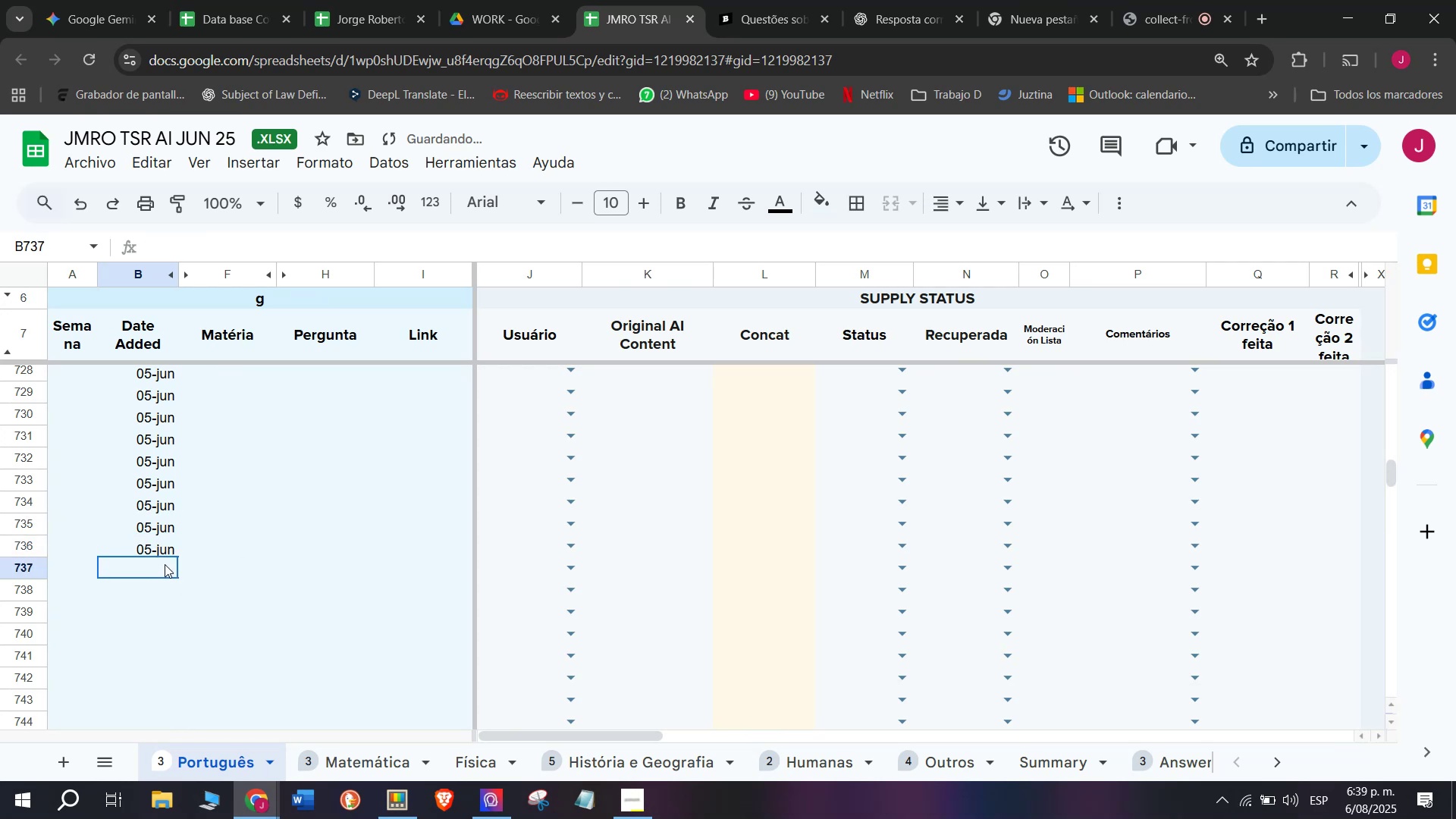 
key(Control+ControlLeft)
 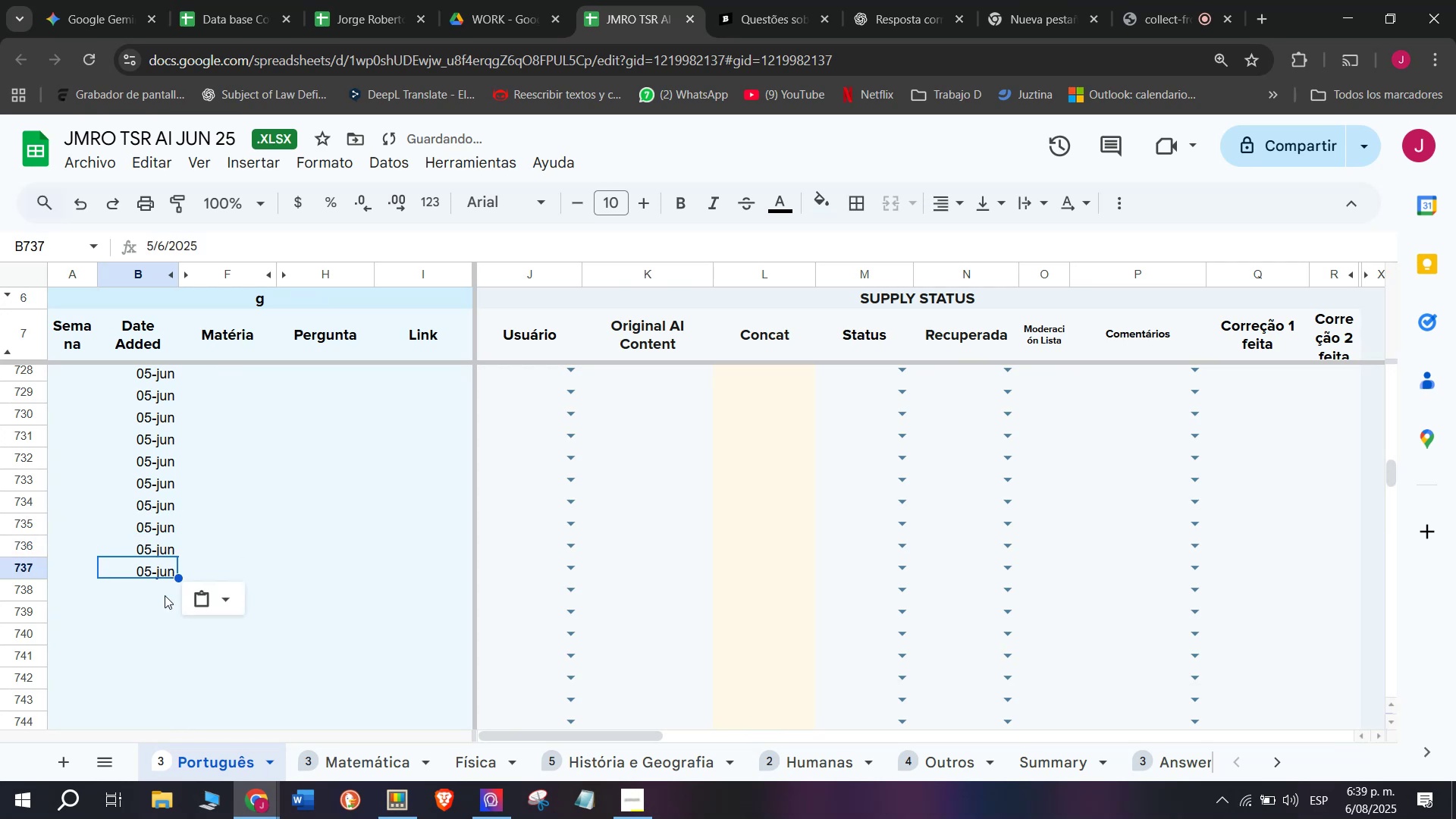 
key(Control+V)
 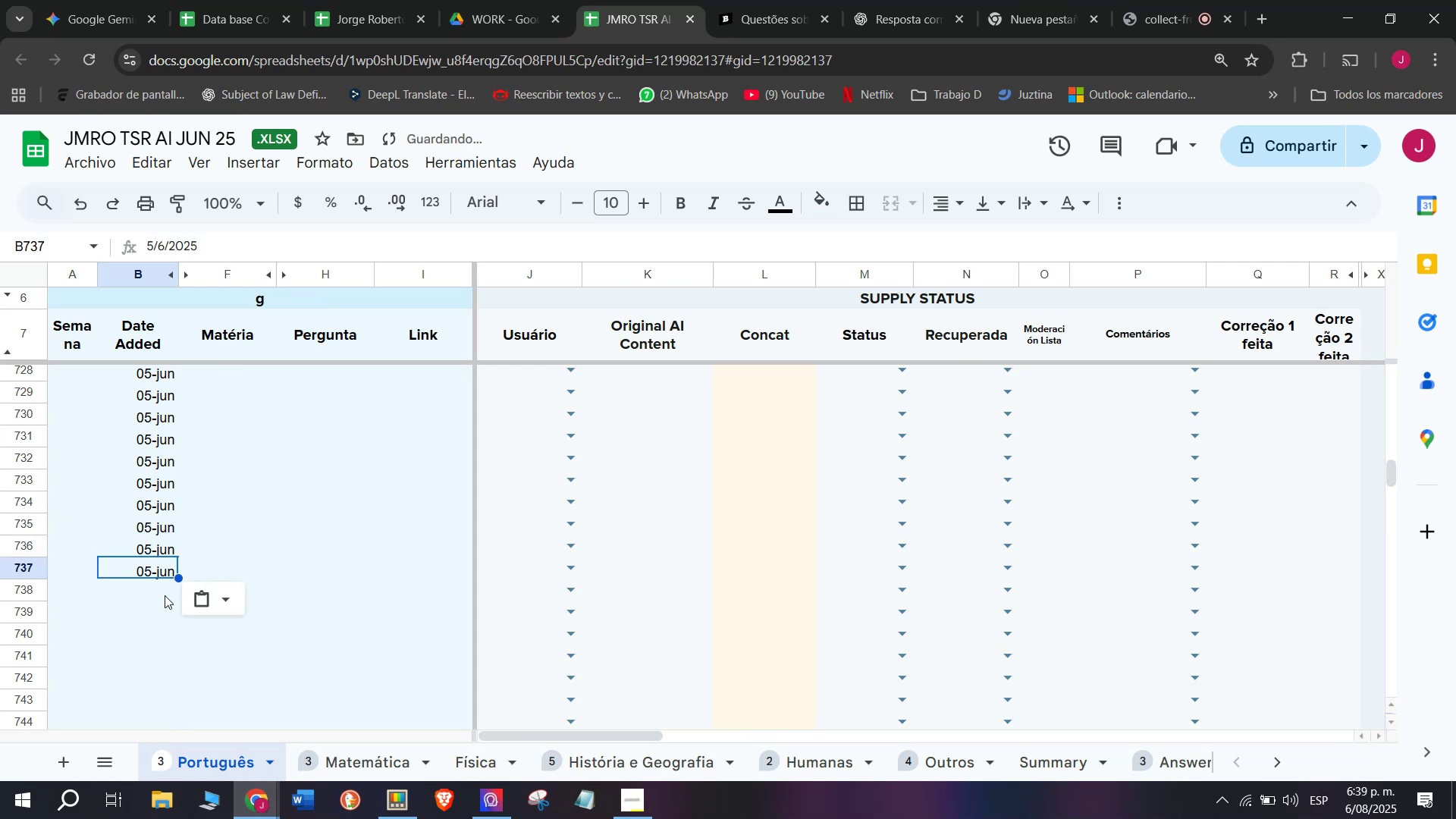 
key(Control+ControlLeft)
 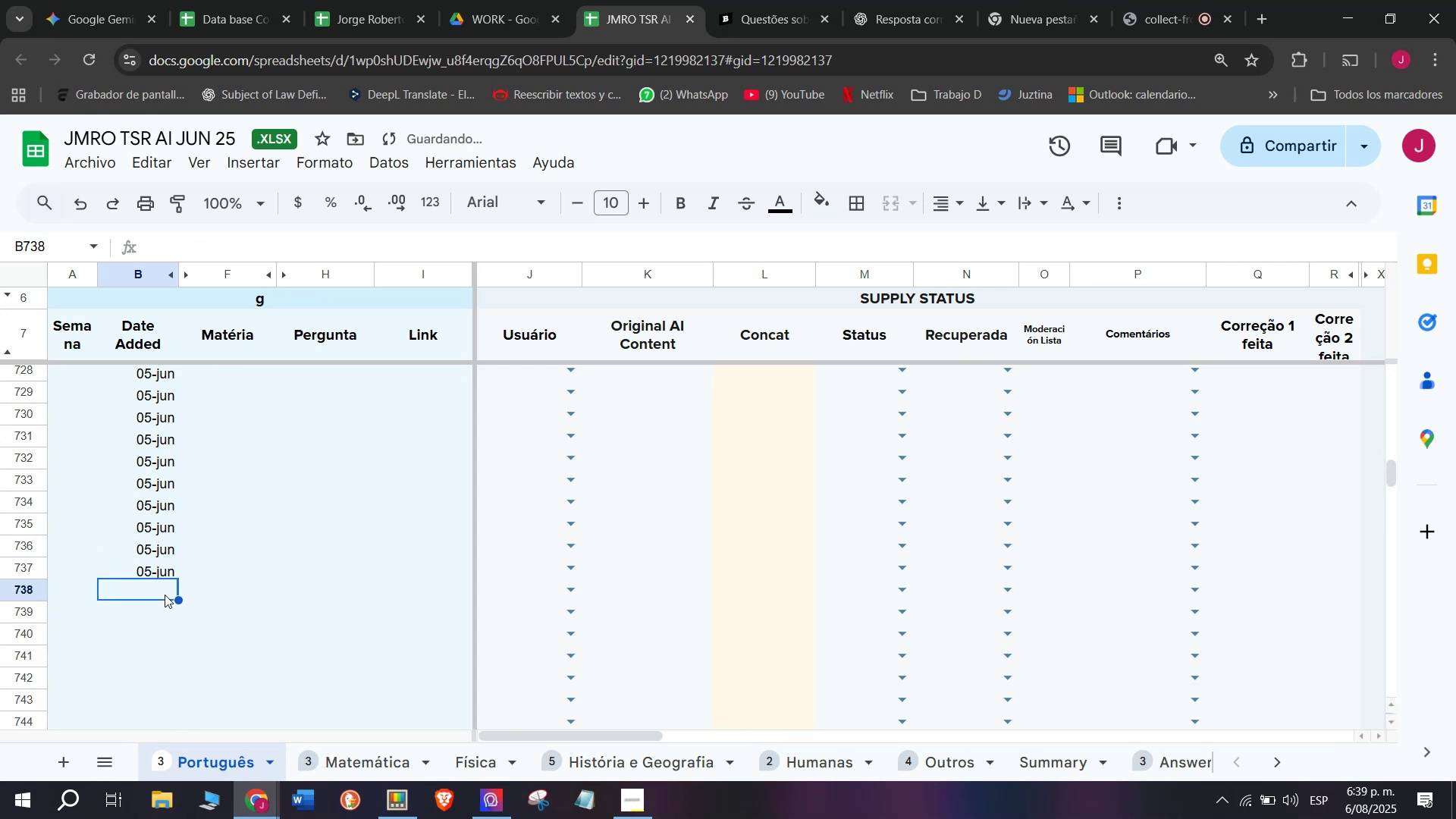 
key(Z)
 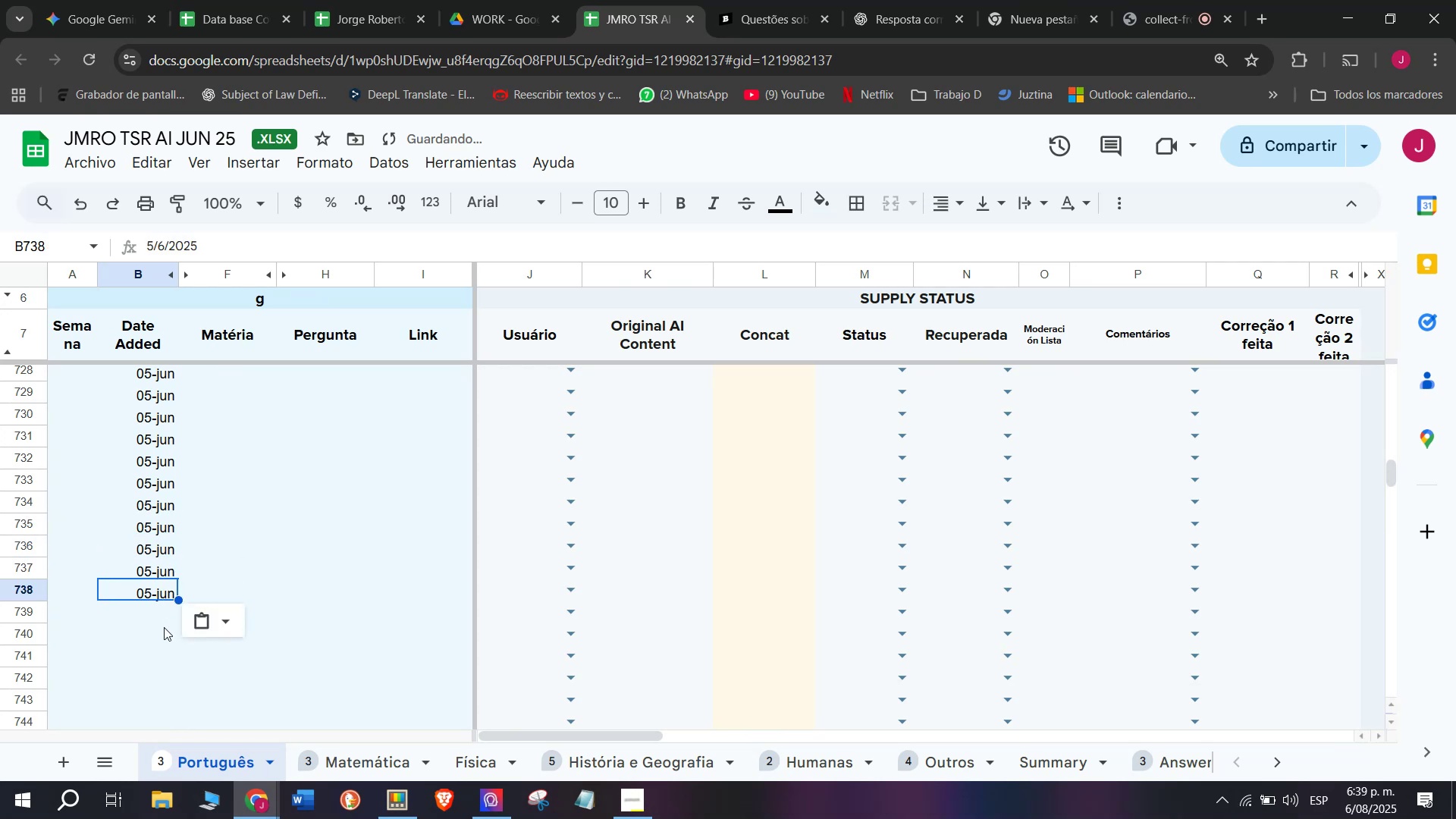 
key(Control+V)
 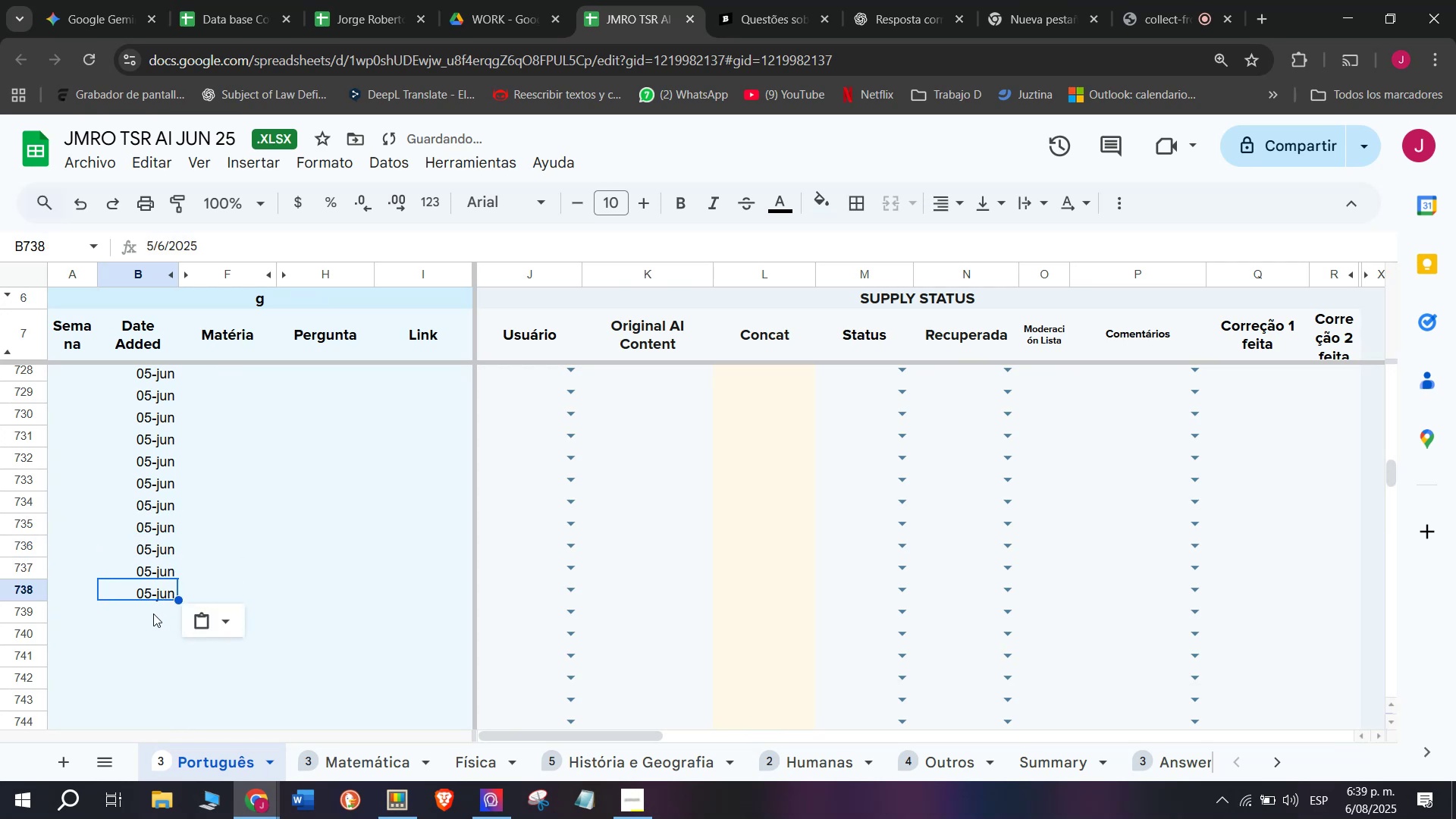 
key(Control+ControlLeft)
 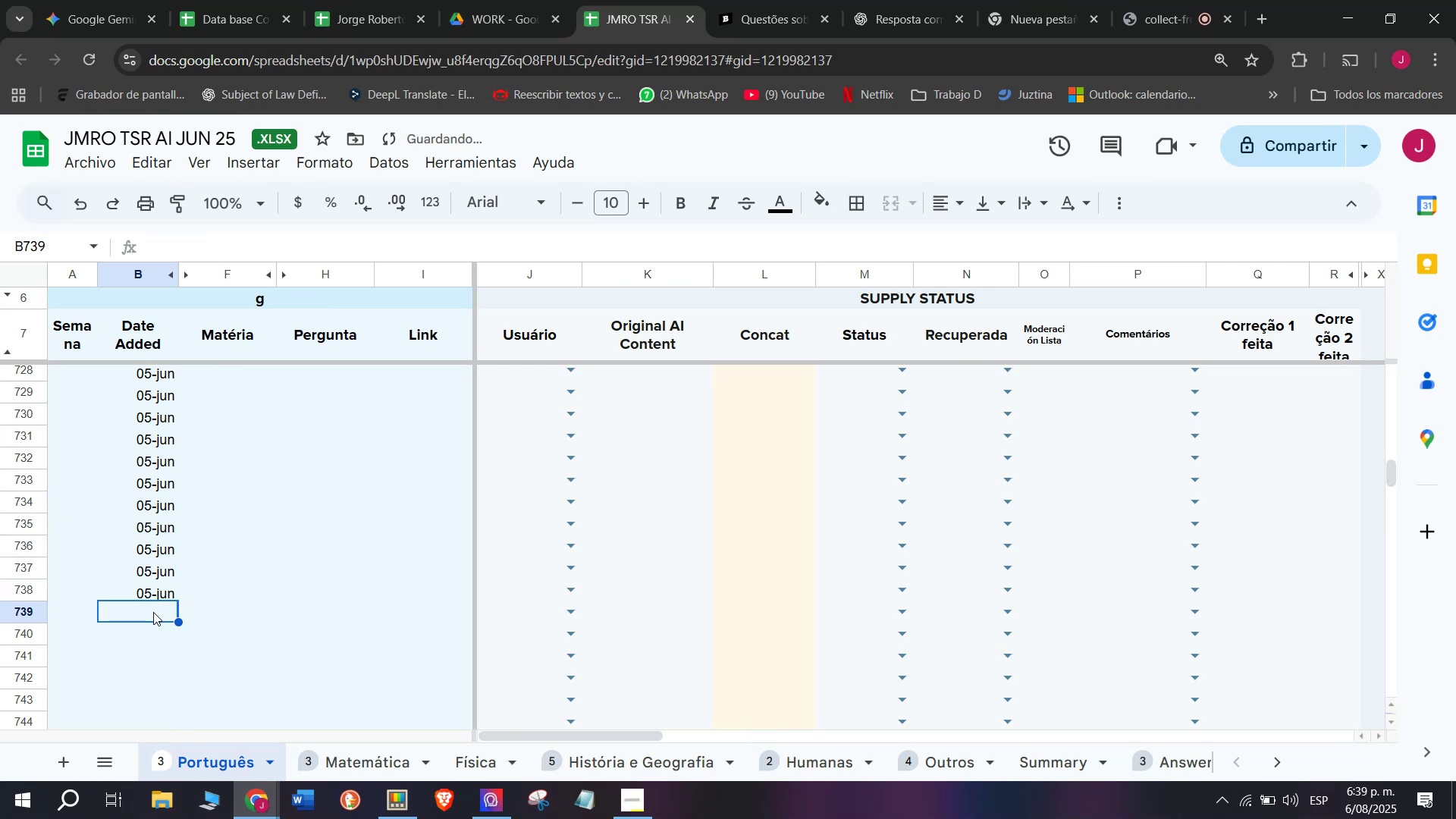 
key(Z)
 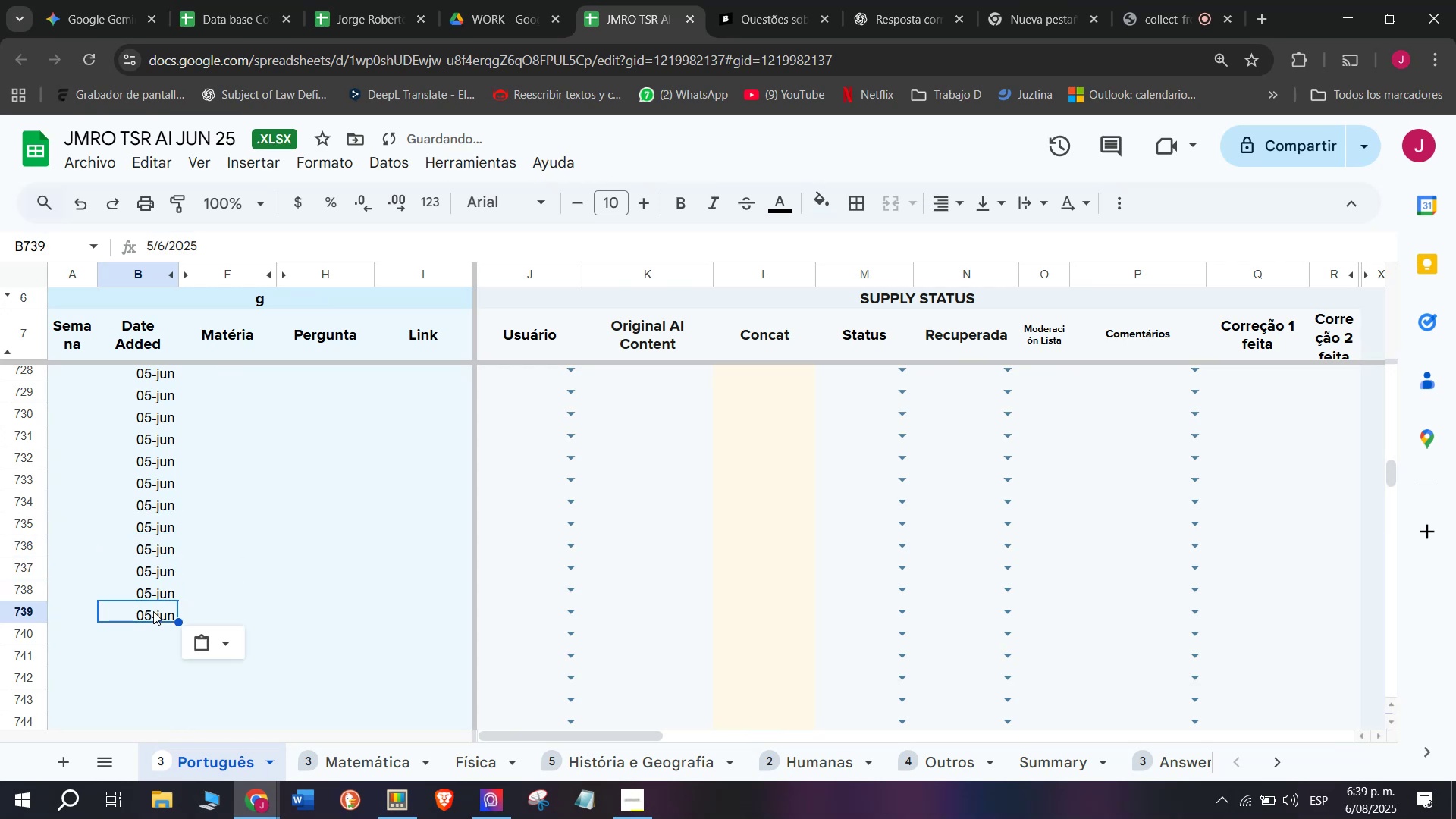 
key(Control+V)
 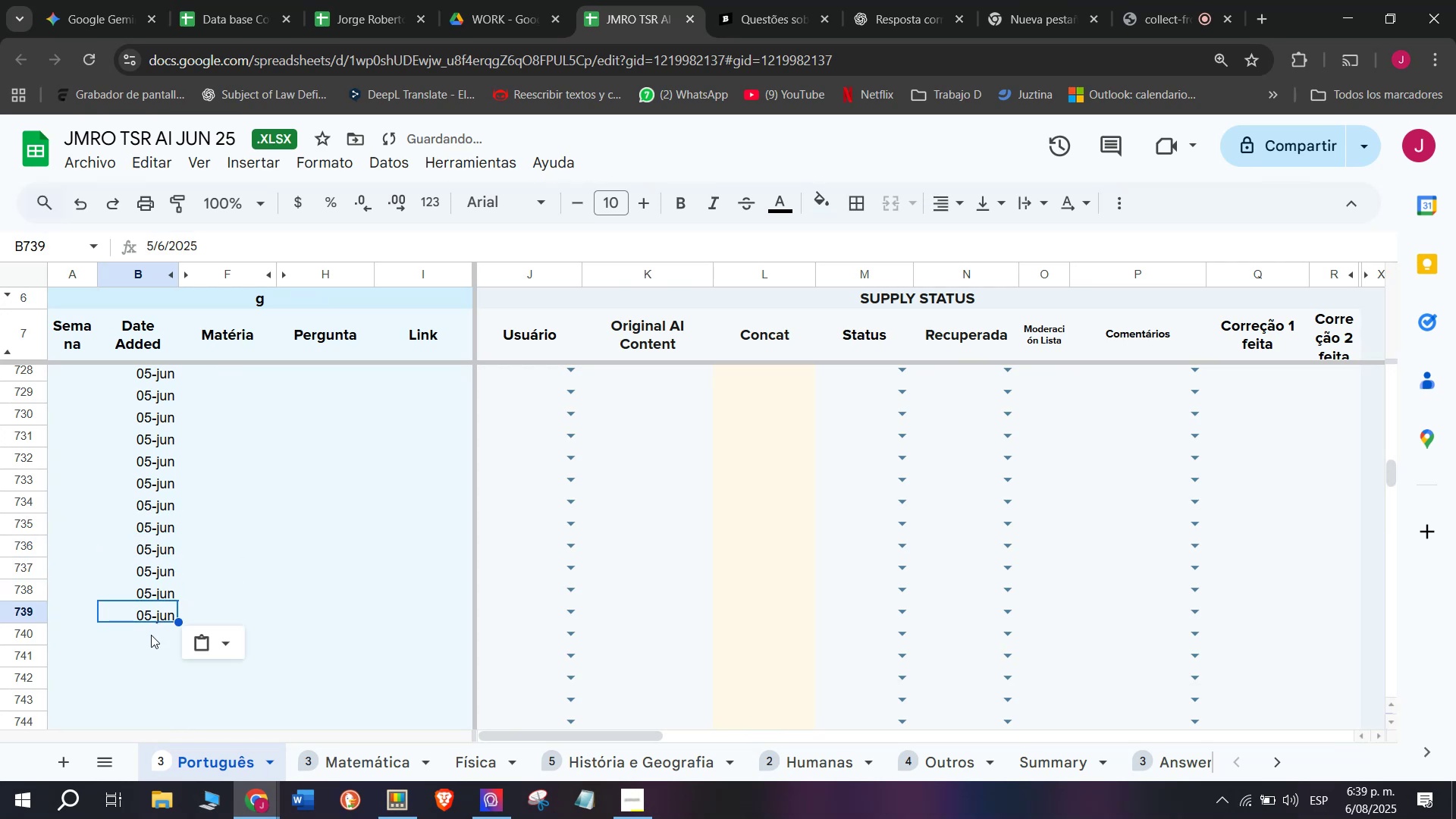 
key(Control+ControlLeft)
 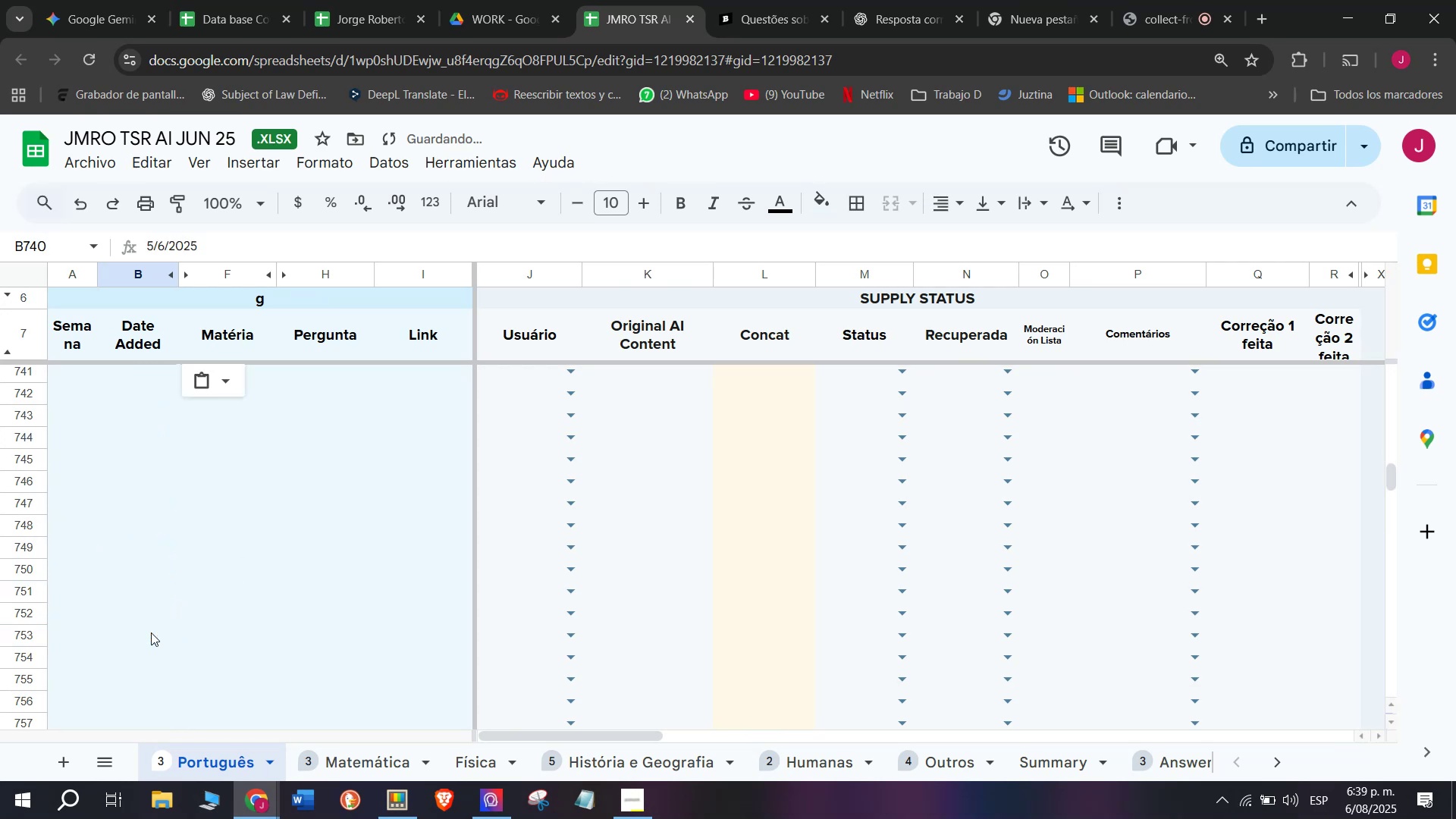 
key(Z)
 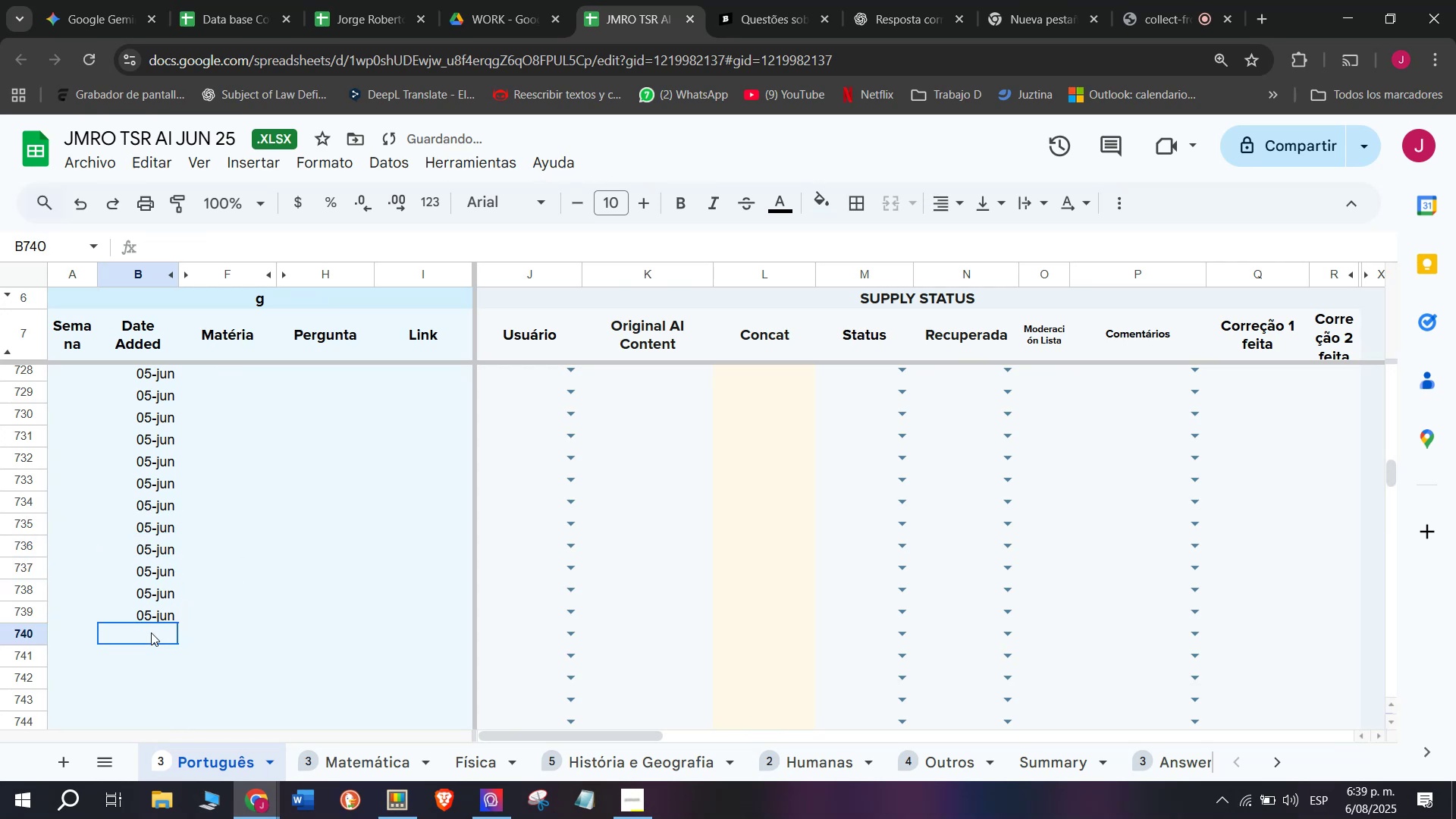 
key(Control+V)
 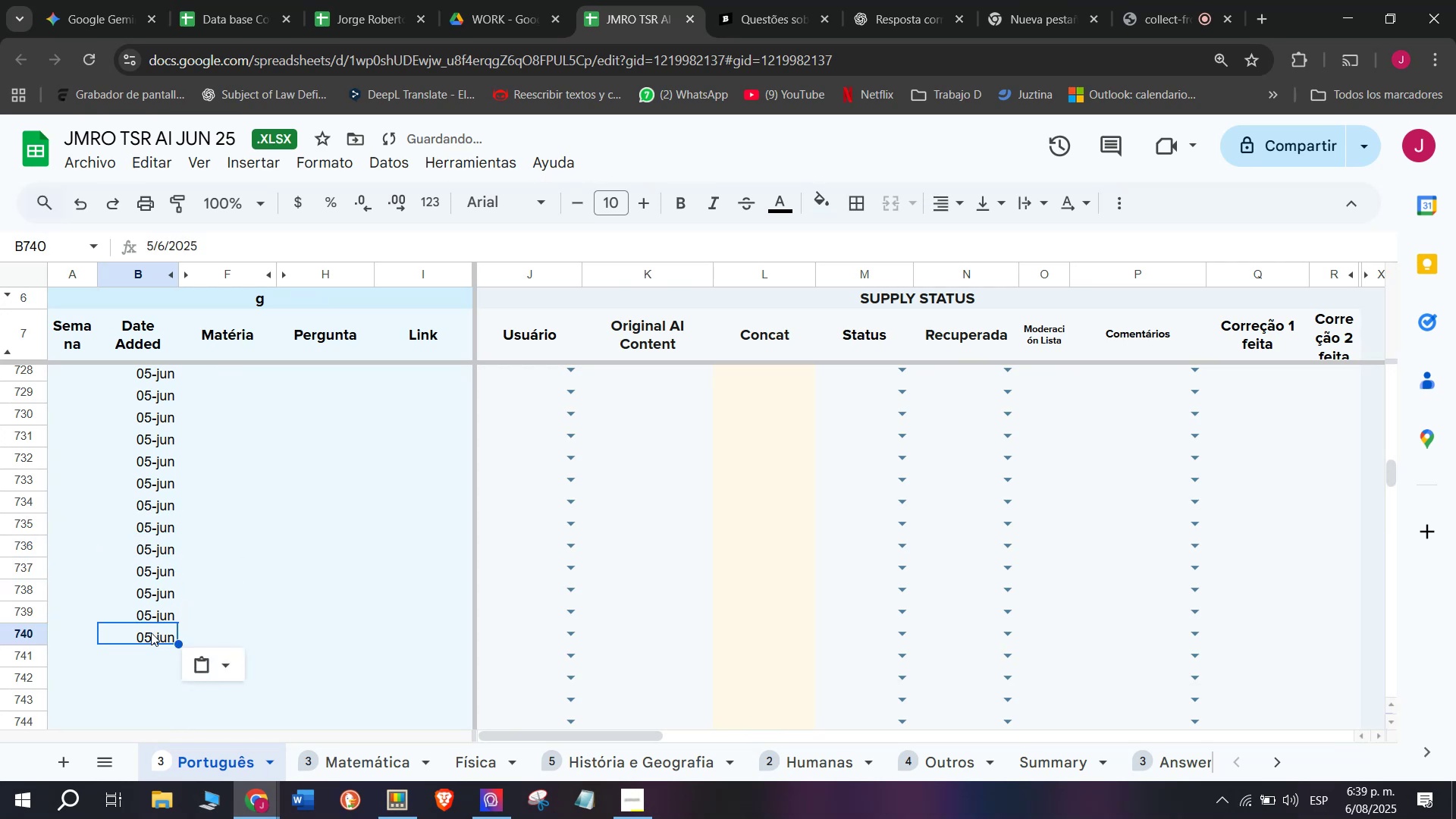 
scroll: coordinate [151, 632], scroll_direction: down, amount: 1.0
 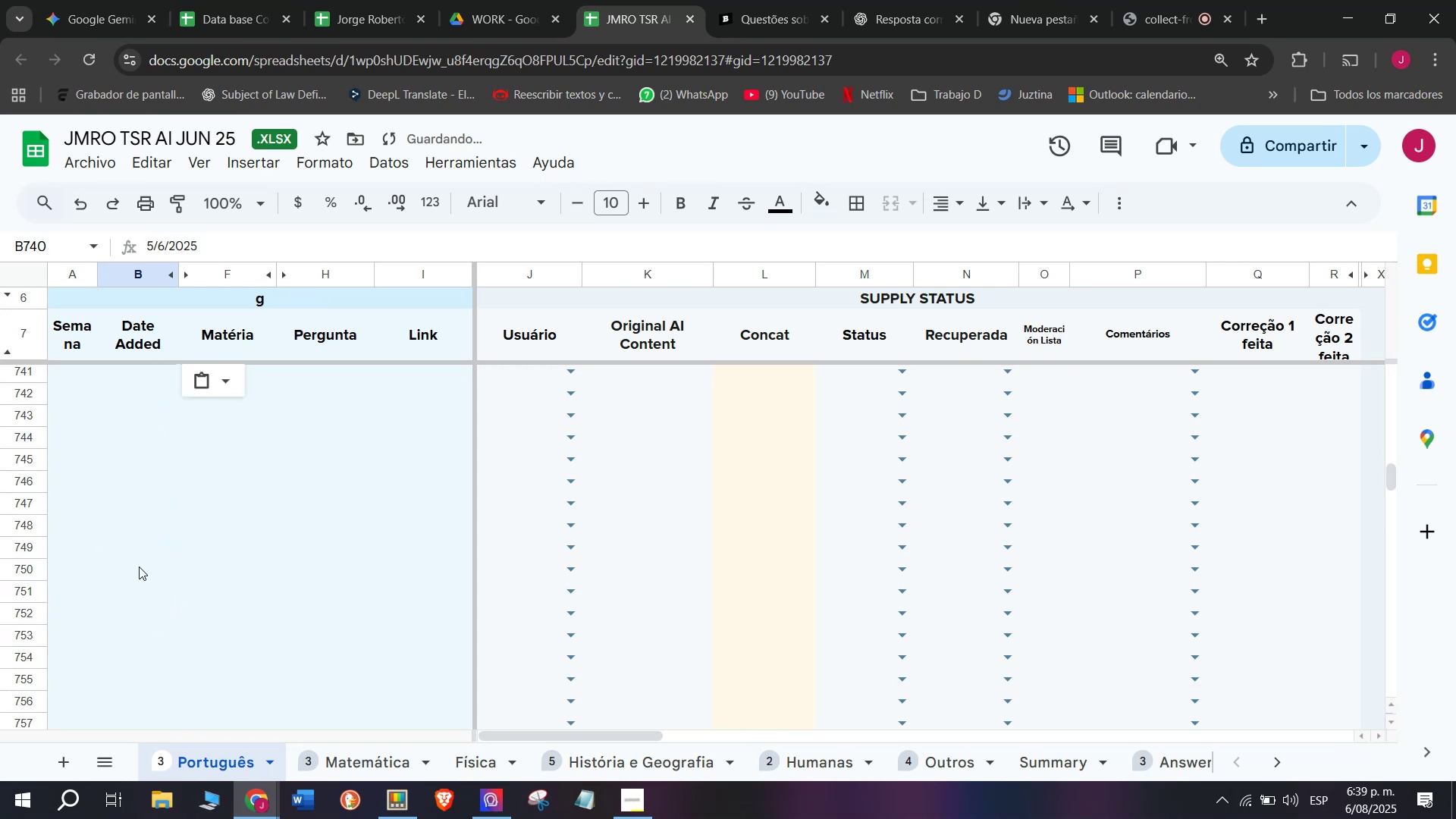 
scroll: coordinate [139, 564], scroll_direction: up, amount: 1.0
 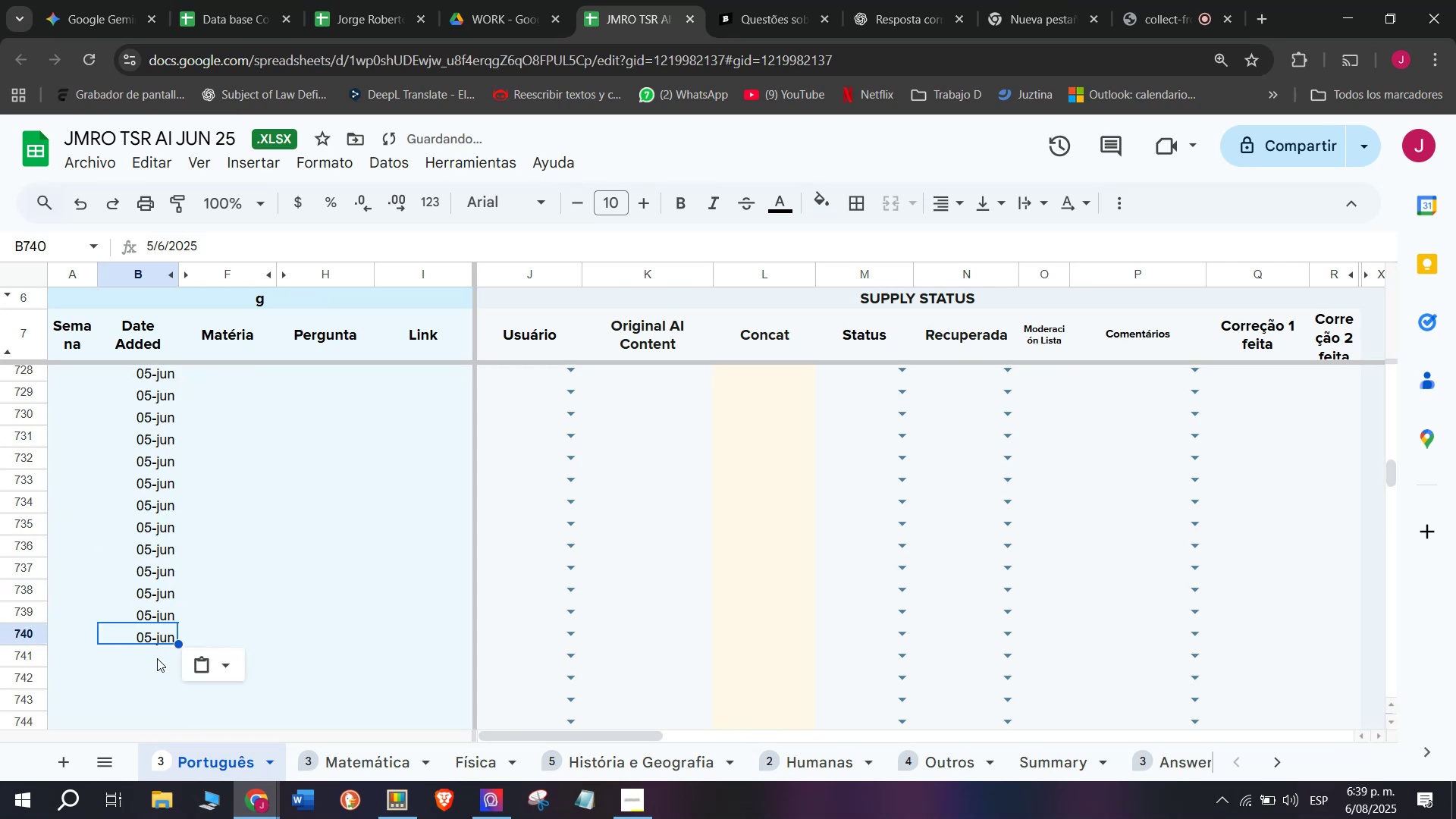 
key(Control+ControlLeft)
 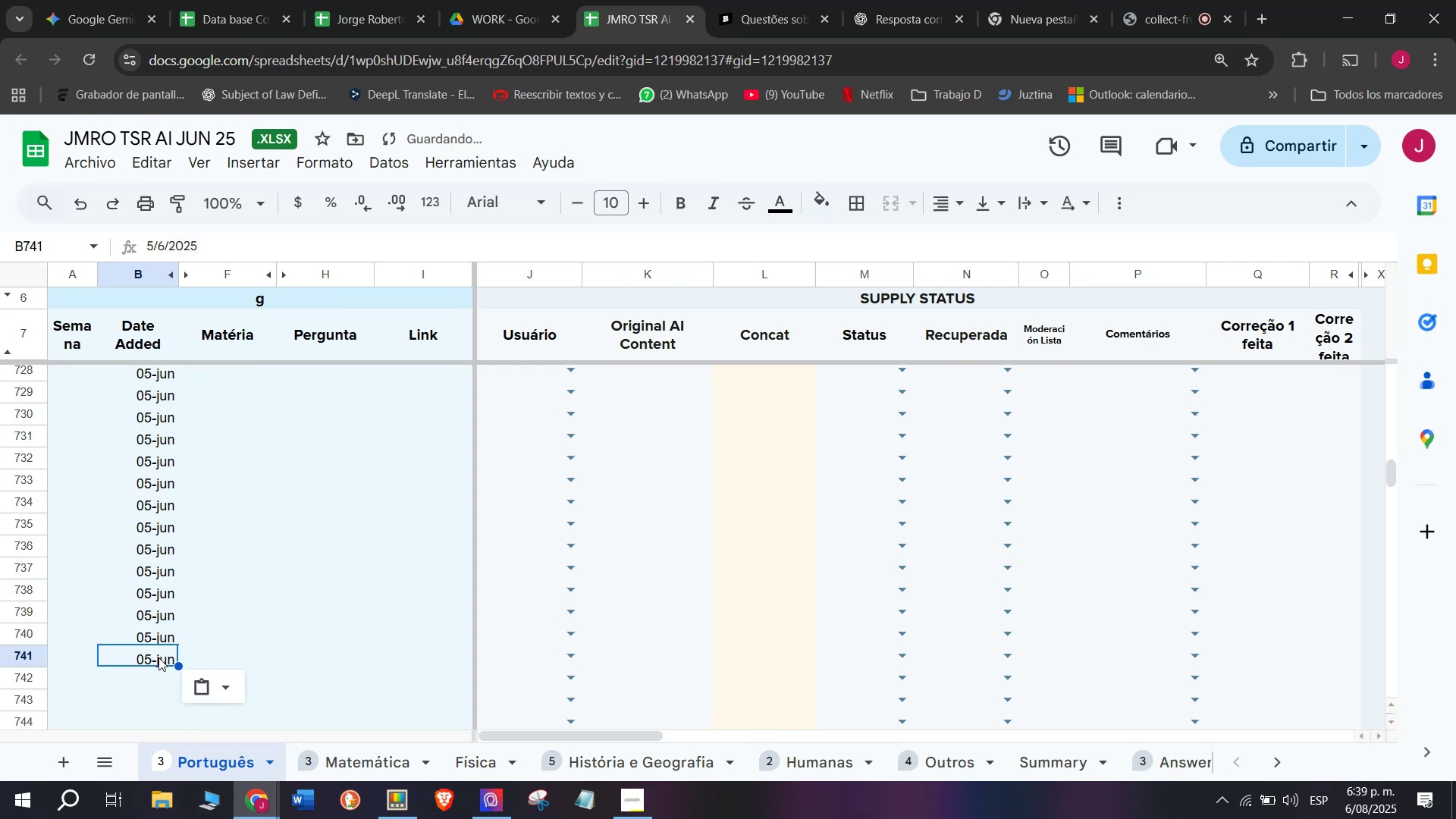 
key(Z)
 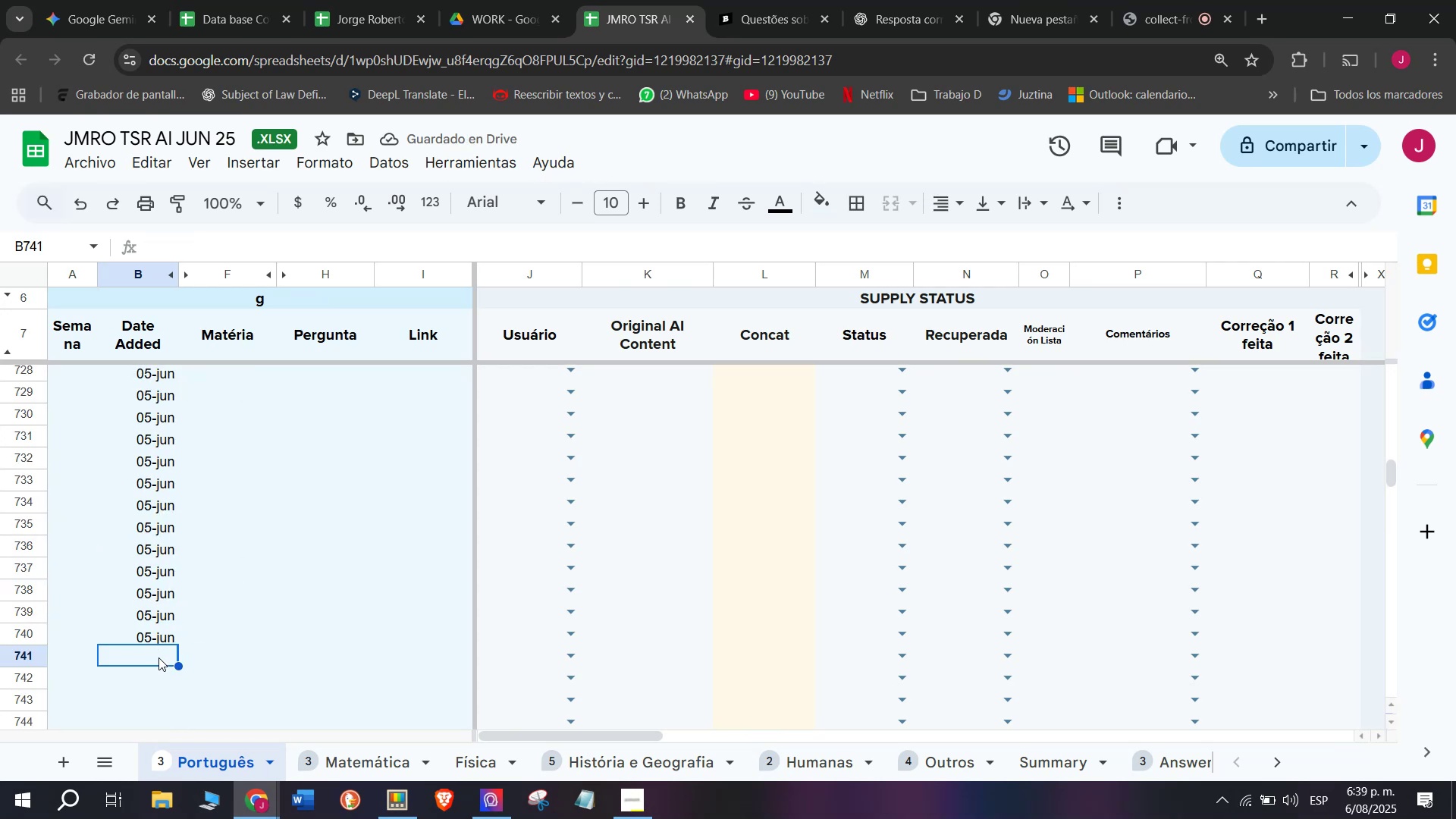 
key(Control+V)
 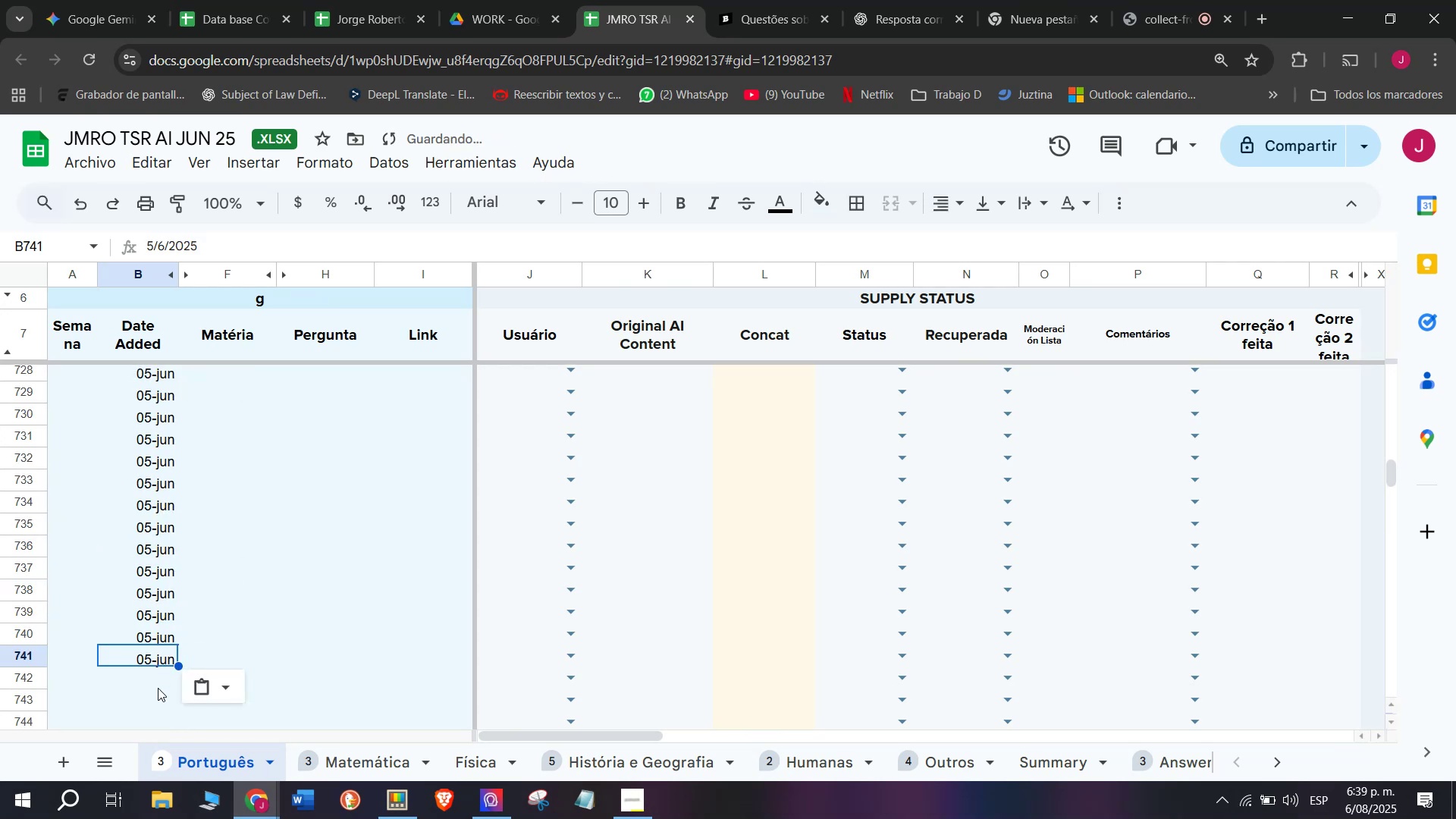 
key(Z)
 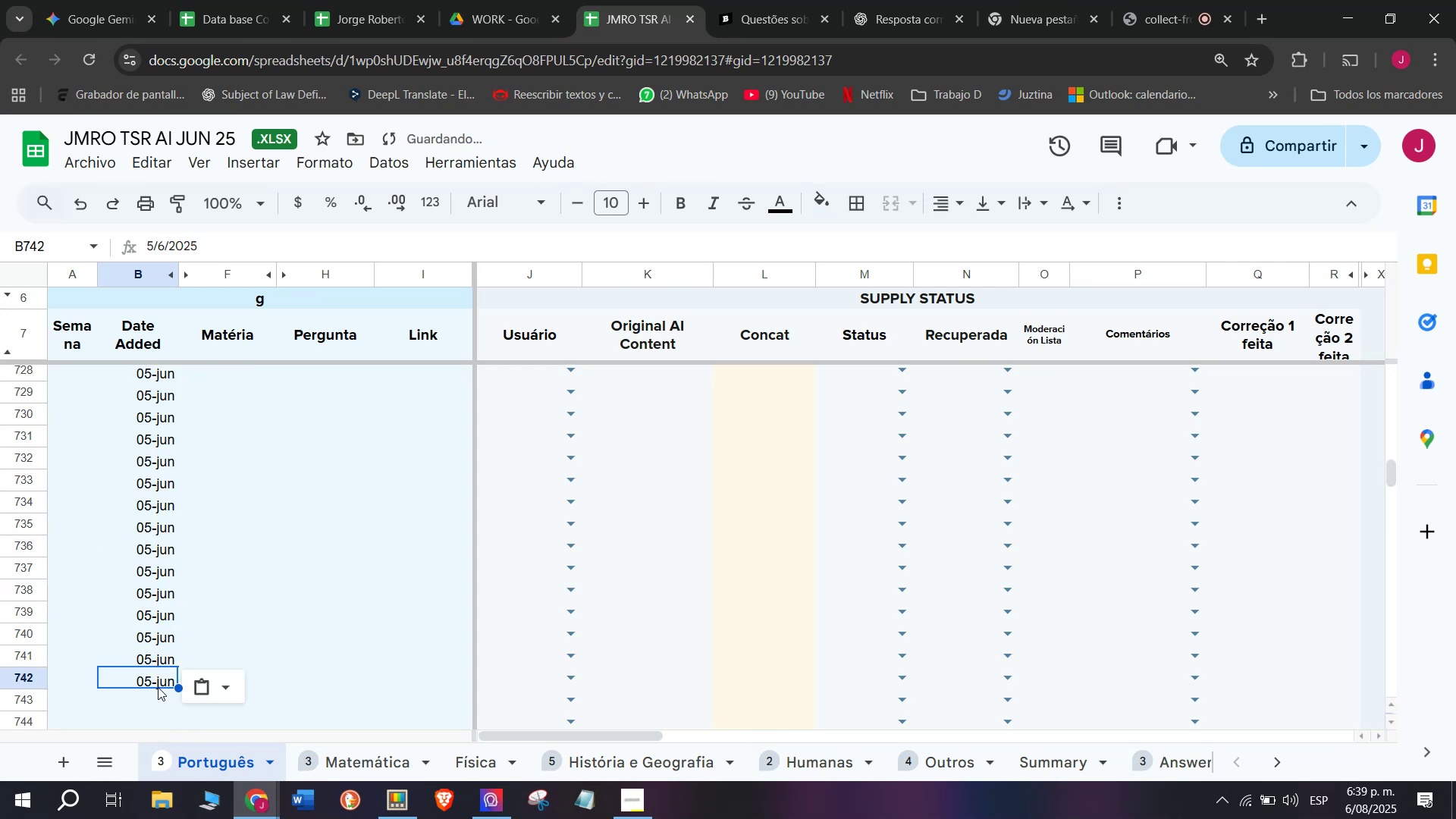 
key(Control+ControlLeft)
 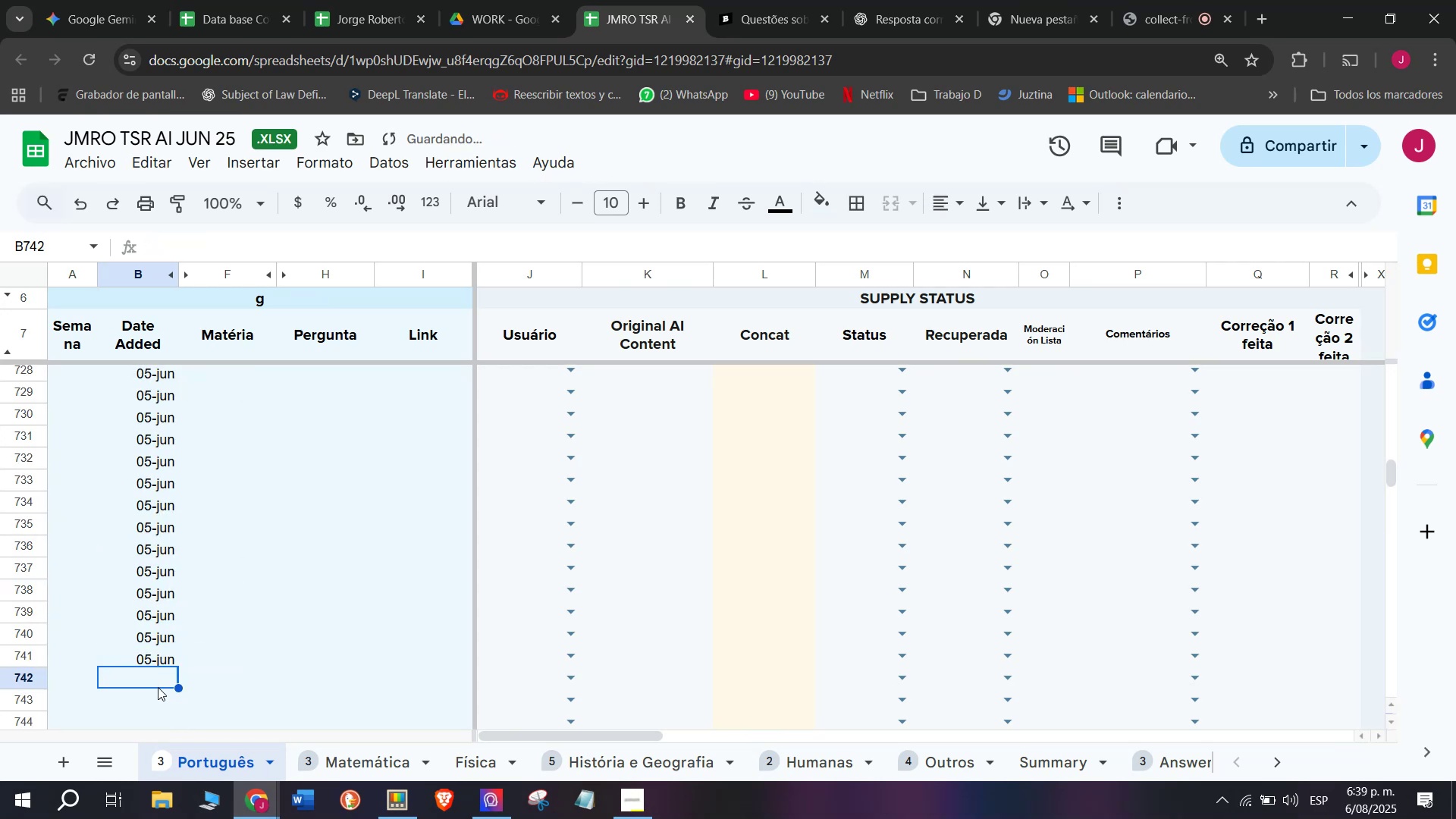 
key(Control+V)
 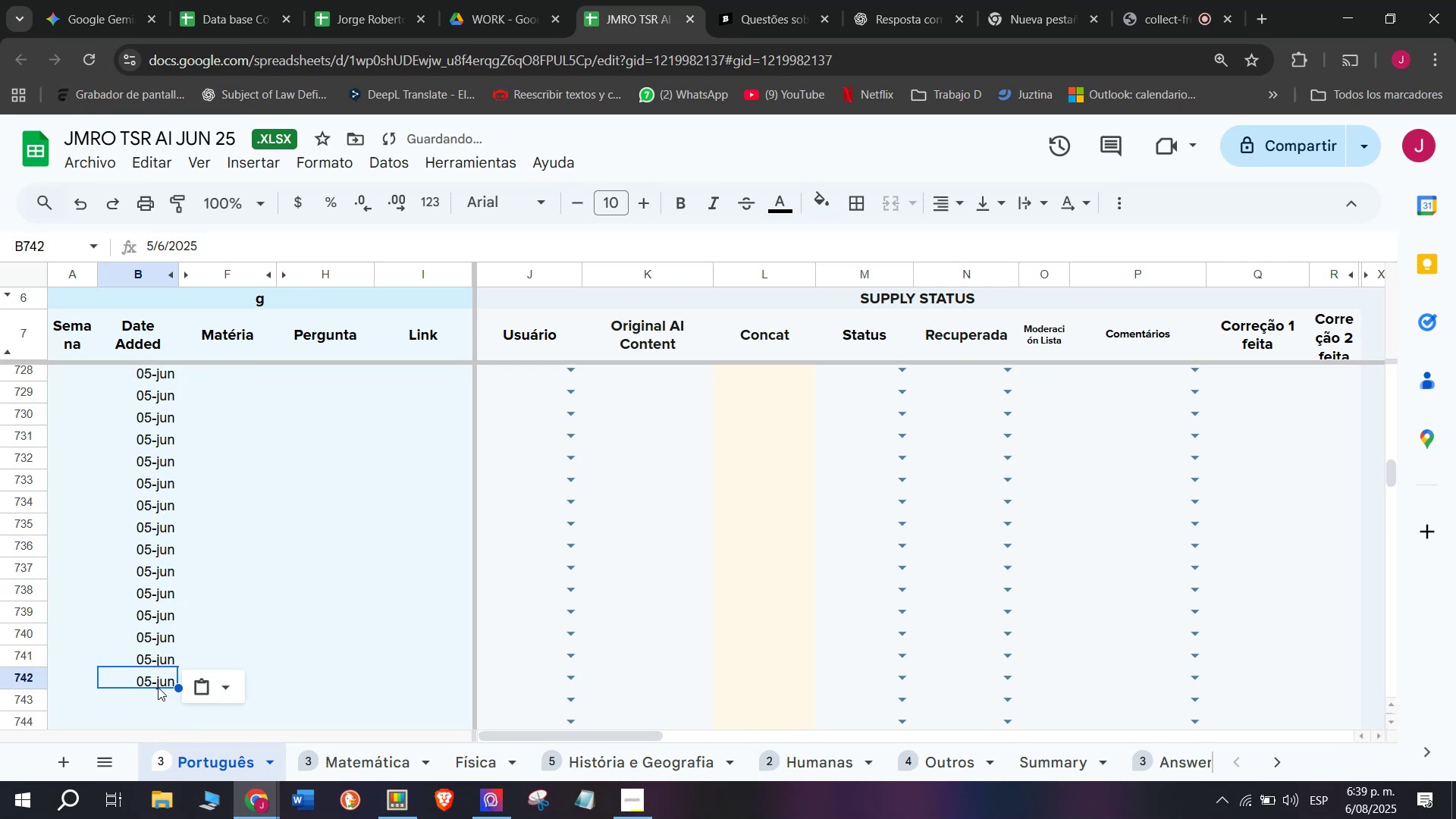 
scroll: coordinate [158, 687], scroll_direction: down, amount: 1.0
 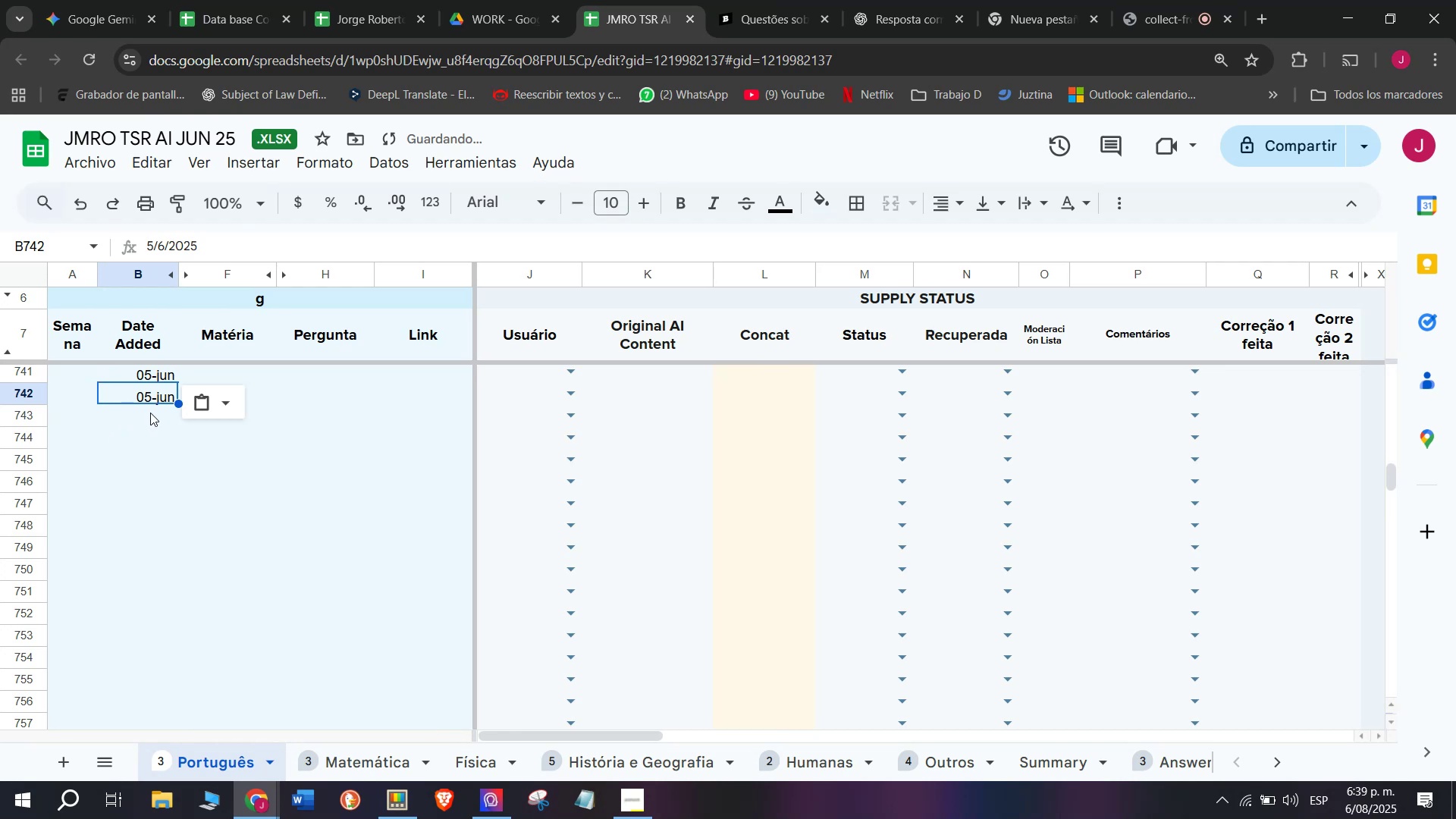 
key(Control+ControlLeft)
 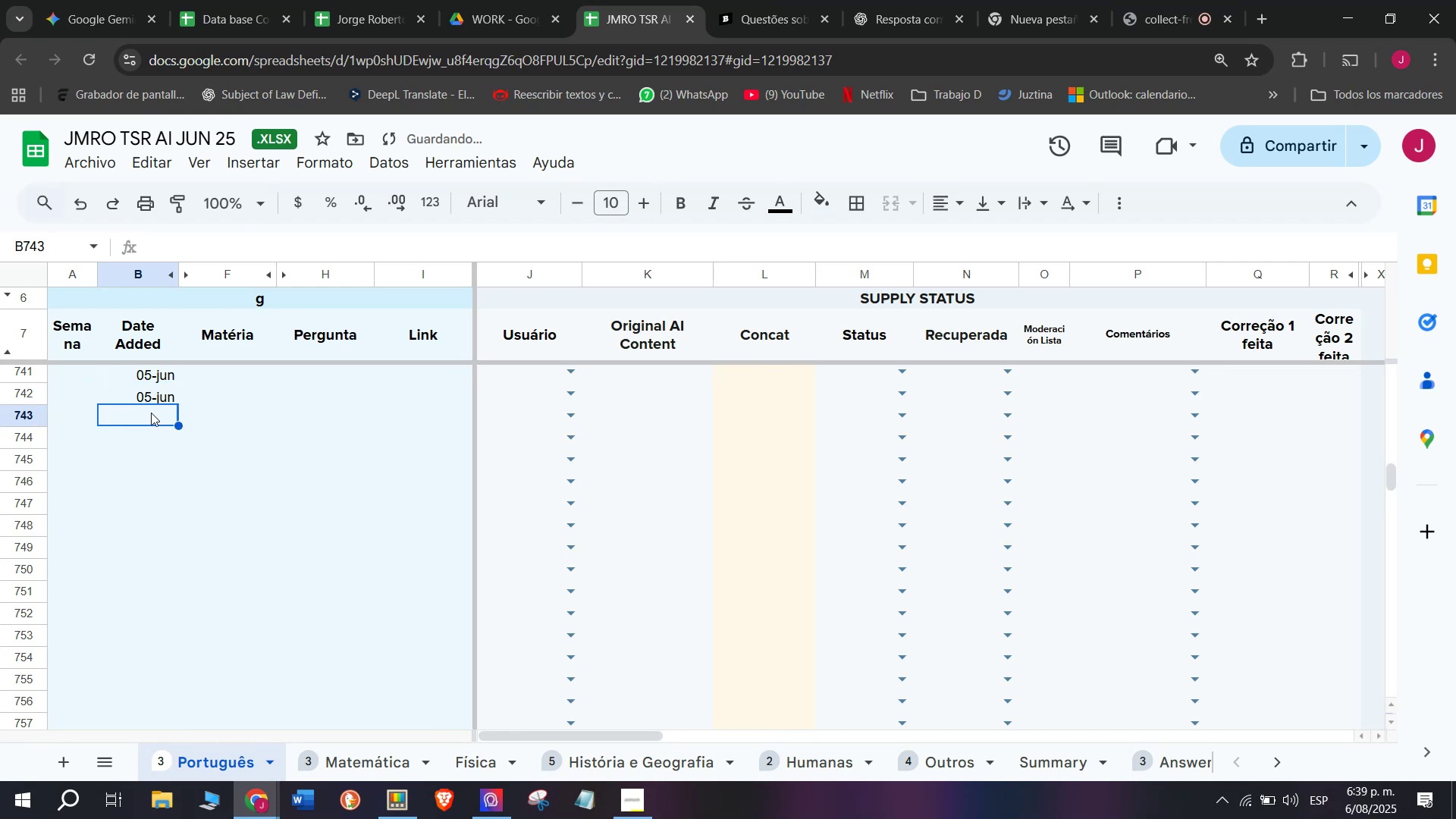 
key(Z)
 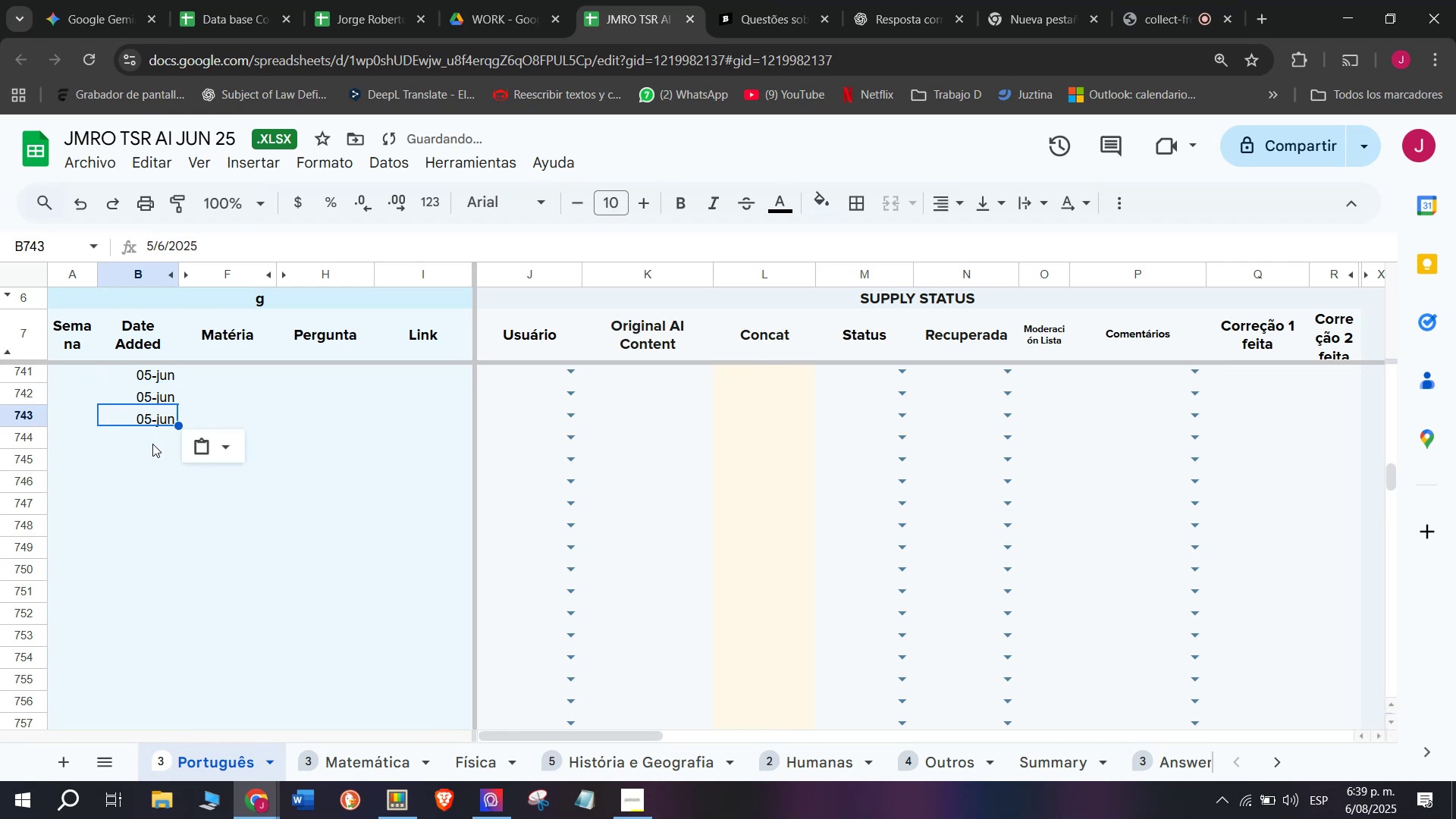 
key(Control+V)
 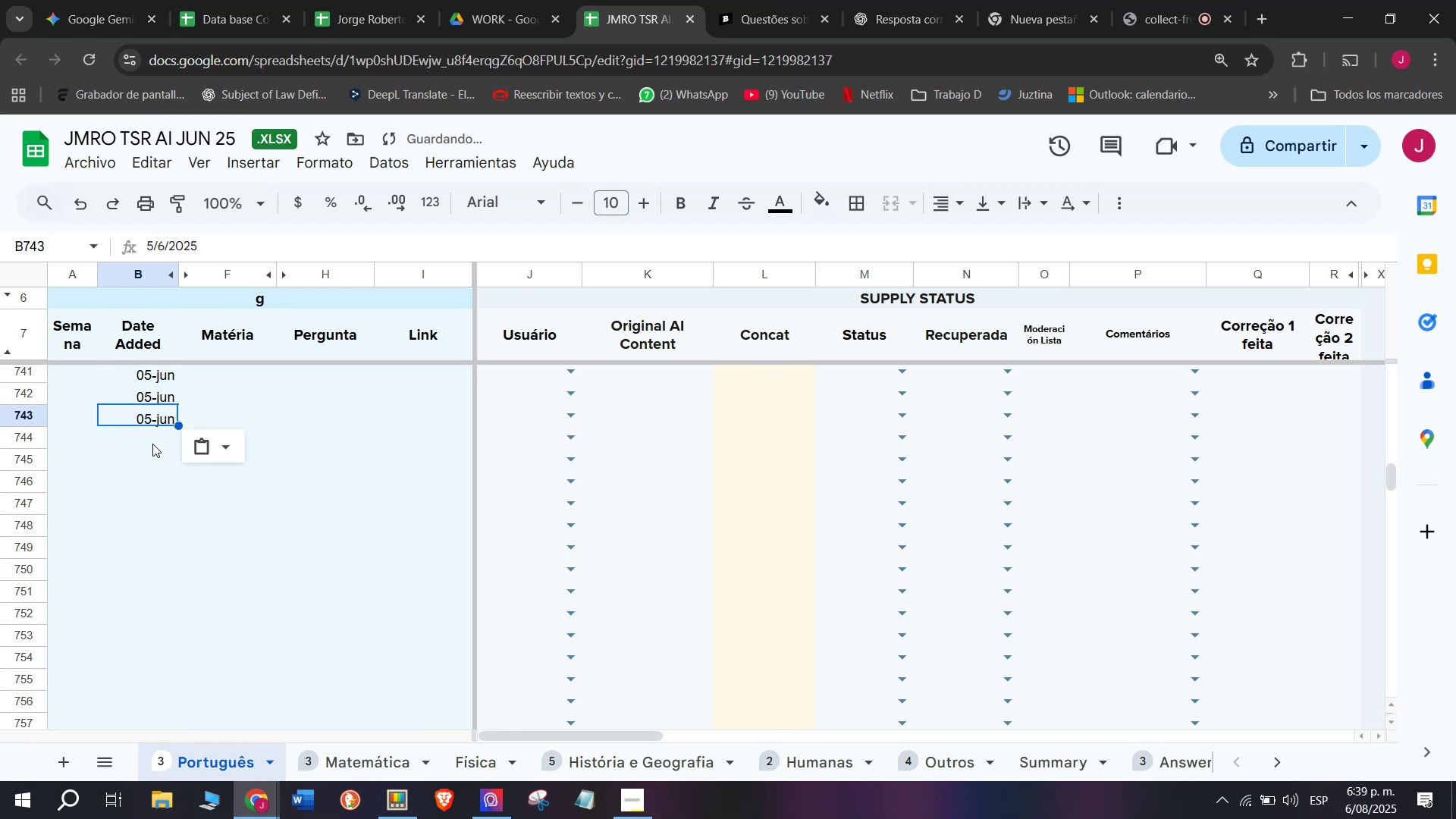 
left_click([152, 443])
 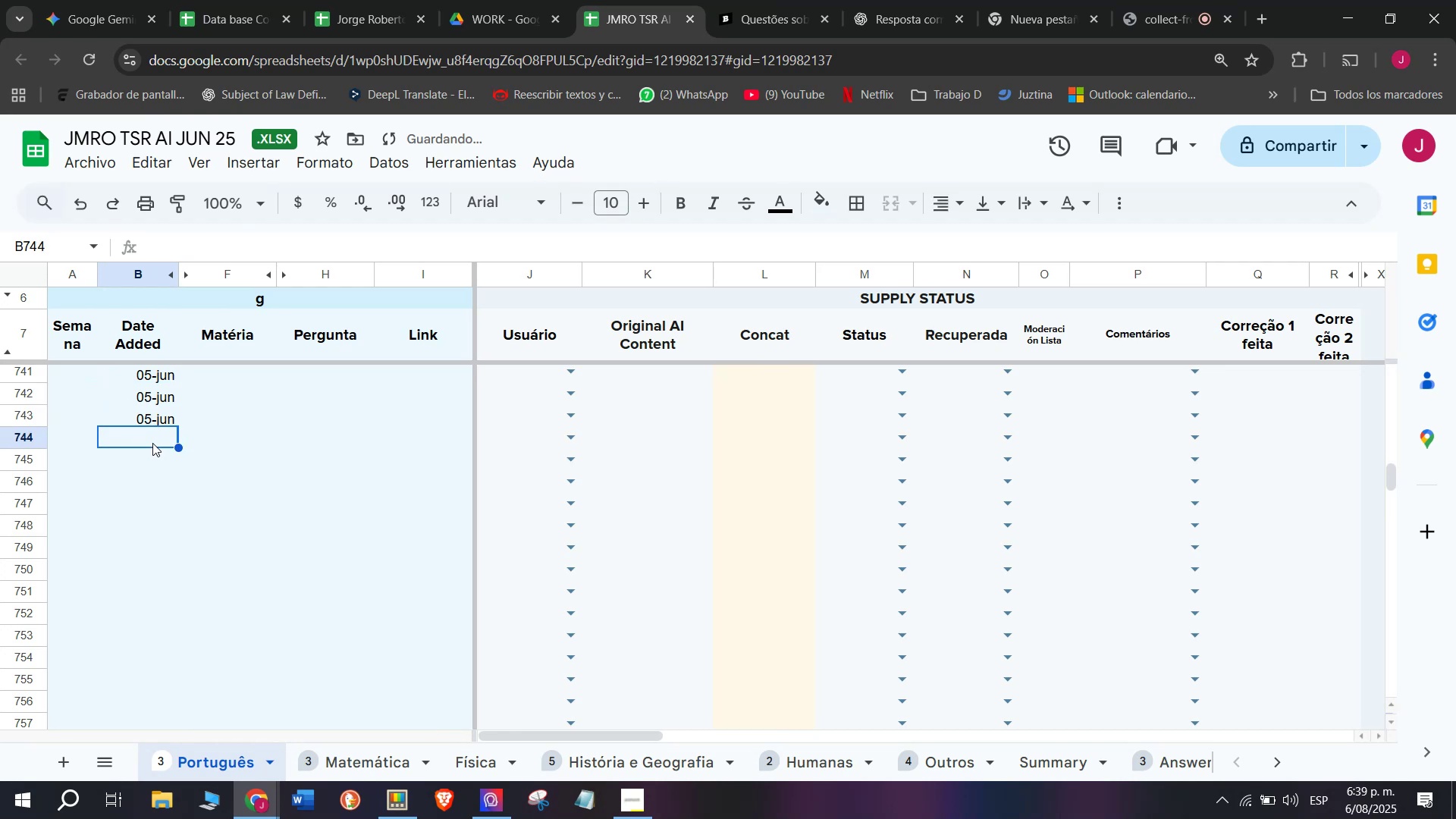 
type(zz)
 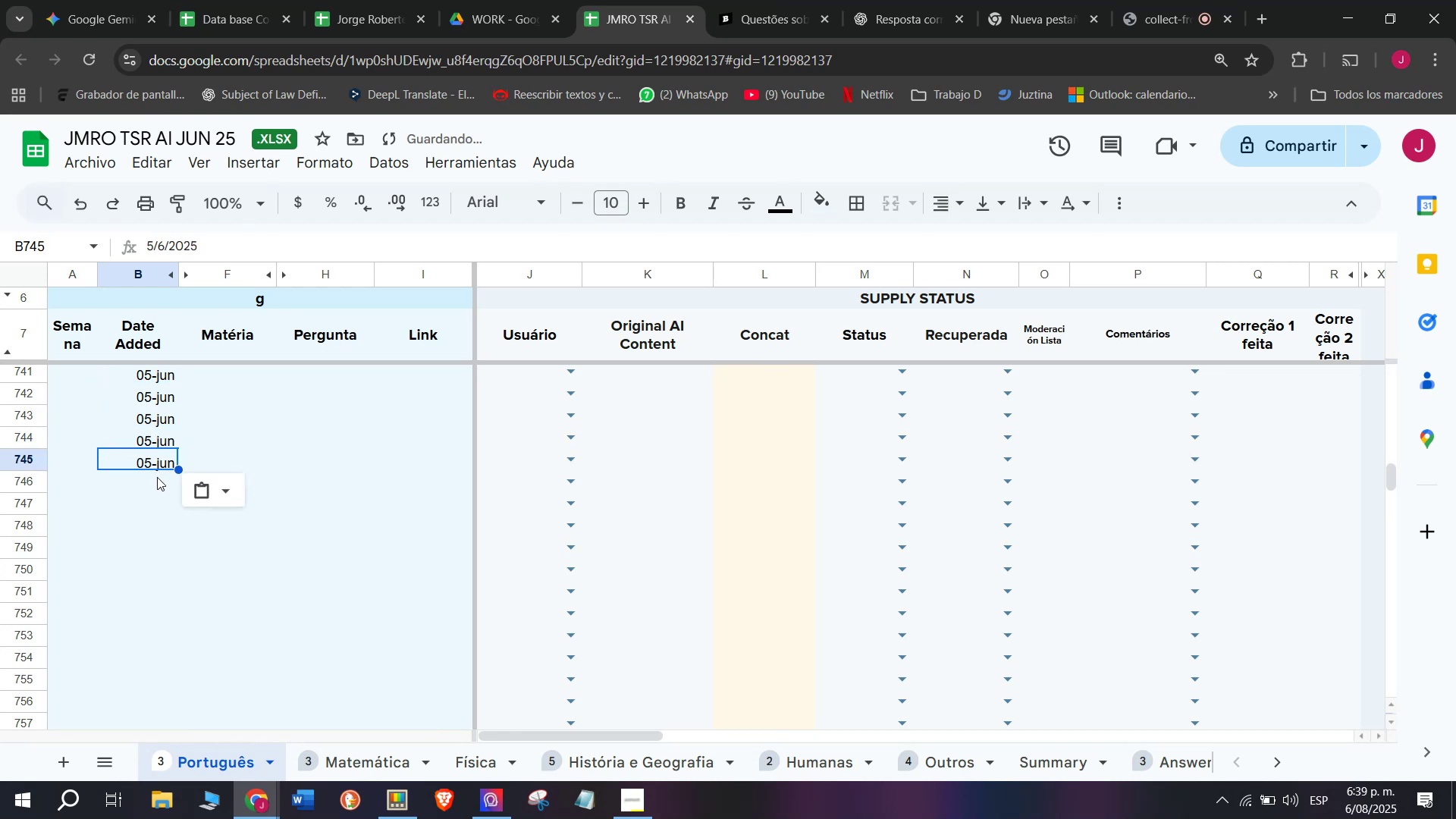 
key(Control+V)
 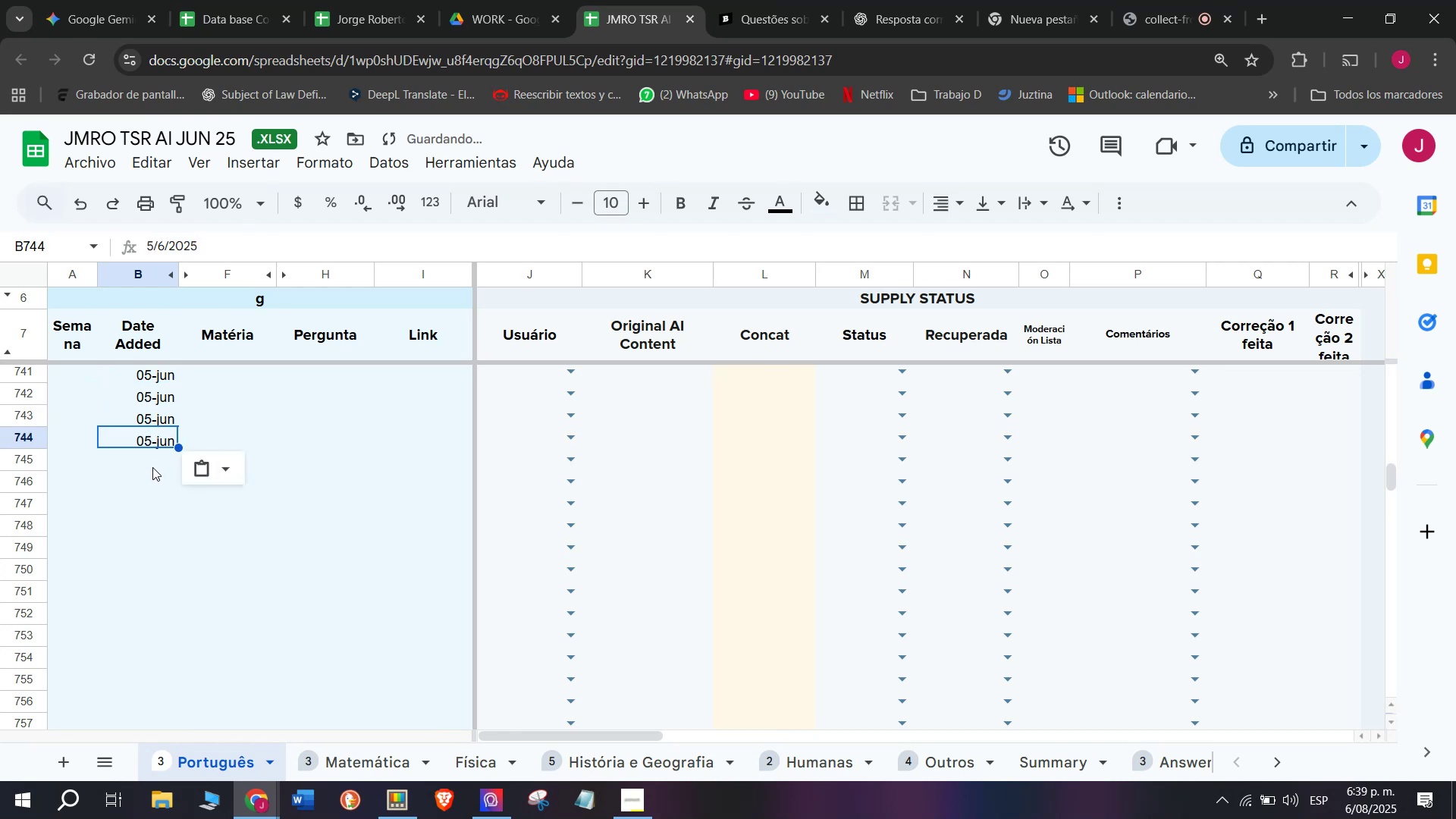 
key(Control+ControlLeft)
 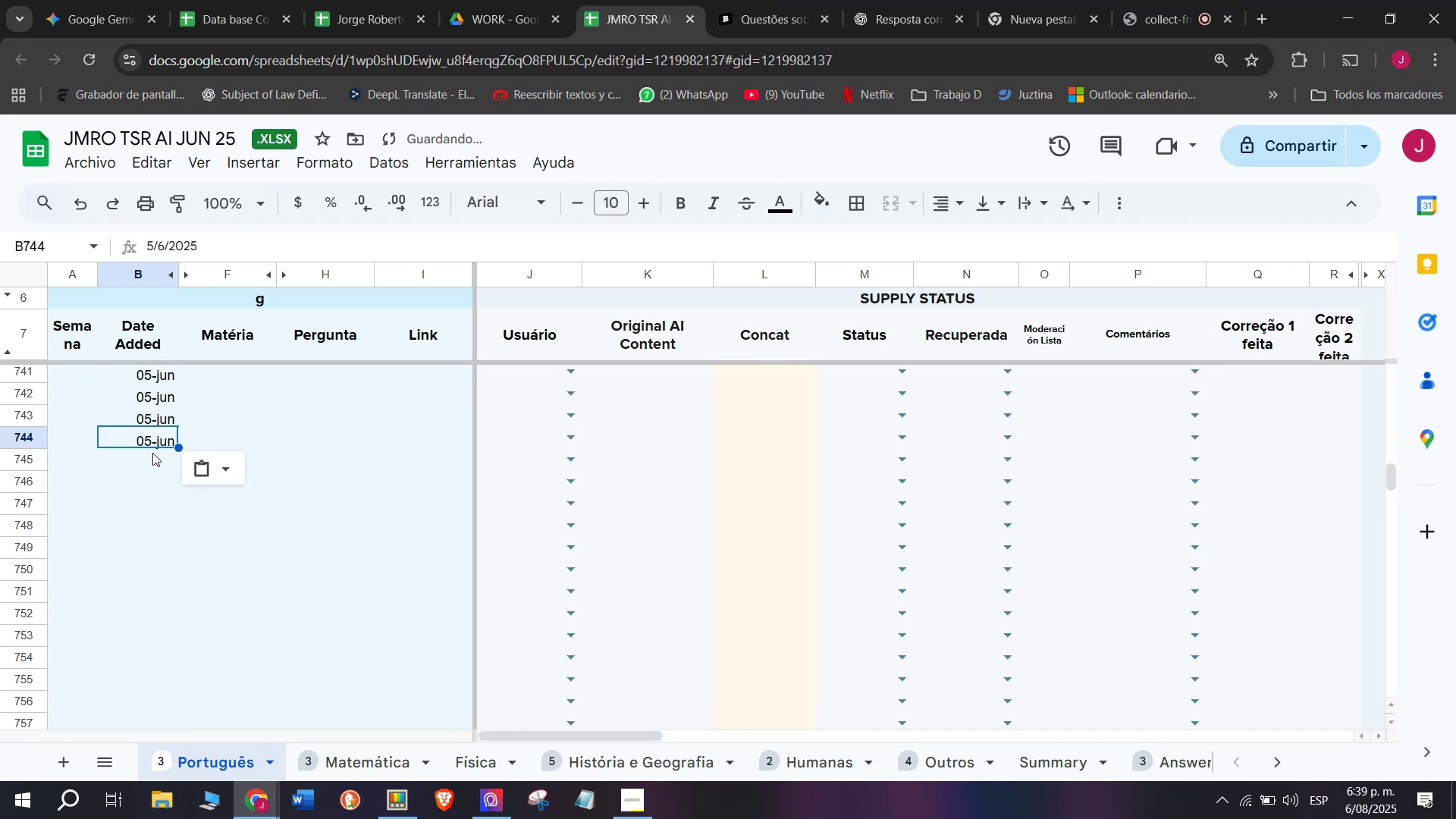 
key(Control+ControlLeft)
 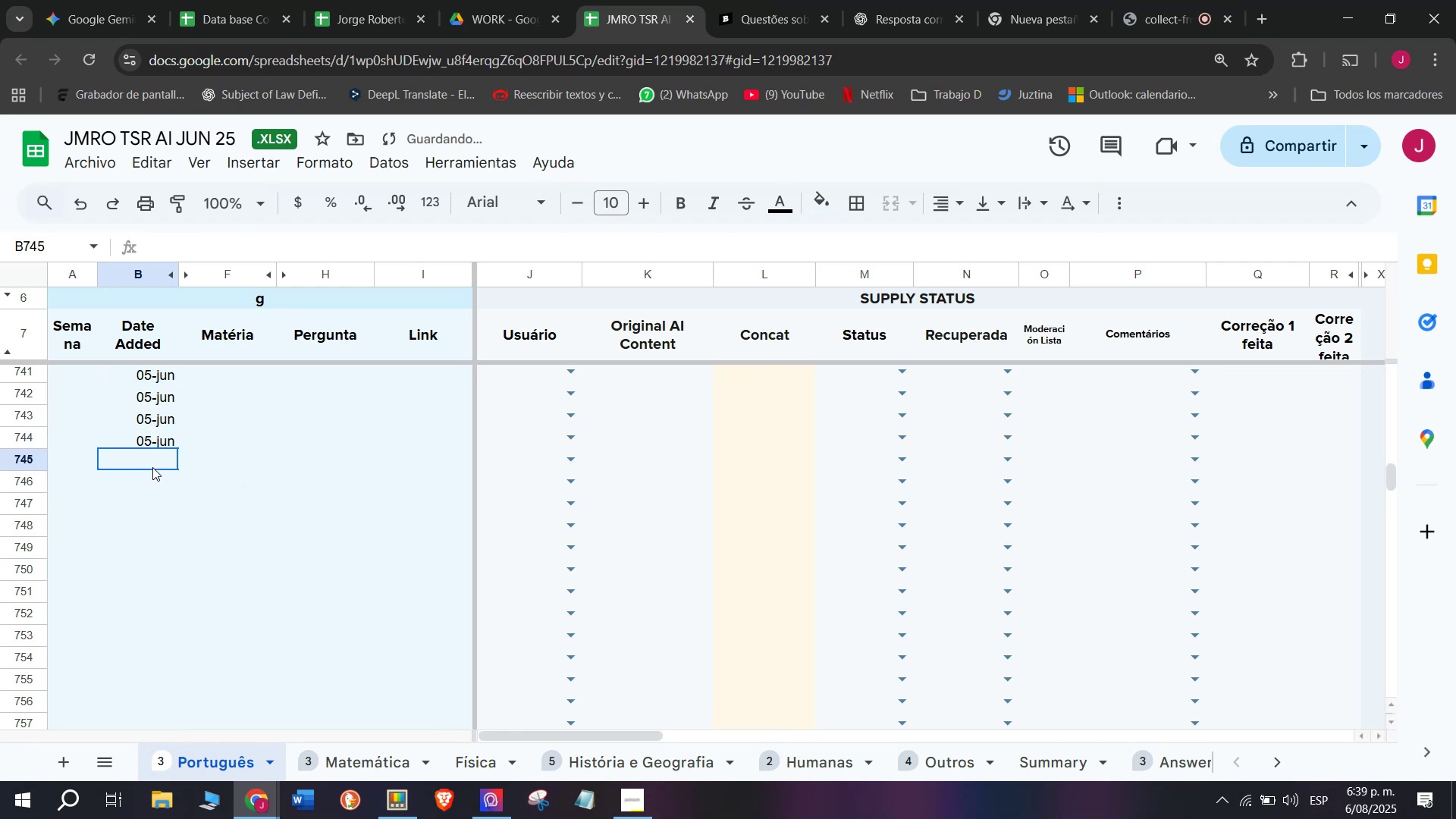 
key(Control+V)
 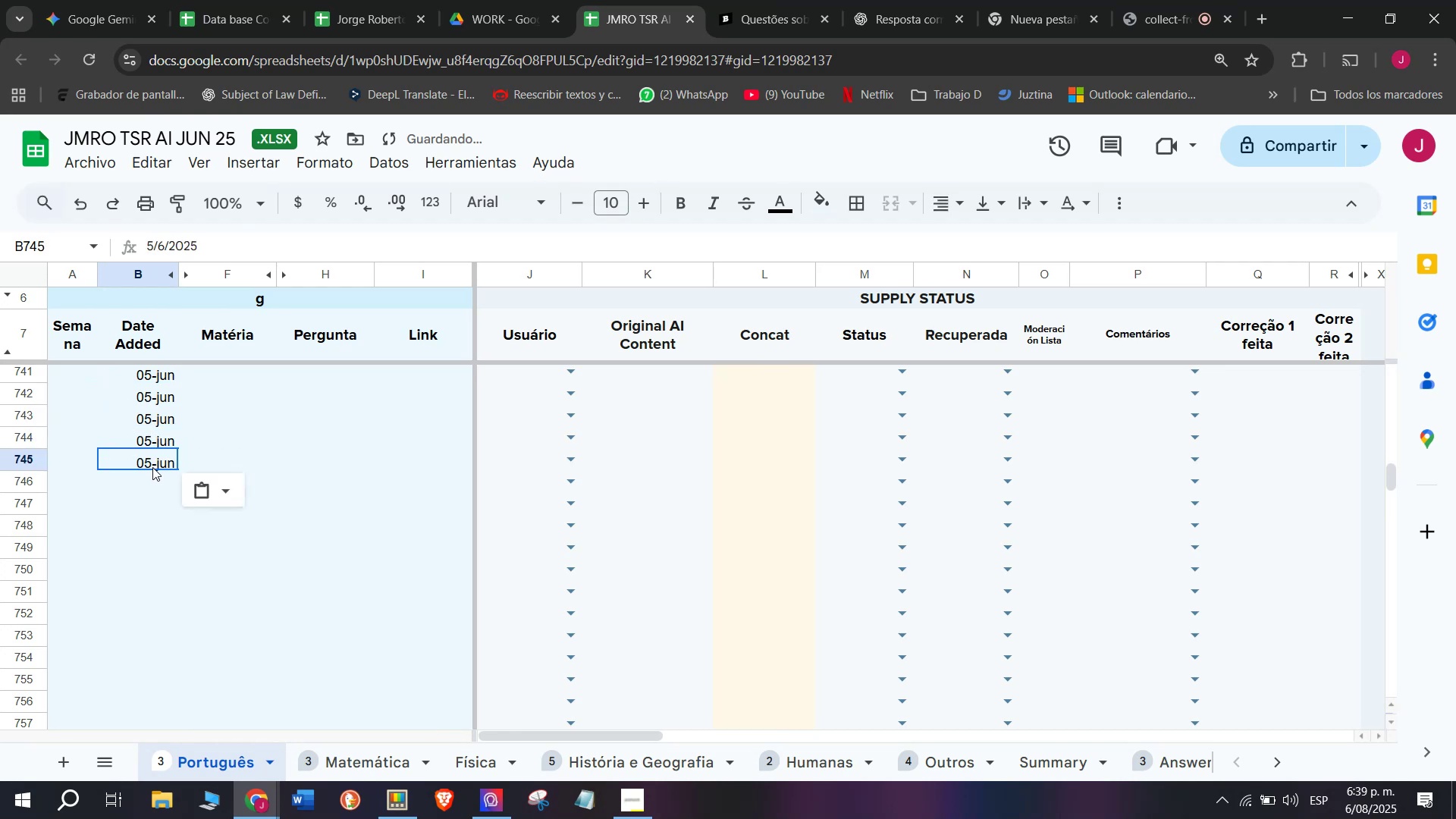 
left_click([152, 467])
 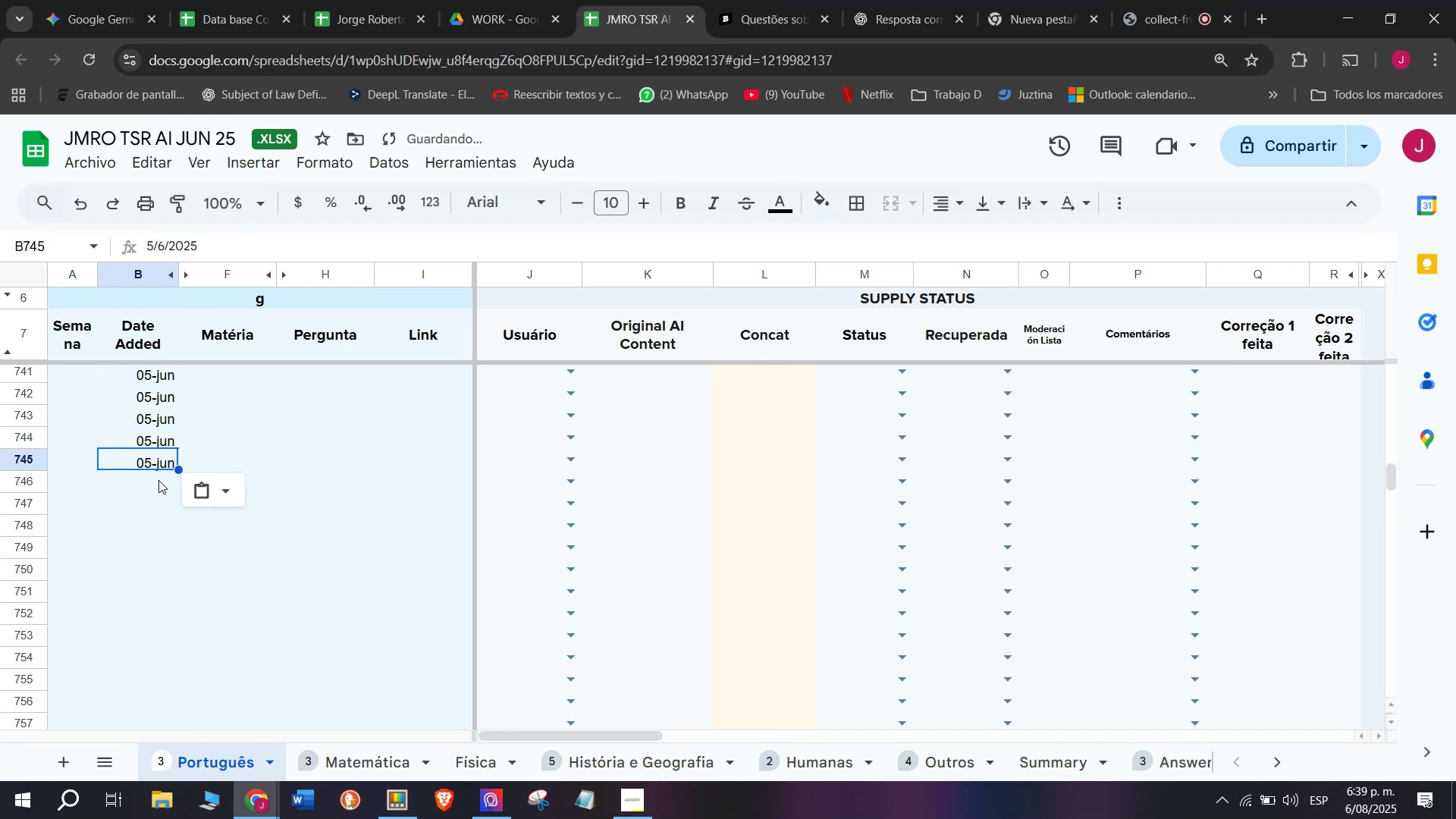 
left_click([158, 480])
 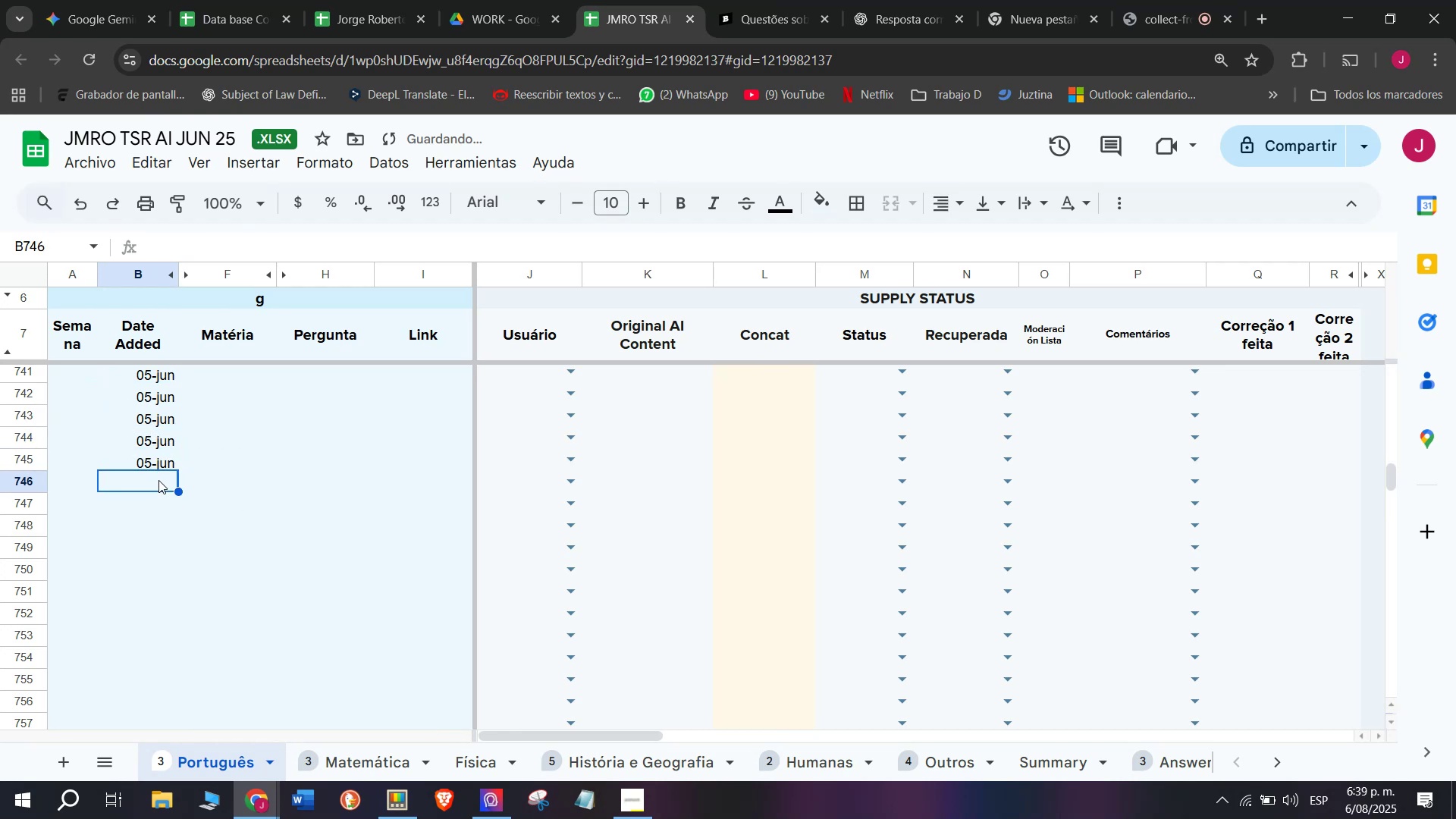 
key(Control+ControlLeft)
 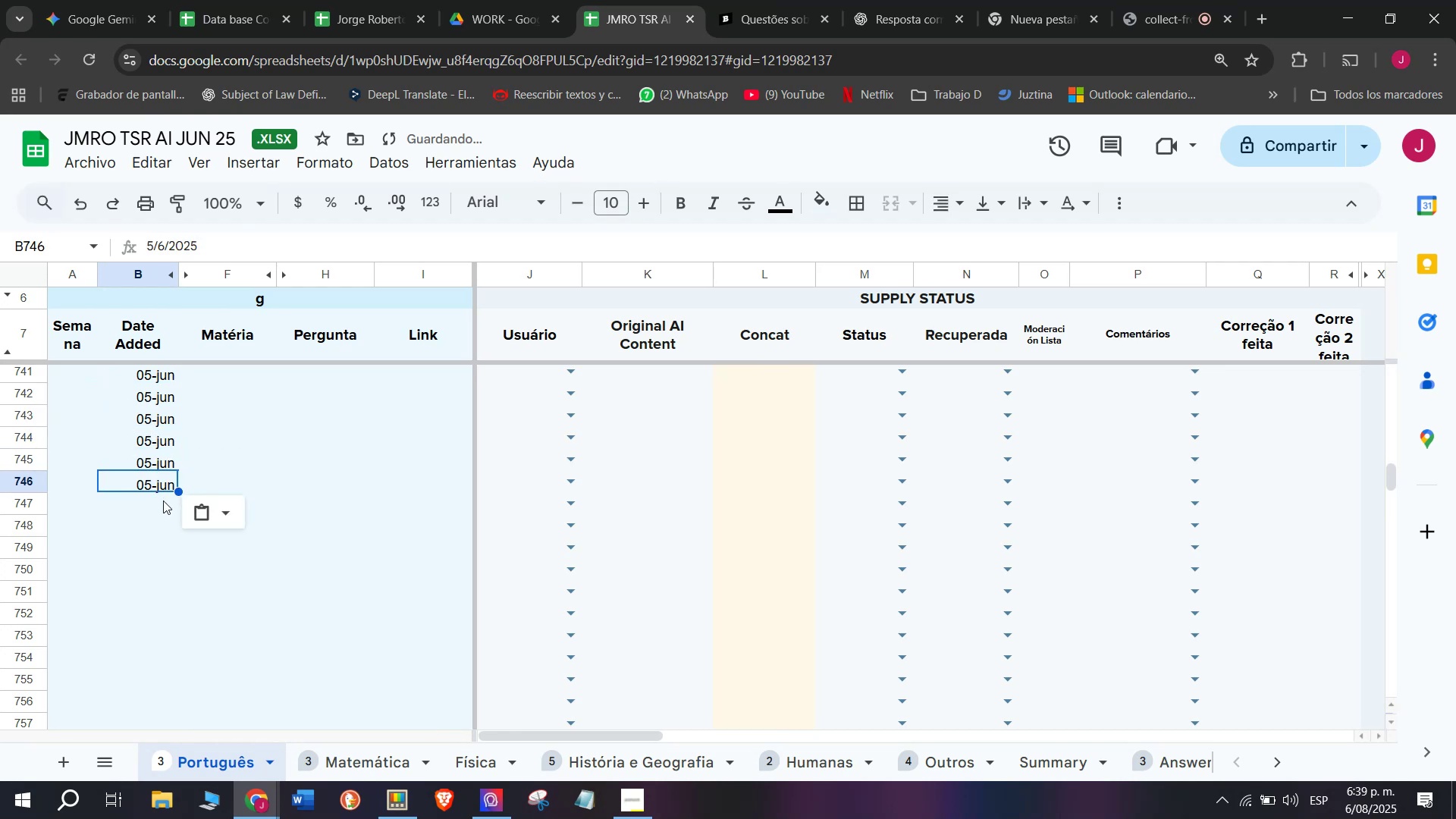 
key(Z)
 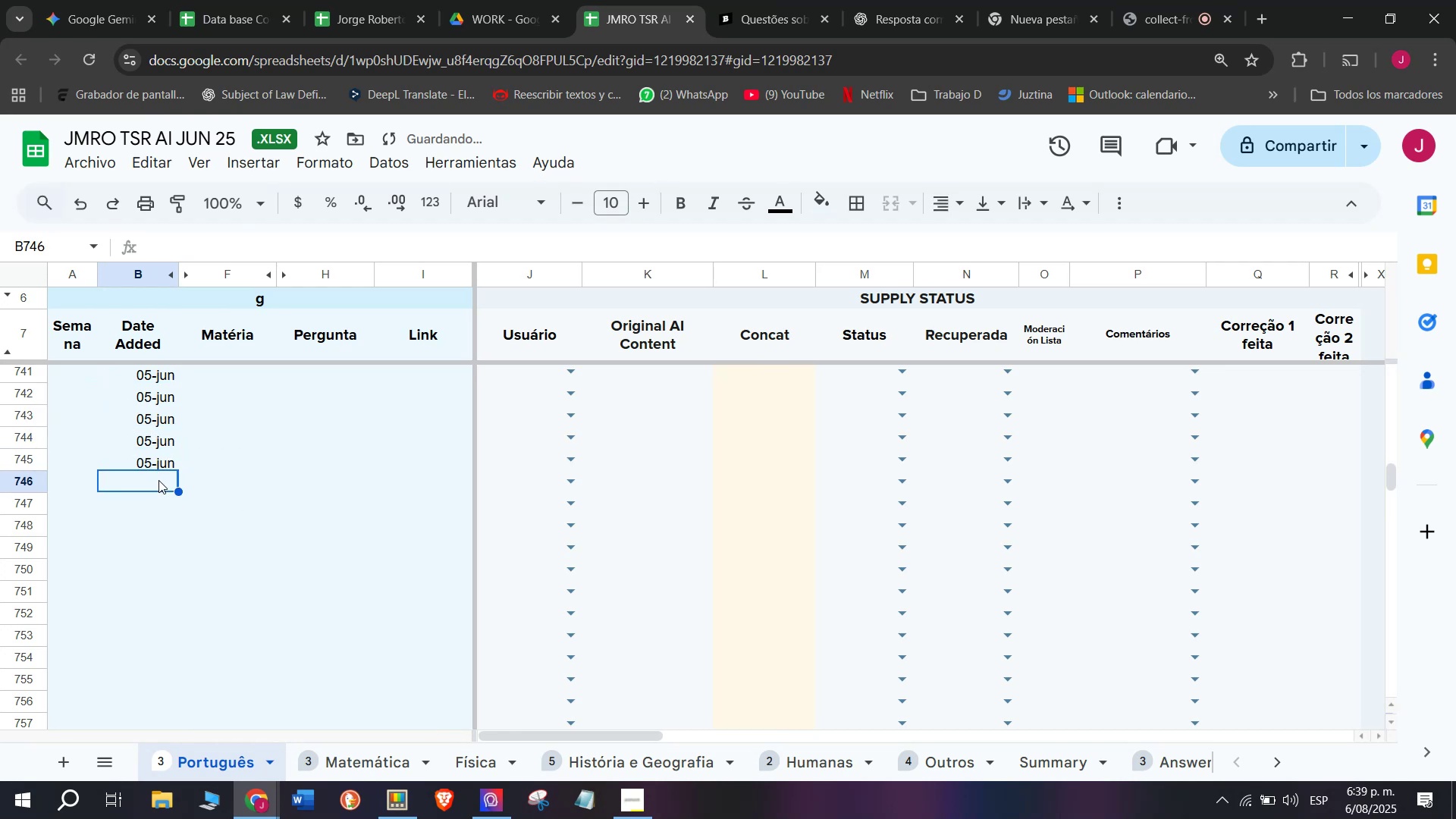 
key(Control+V)
 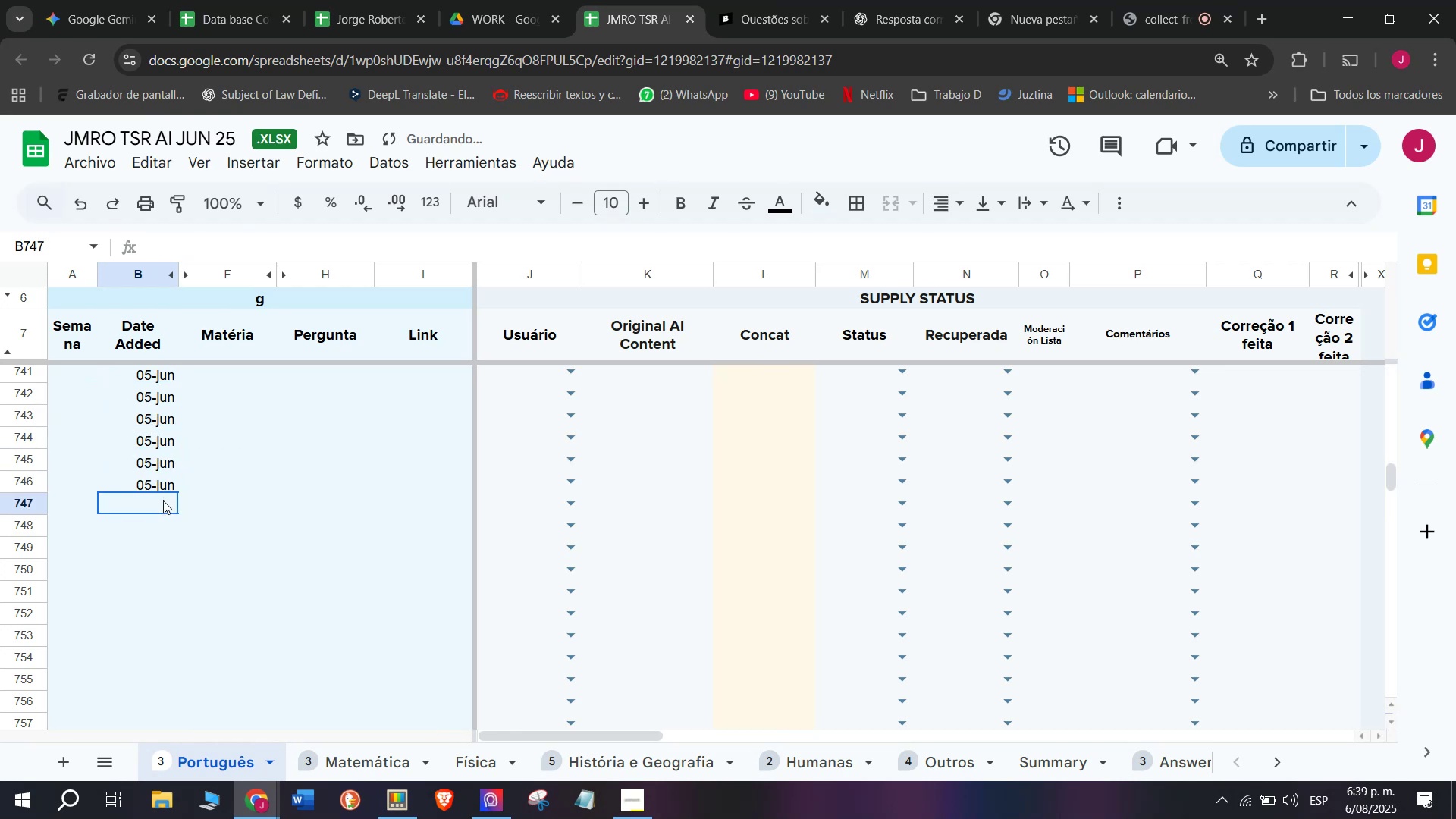 
key(Z)
 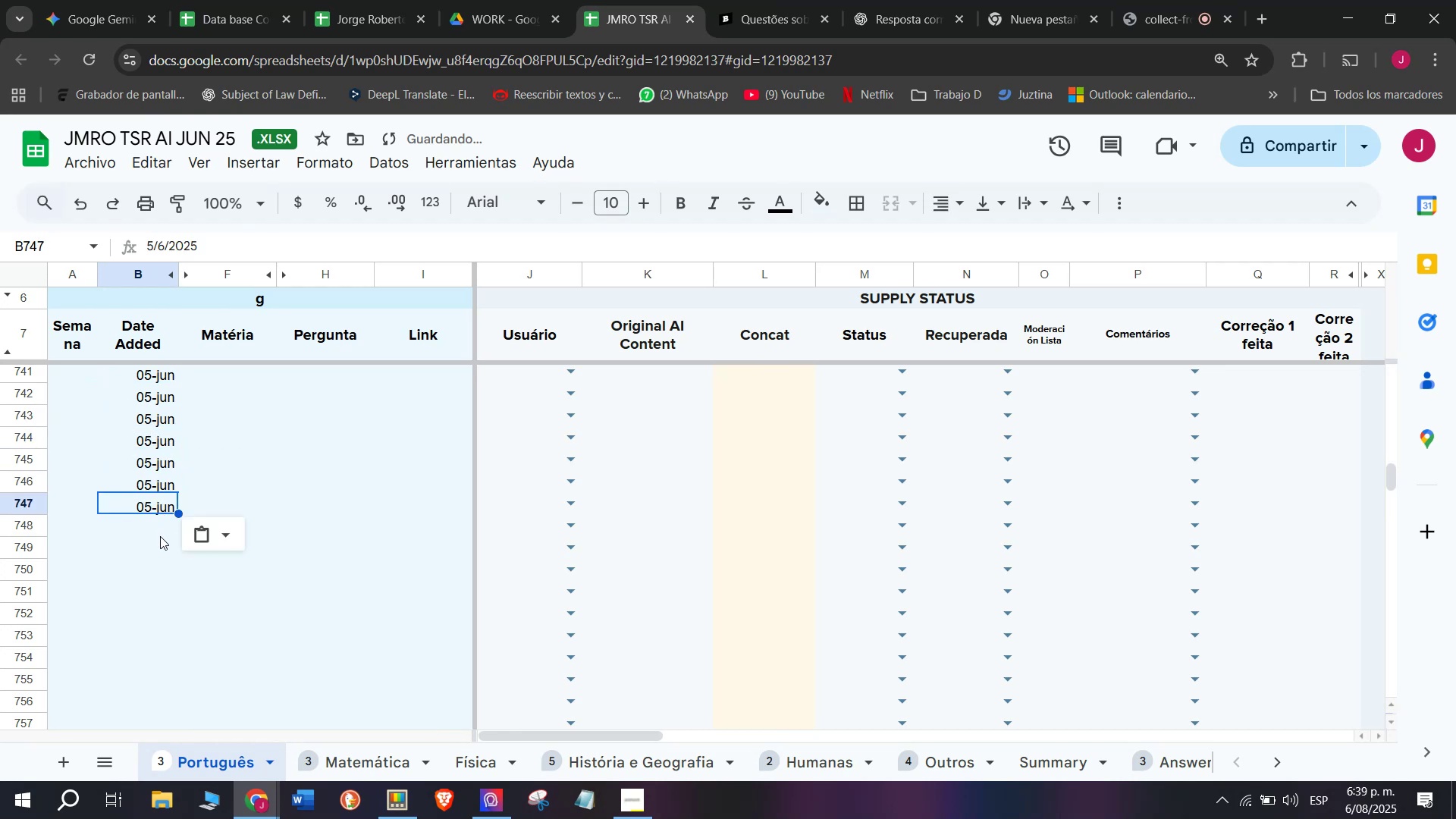 
key(Control+ControlLeft)
 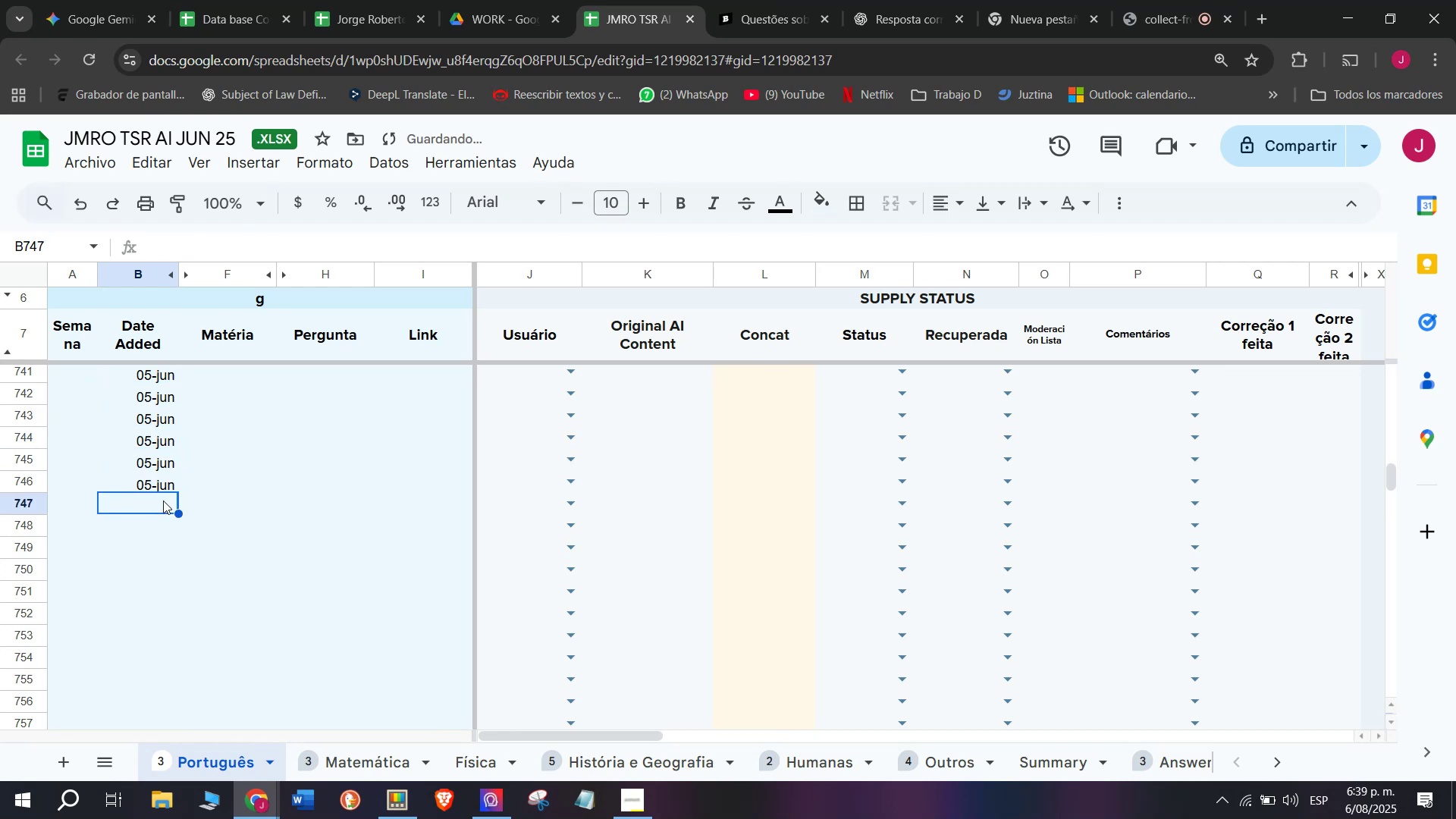 
key(Control+V)
 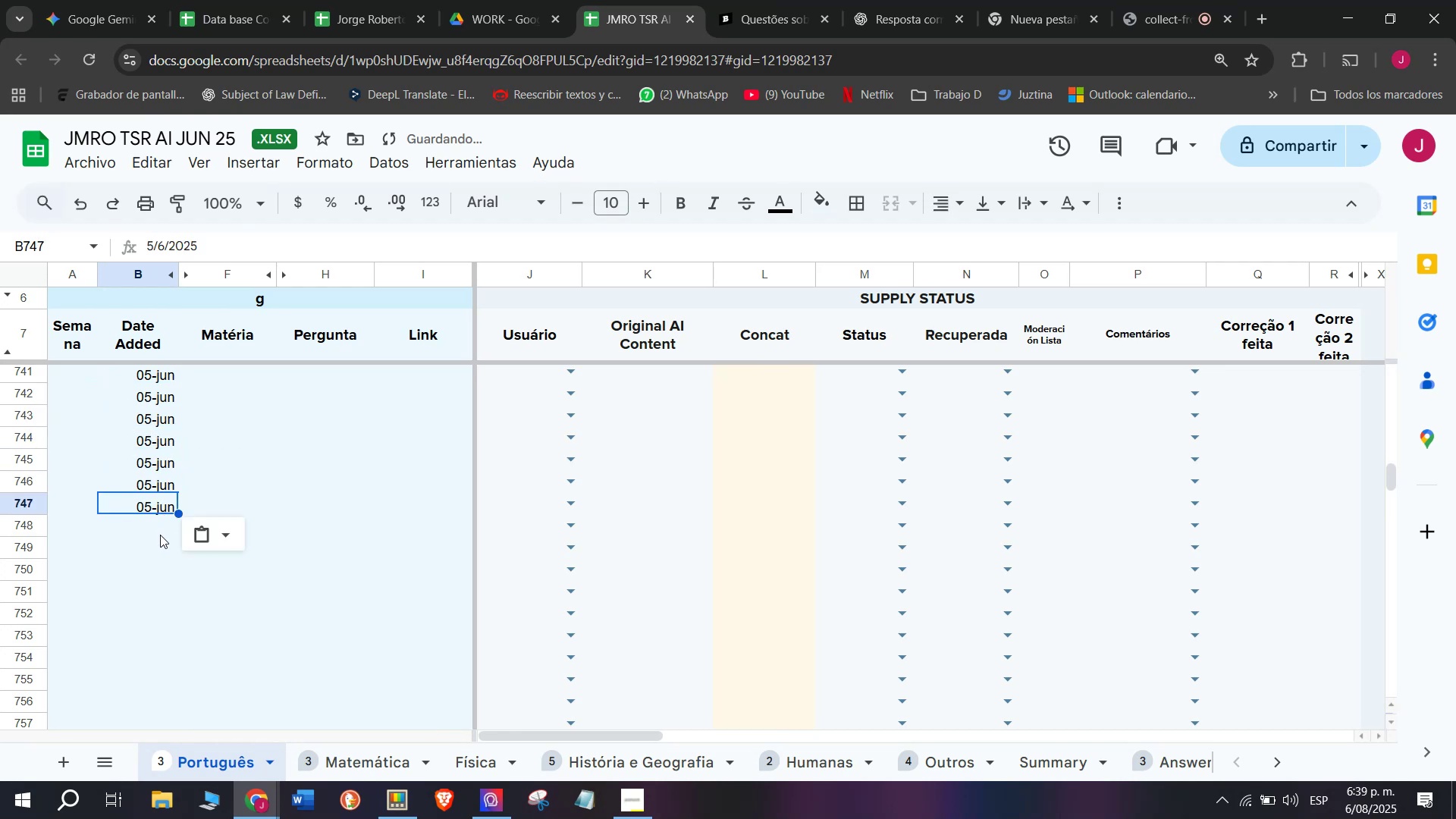 
key(Control+ControlLeft)
 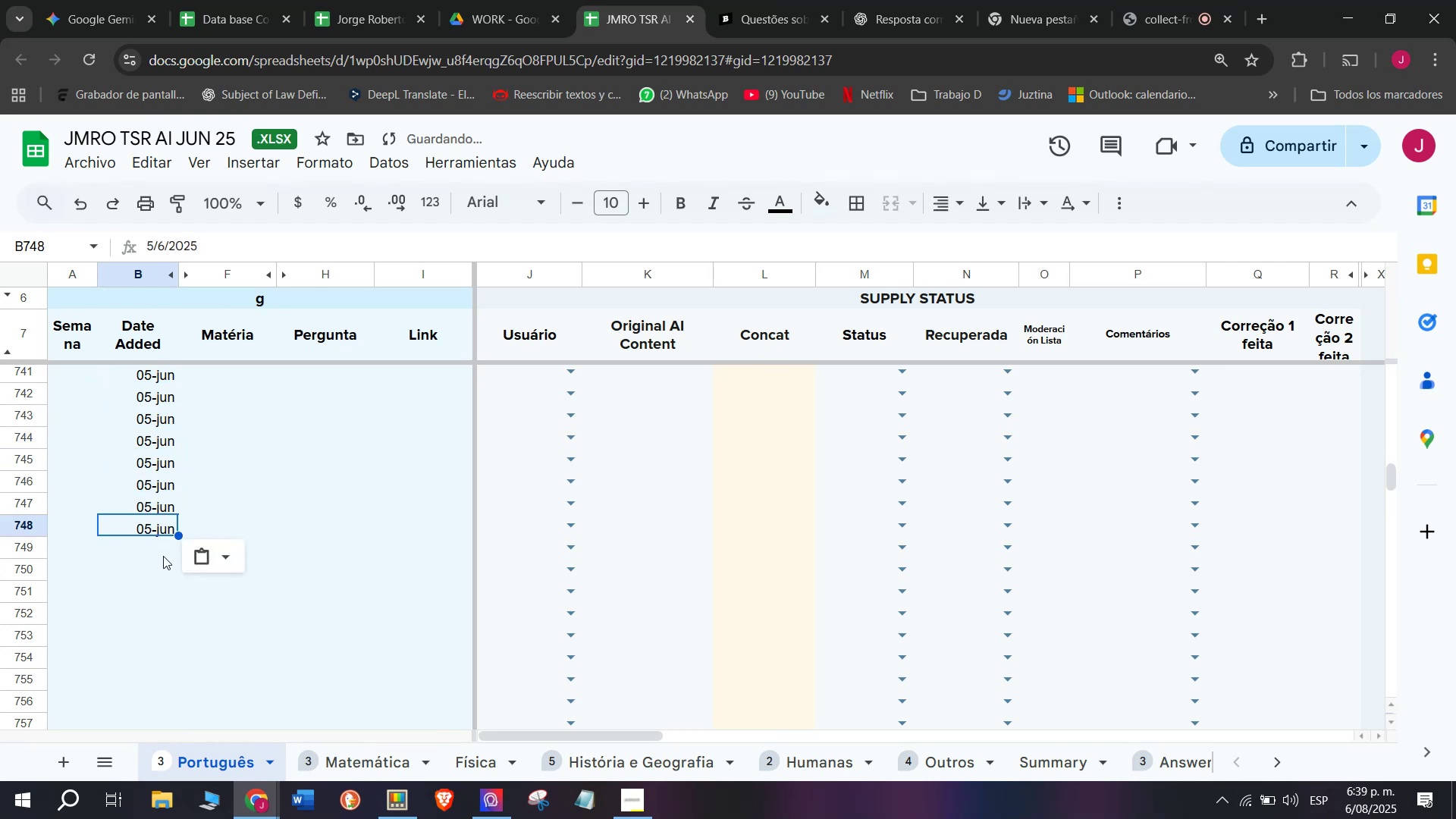 
key(Z)
 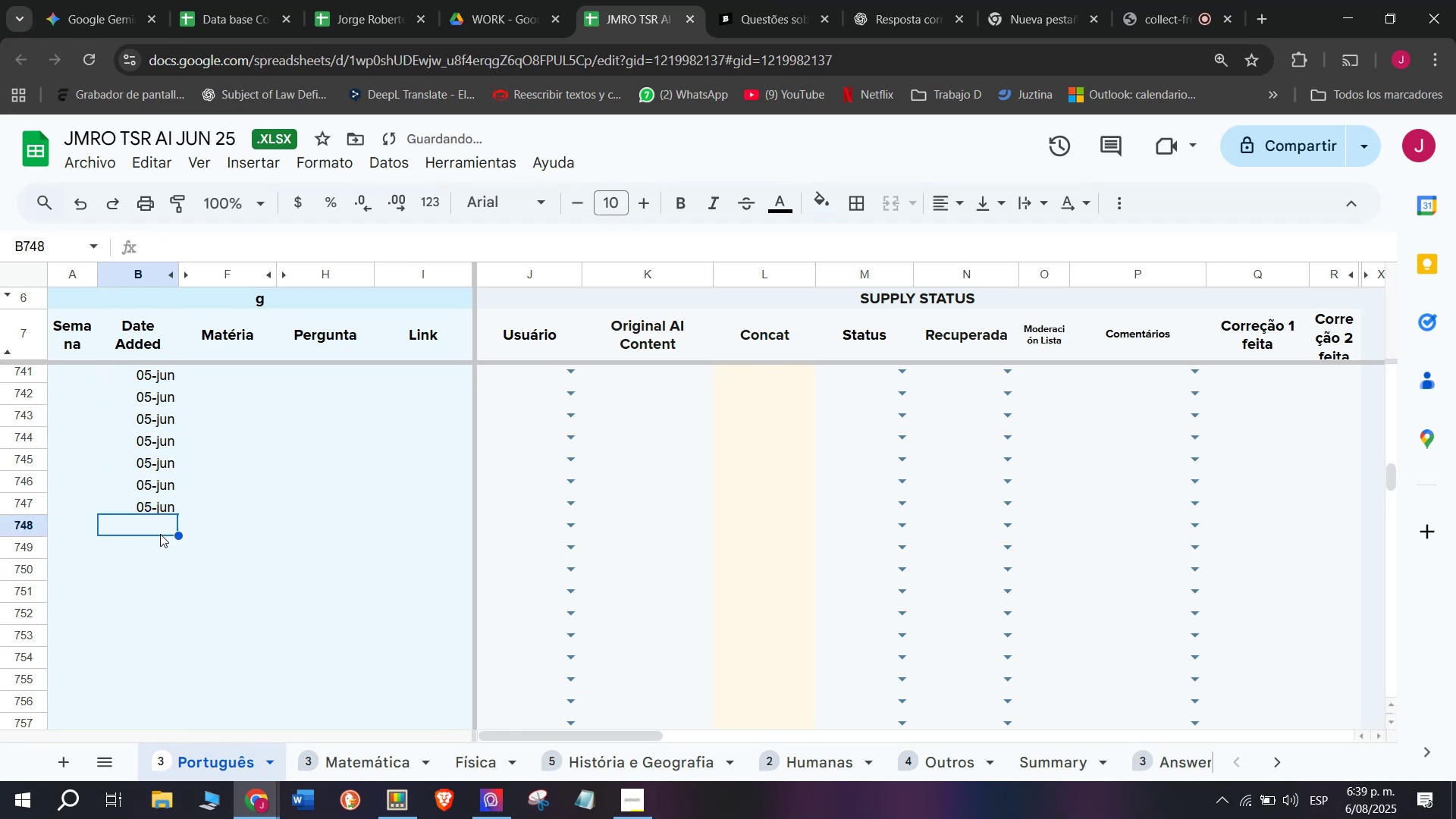 
key(Control+V)
 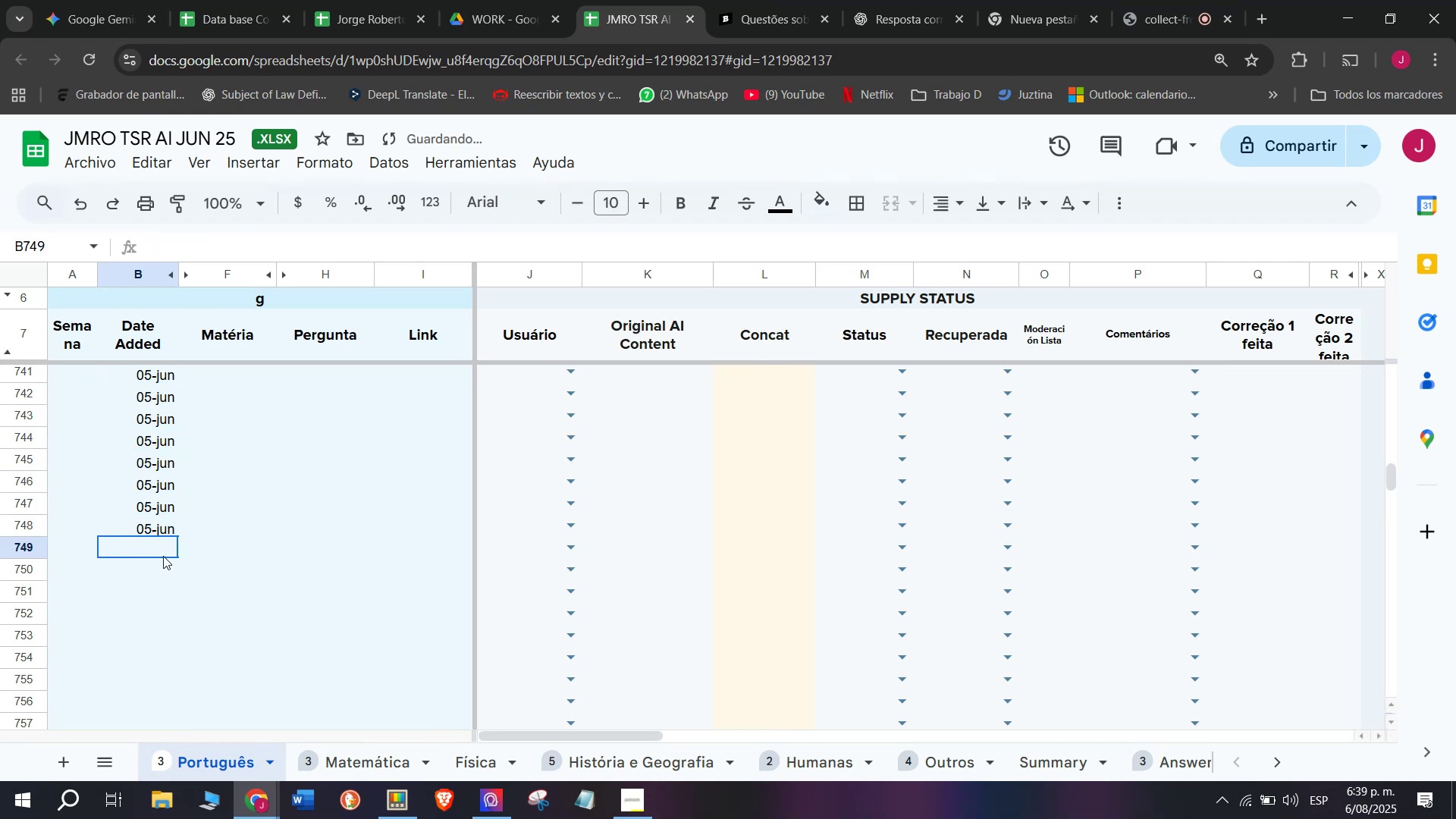 
left_click([163, 556])
 